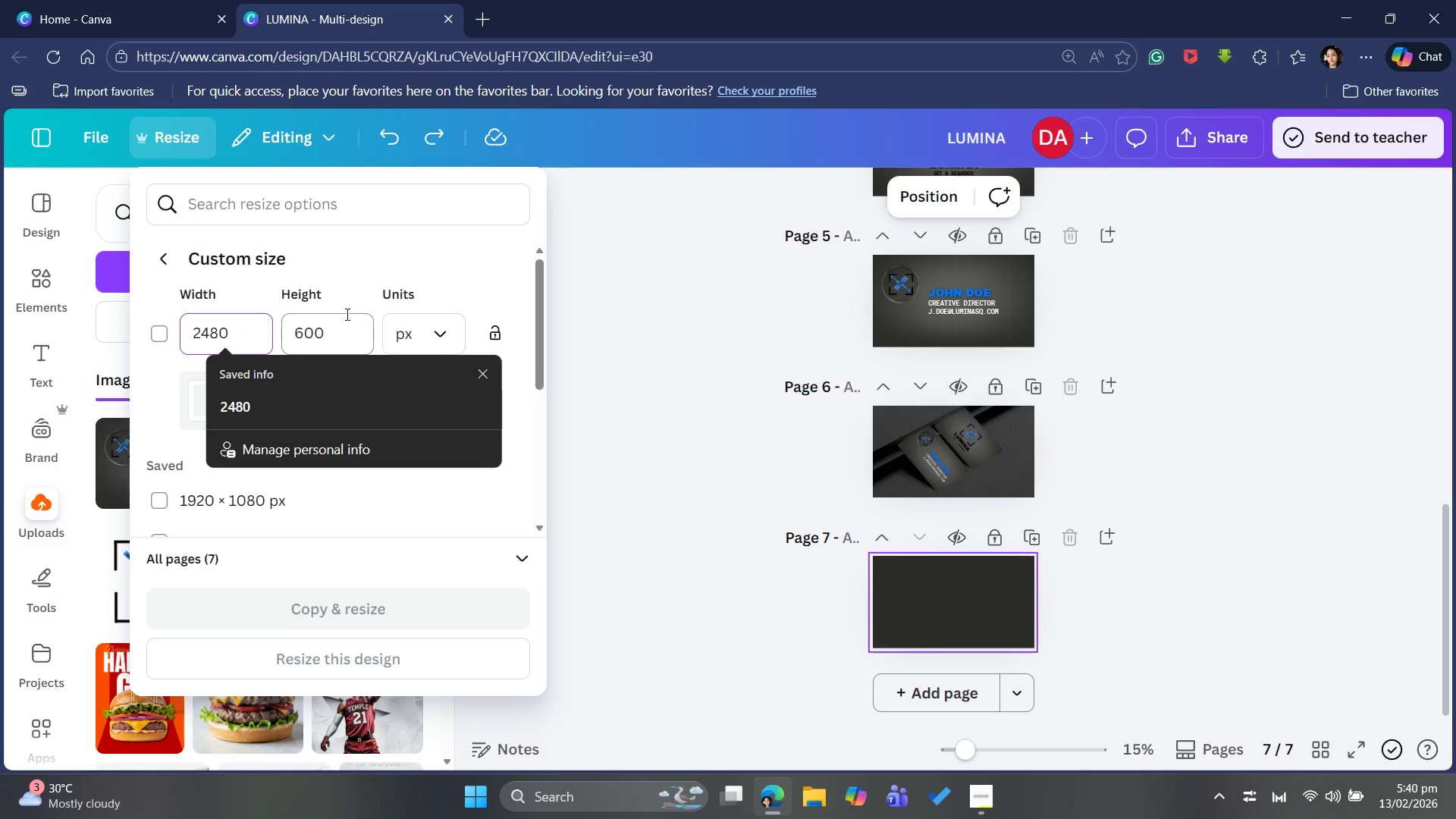 
left_click_drag(start_coordinate=[347, 317], to_coordinate=[266, 326])
 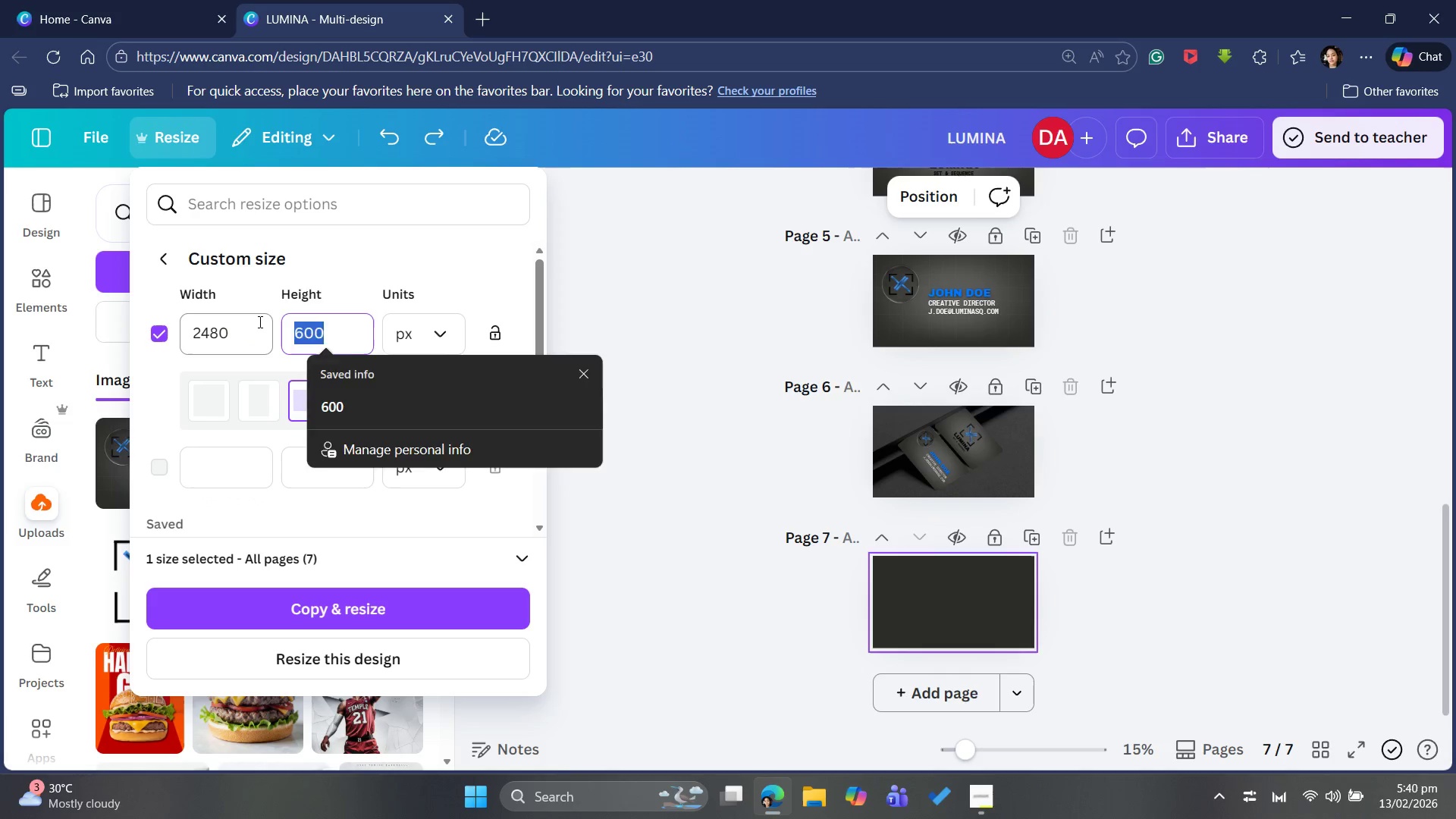 
key(Backspace)
type(3508)
 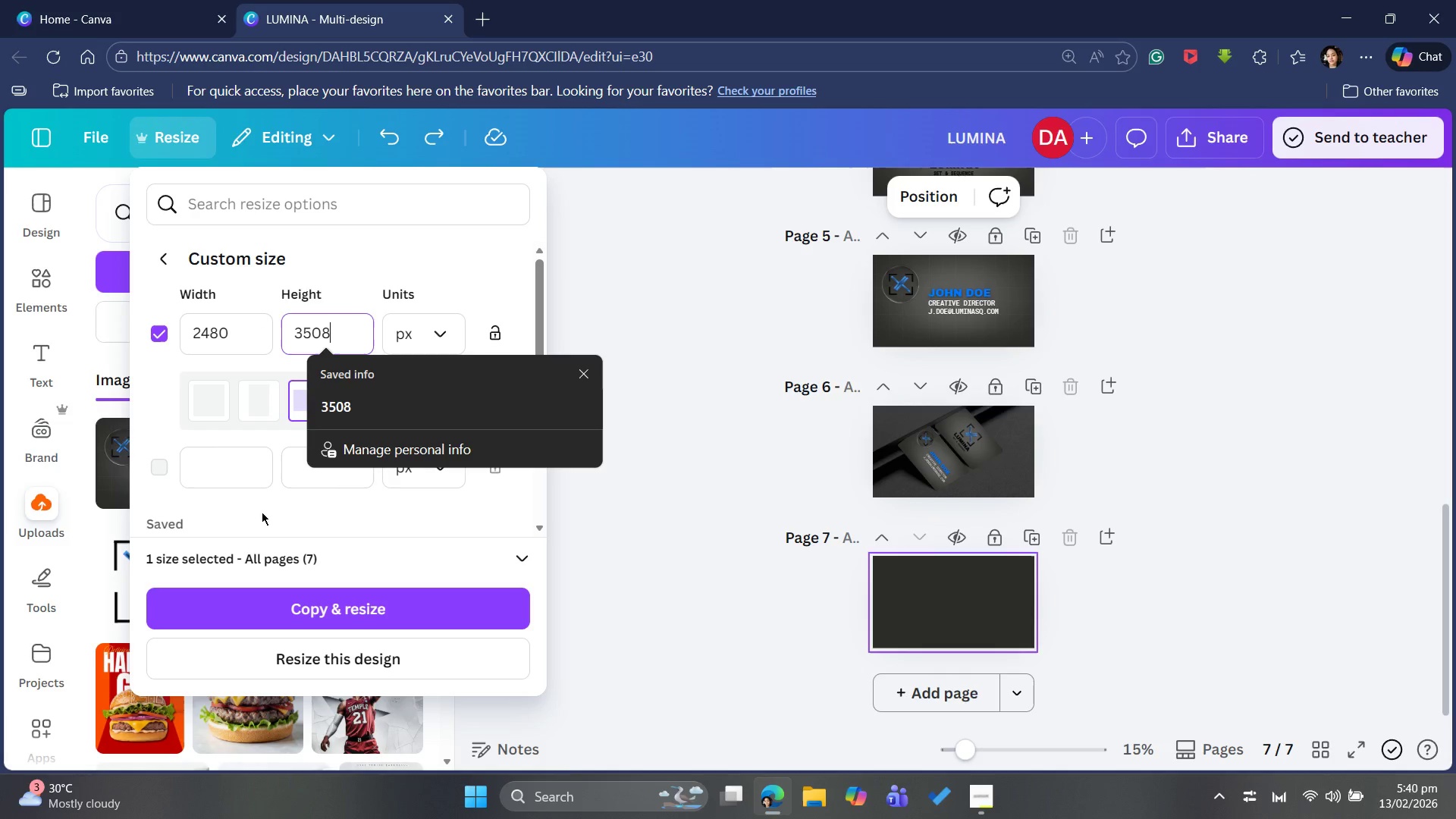 
left_click([261, 513])
 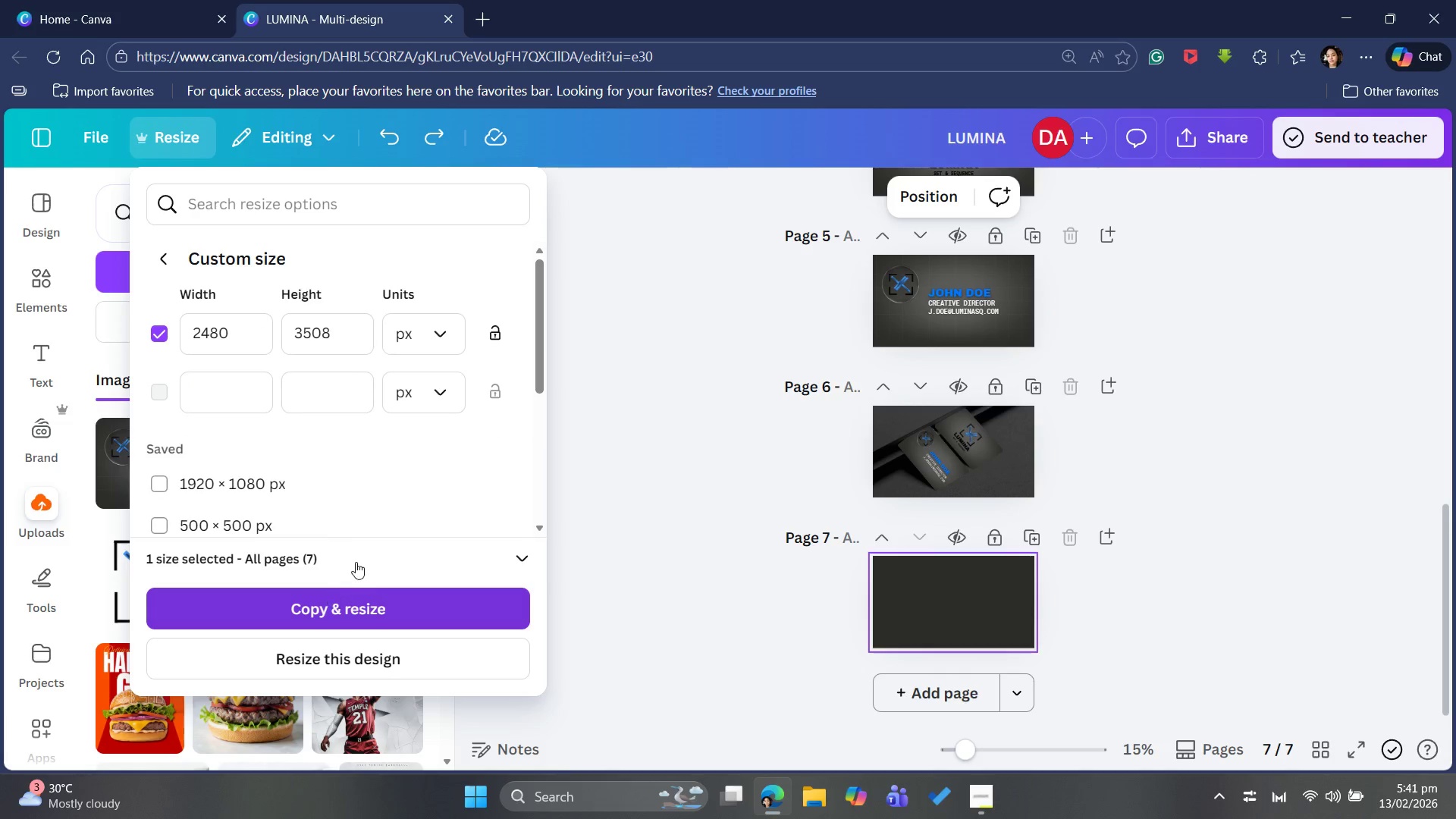 
left_click([357, 560])
 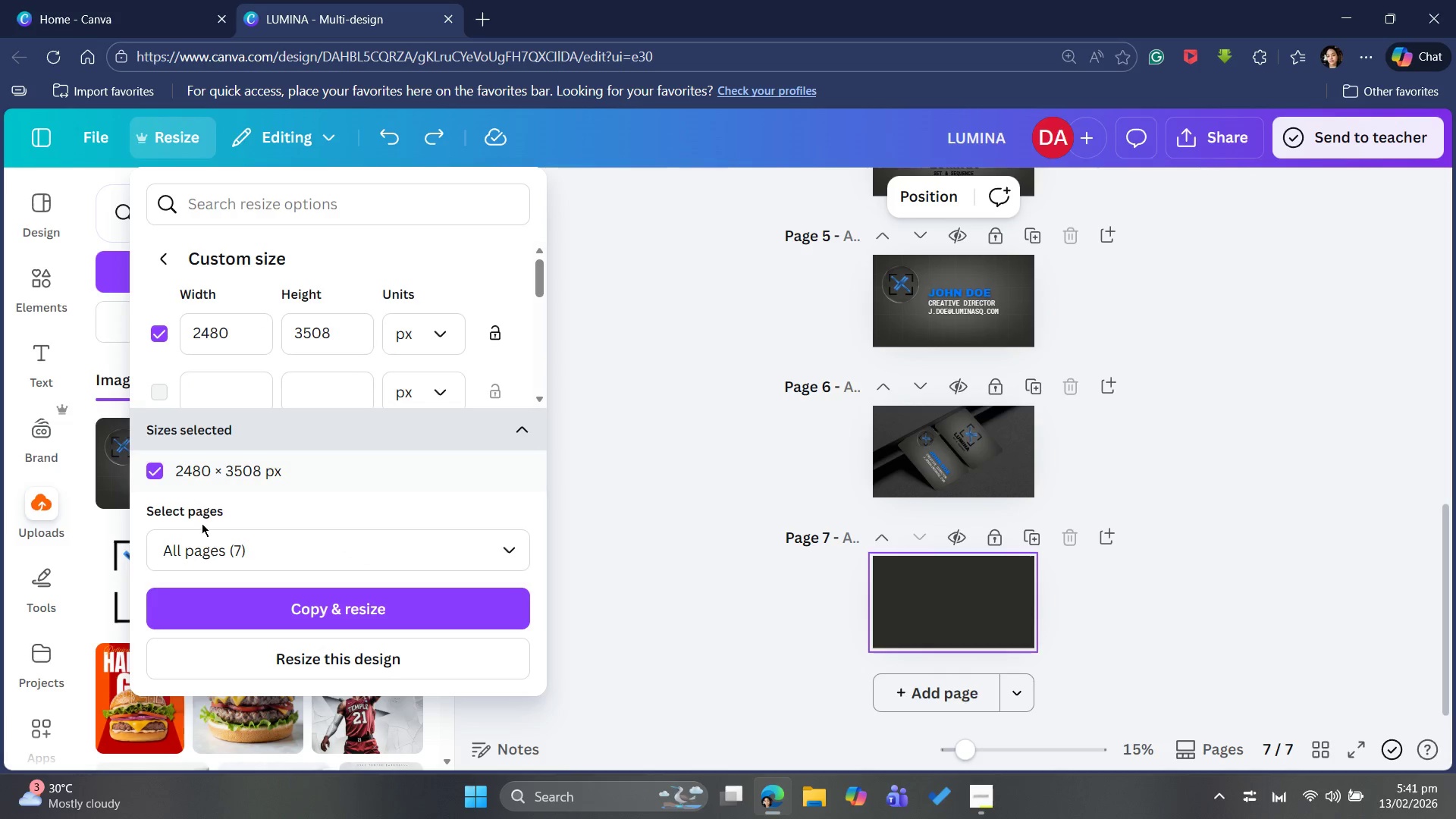 
left_click([211, 558])
 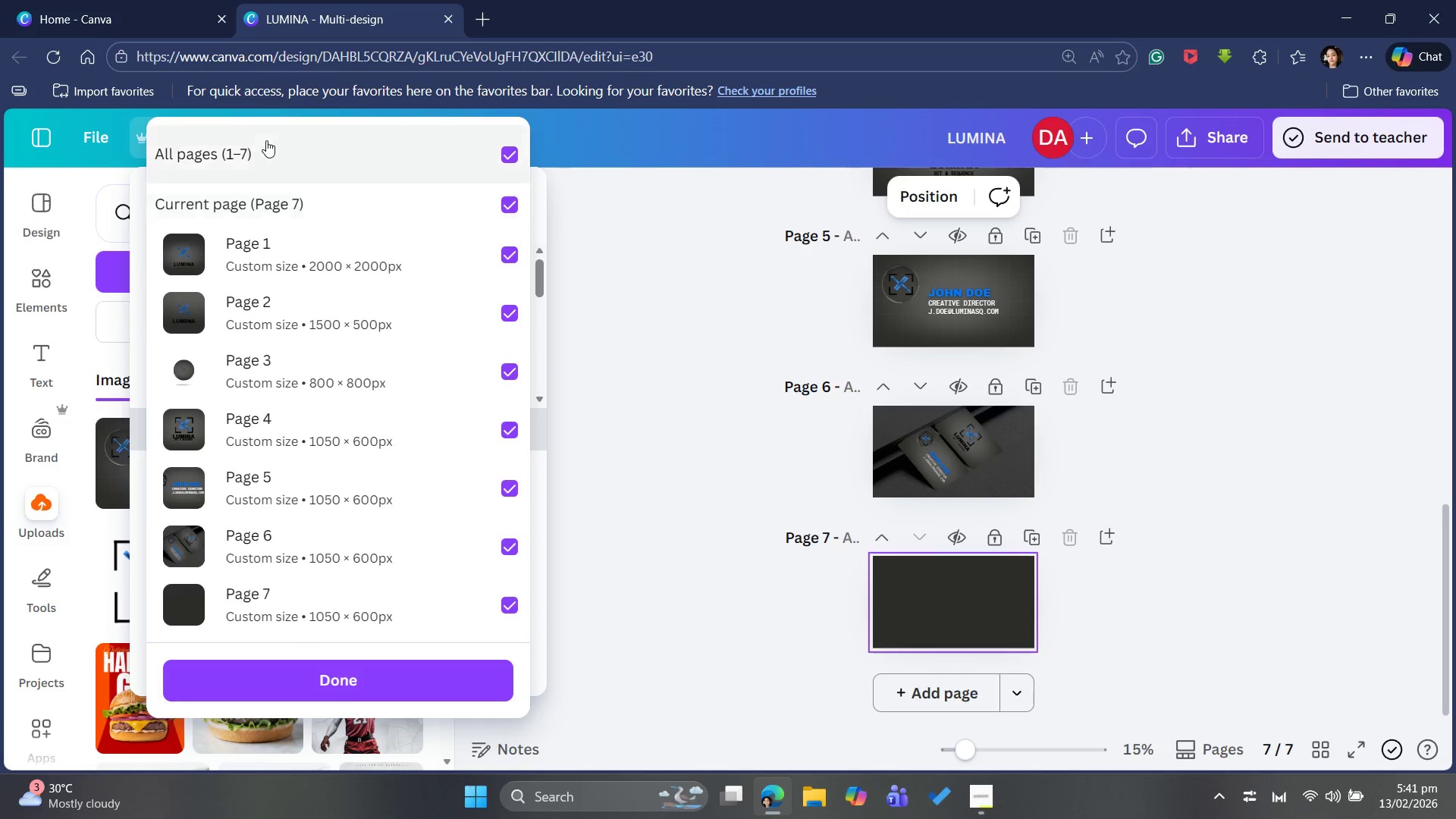 
left_click([266, 140])
 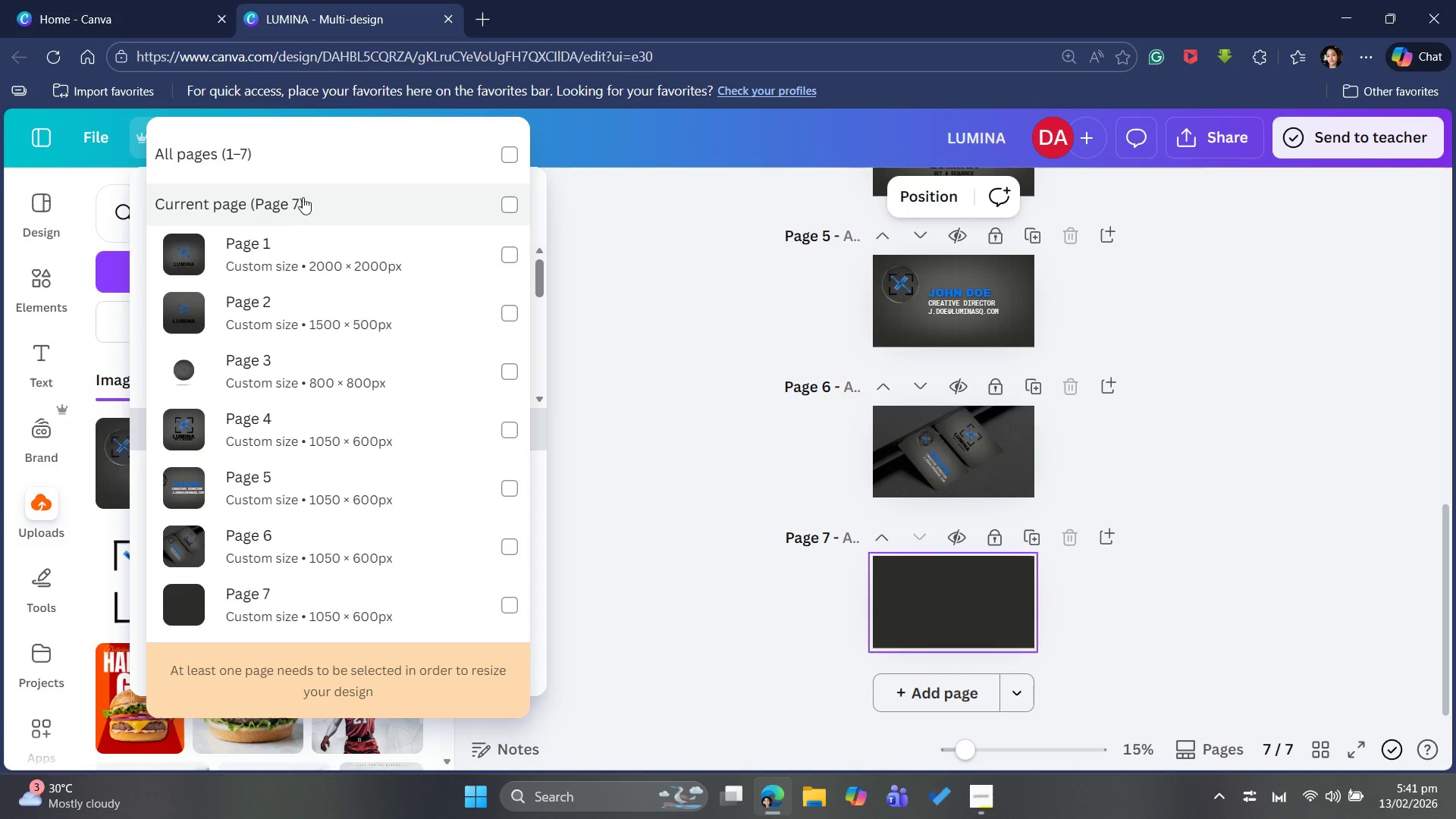 
left_click([303, 199])
 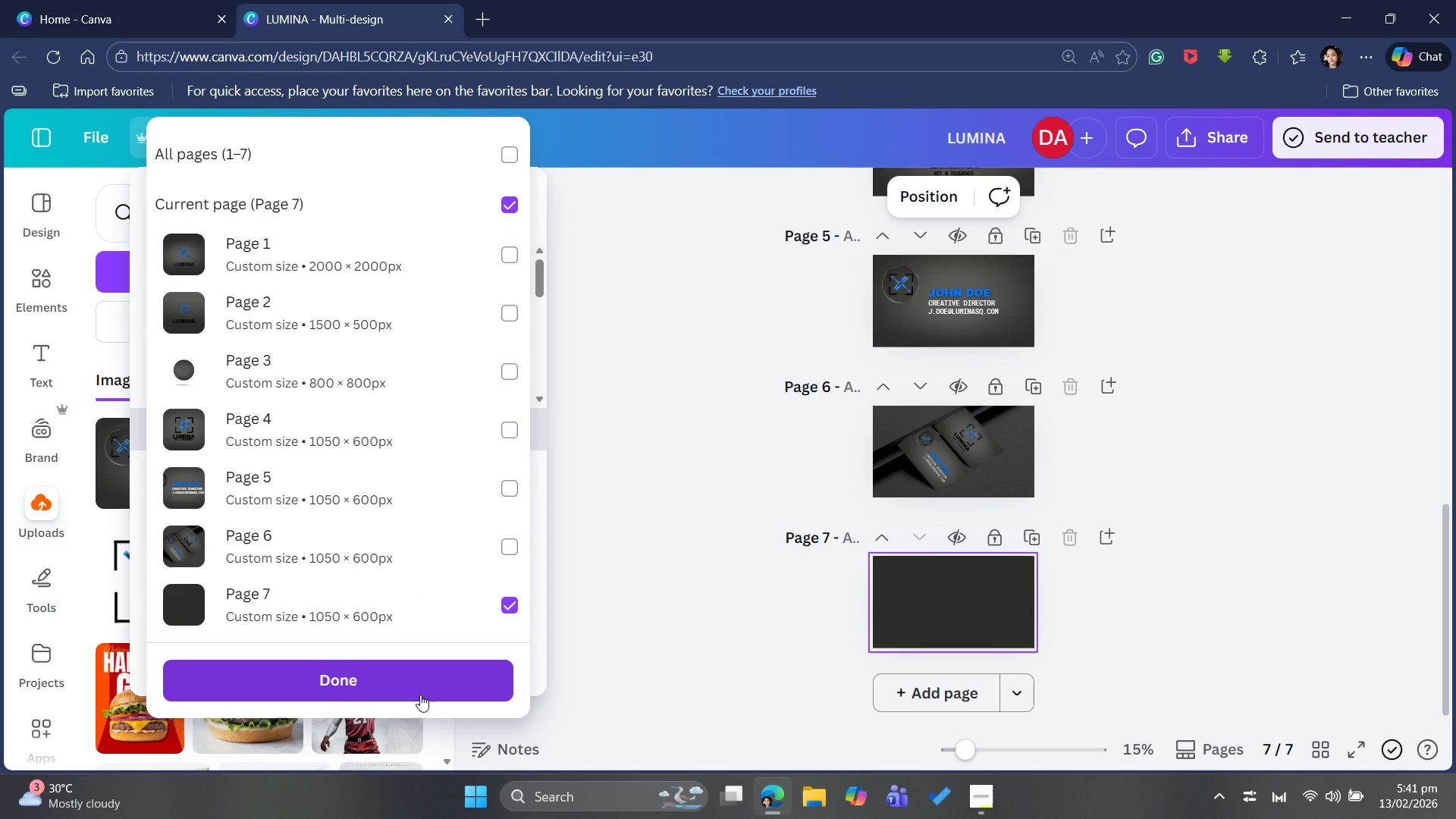 
left_click([405, 696])
 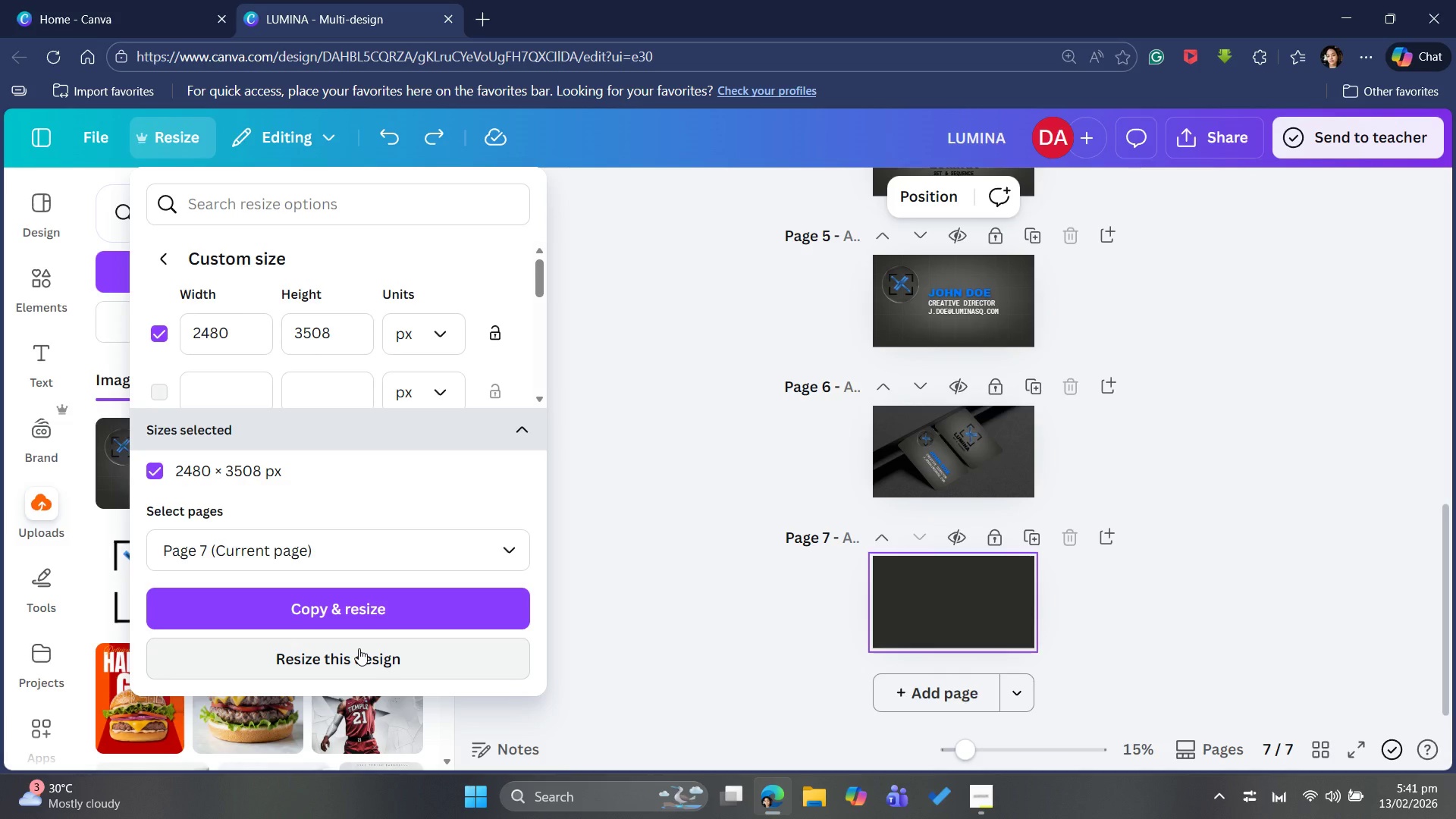 
left_click([359, 648])
 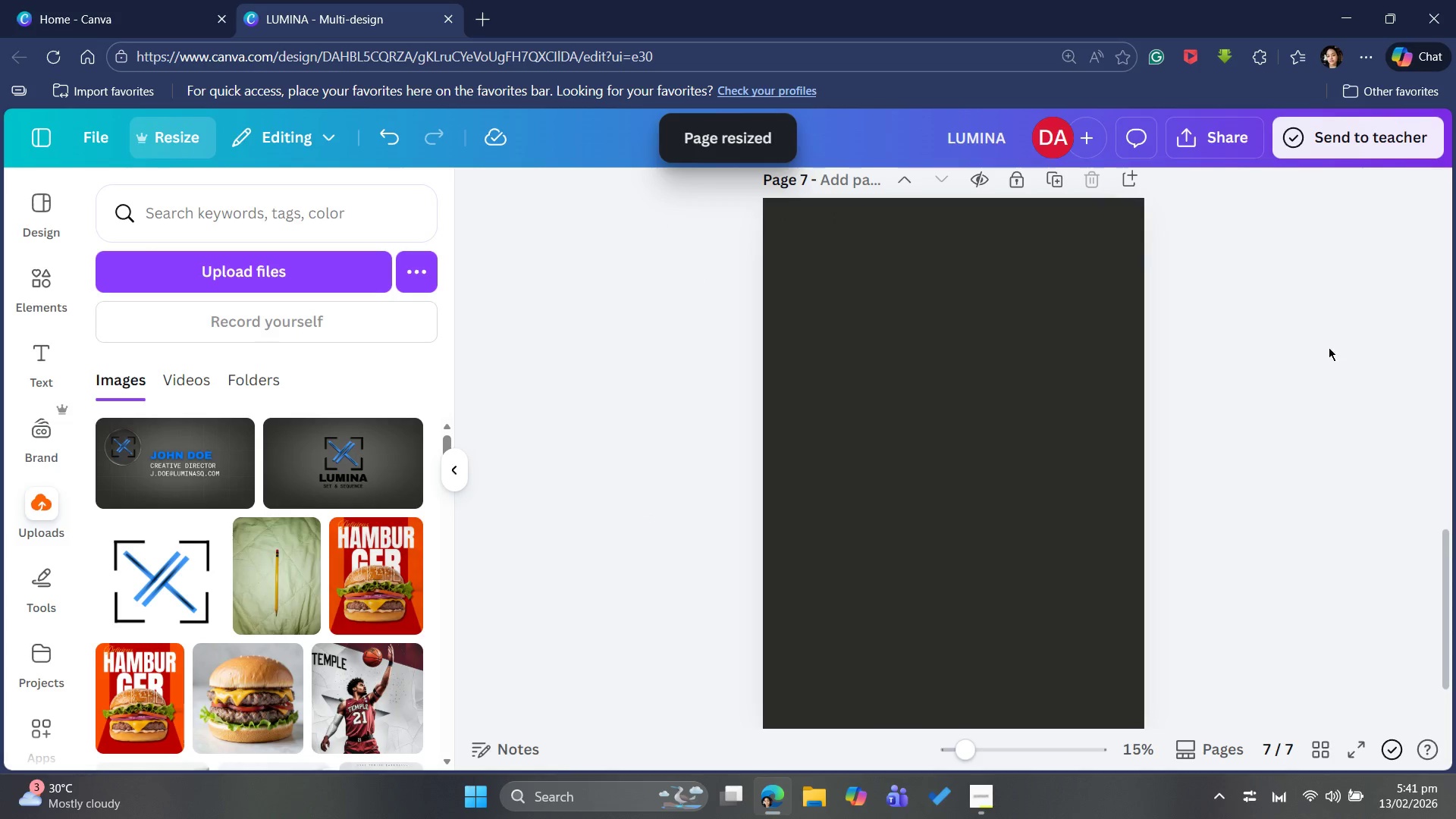 
wait(6.42)
 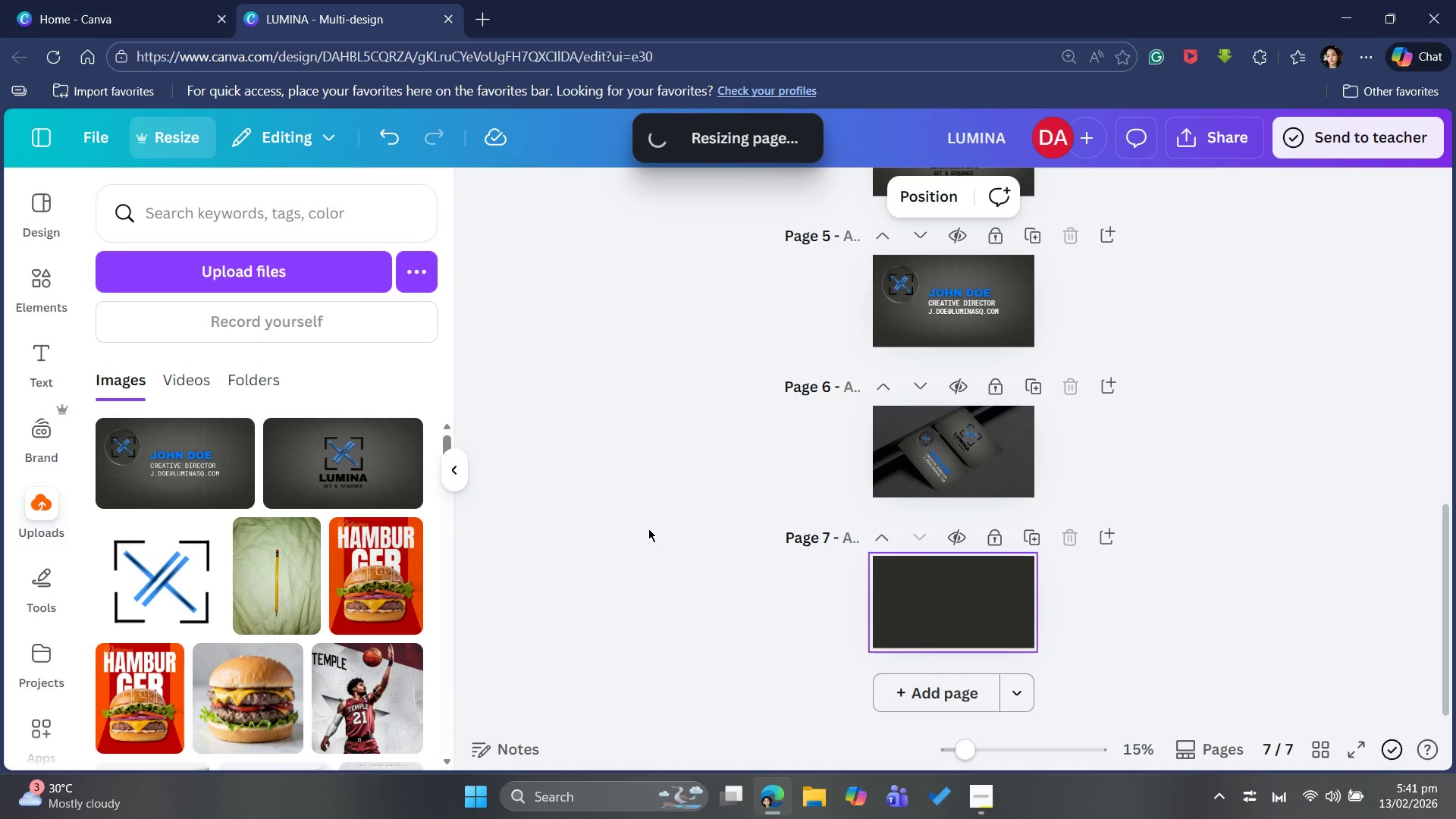 
scroll: coordinate [1241, 438], scroll_direction: up, amount: 4.0
 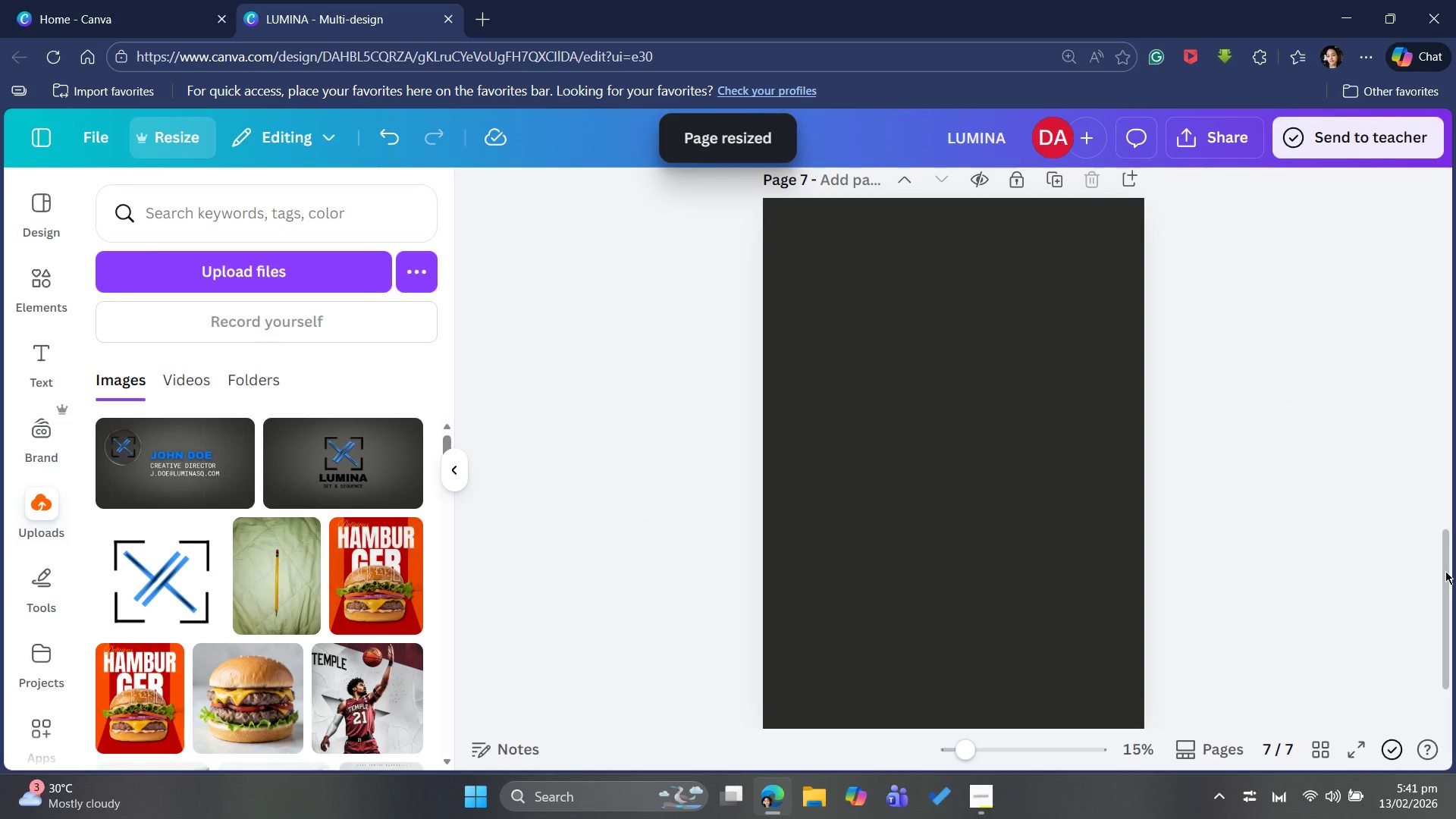 
double_click([1445, 571])
 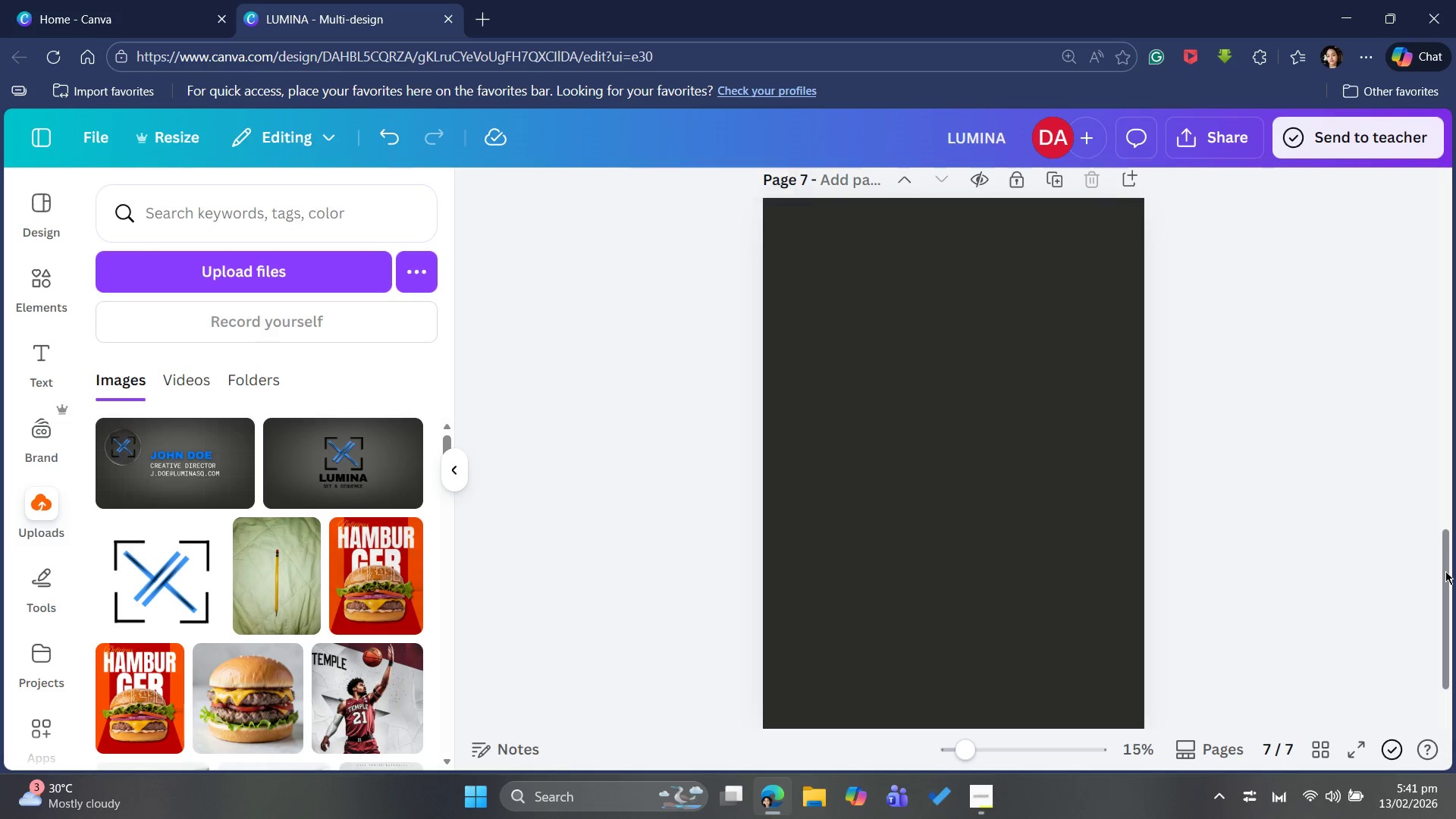 
left_click_drag(start_coordinate=[1445, 571], to_coordinate=[1439, 488])
 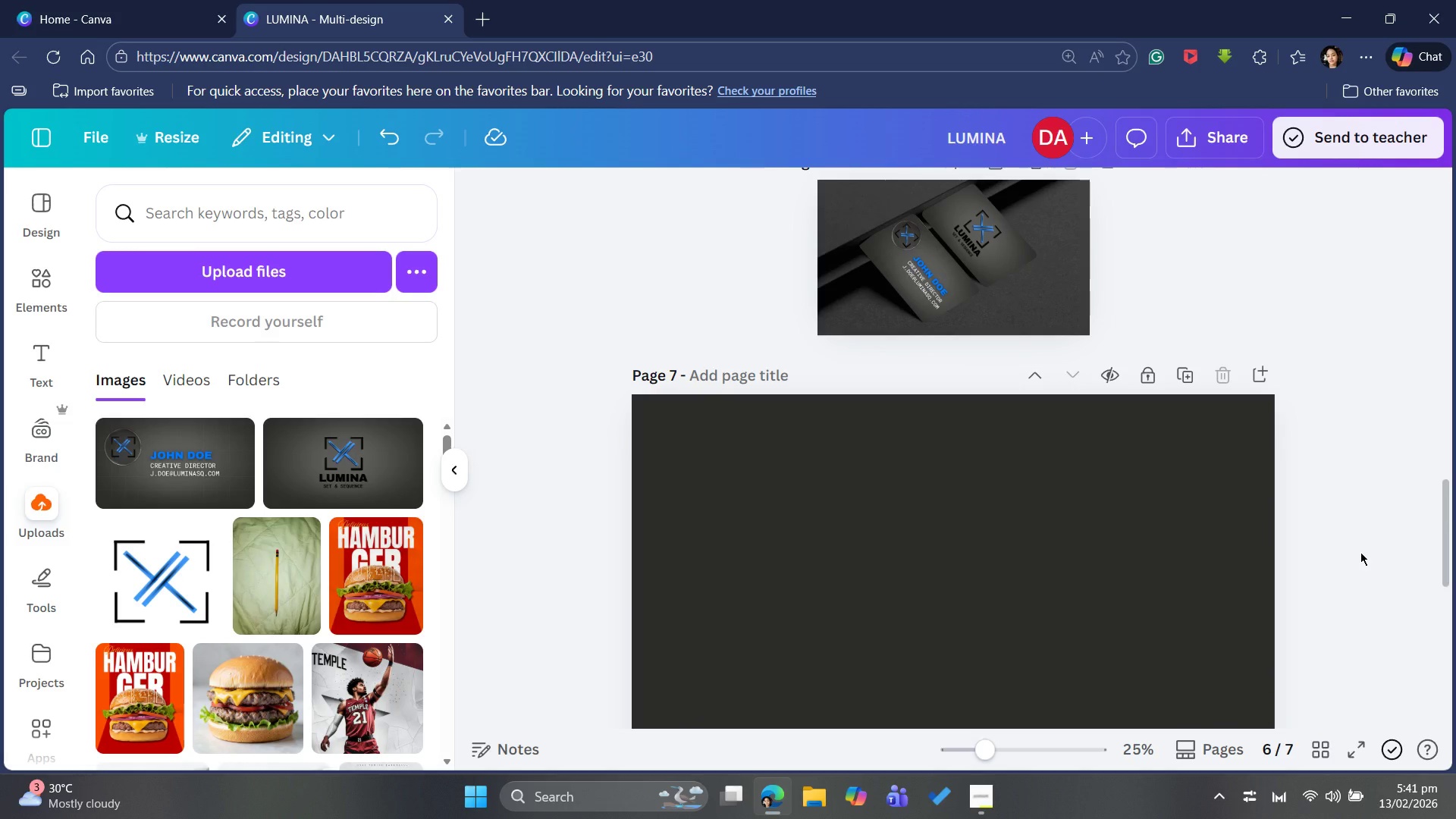 
scroll: coordinate [1360, 552], scroll_direction: up, amount: 4.0
 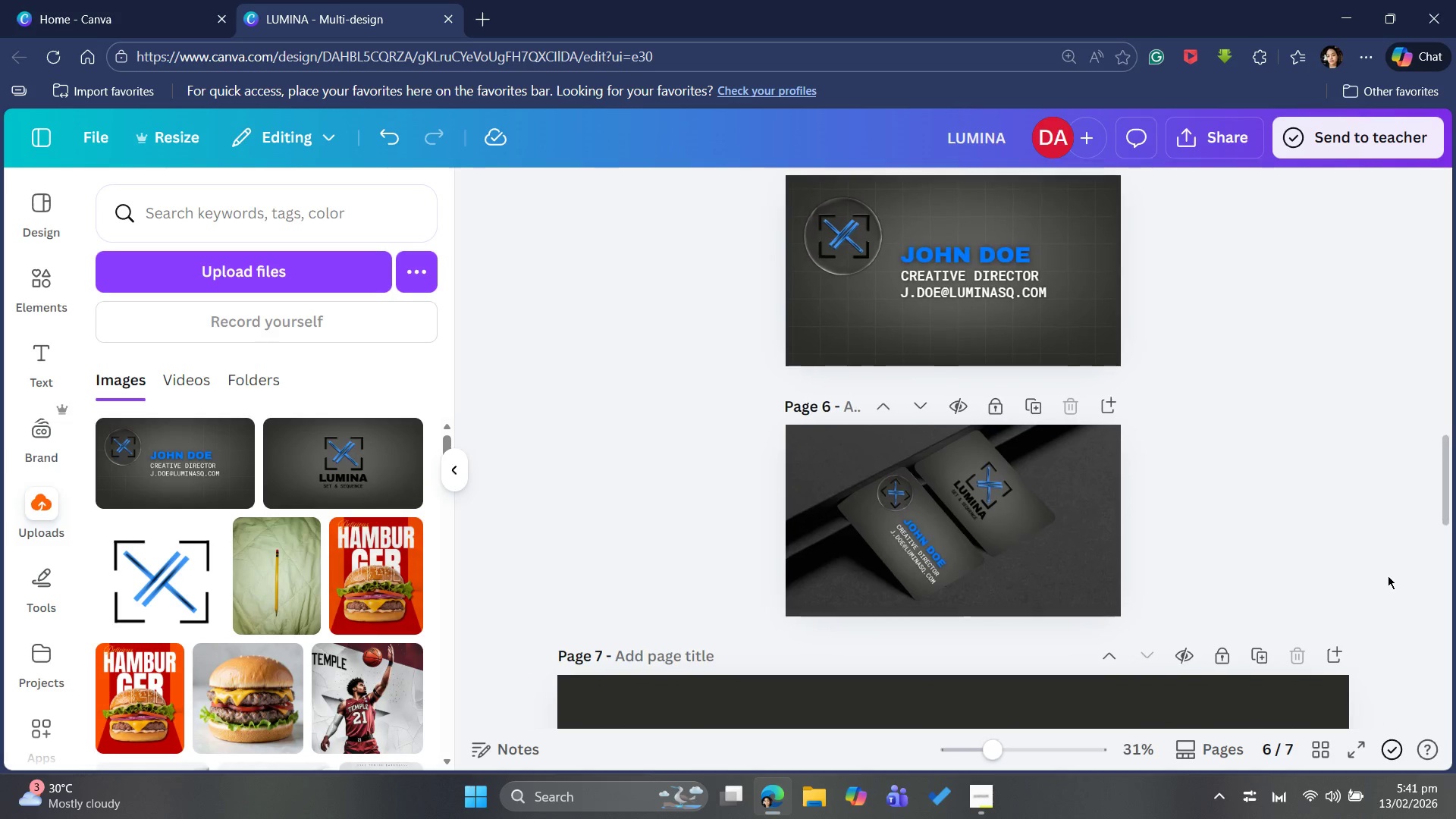 
scroll: coordinate [1393, 559], scroll_direction: down, amount: 10.0
 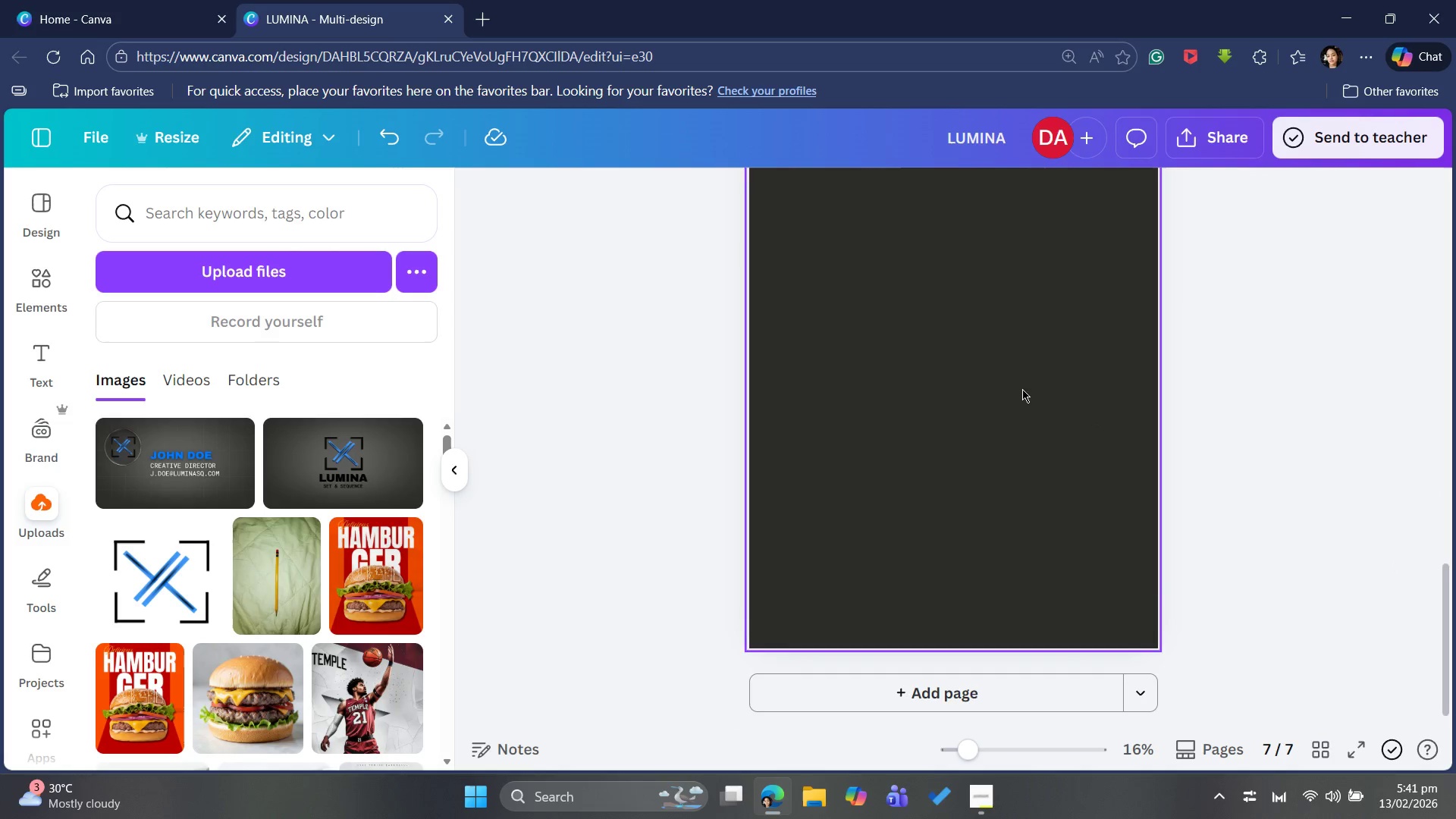 
left_click_drag(start_coordinate=[1021, 387], to_coordinate=[1024, 382])
 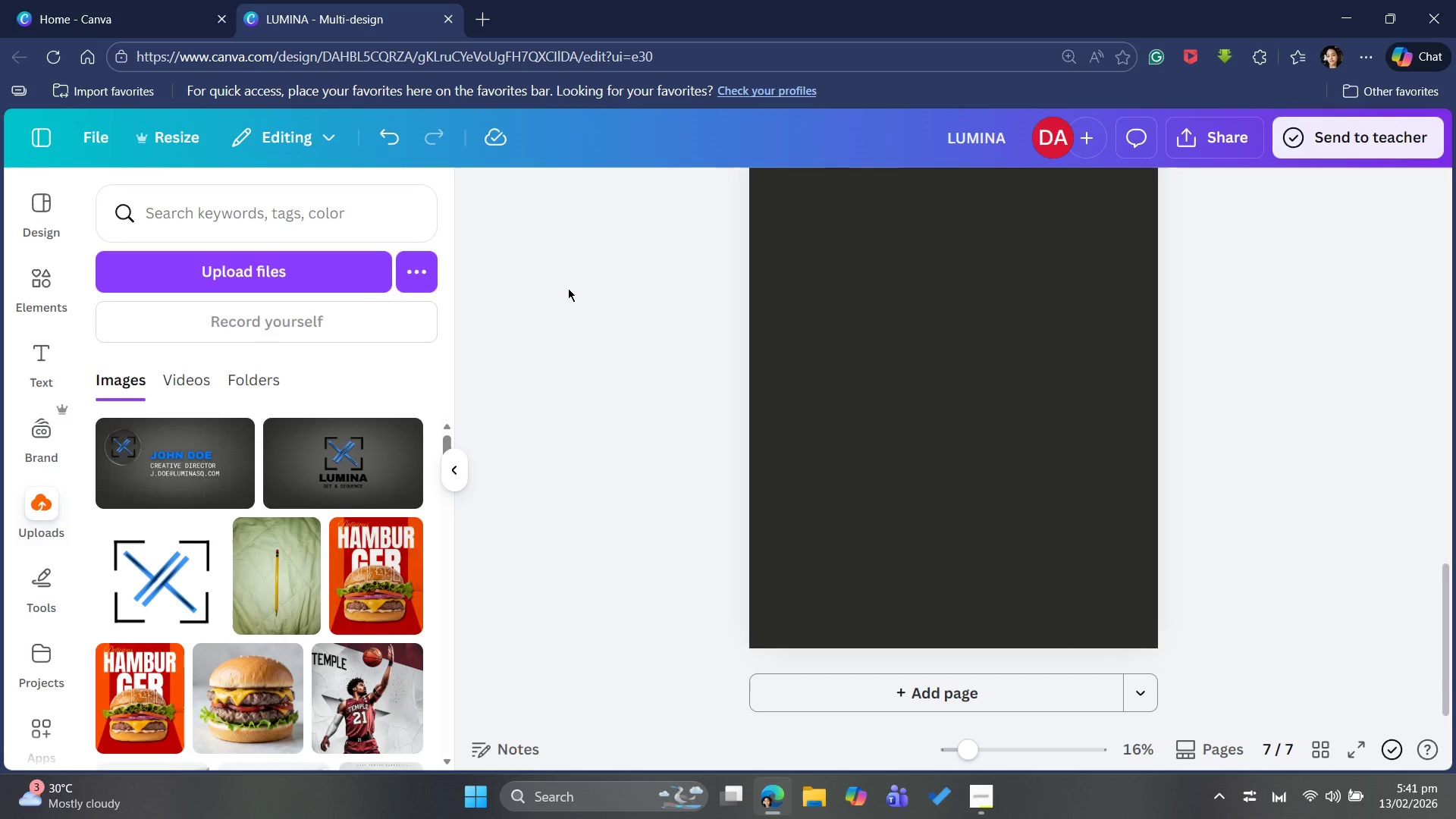 
scroll: coordinate [805, 444], scroll_direction: up, amount: 2.0
 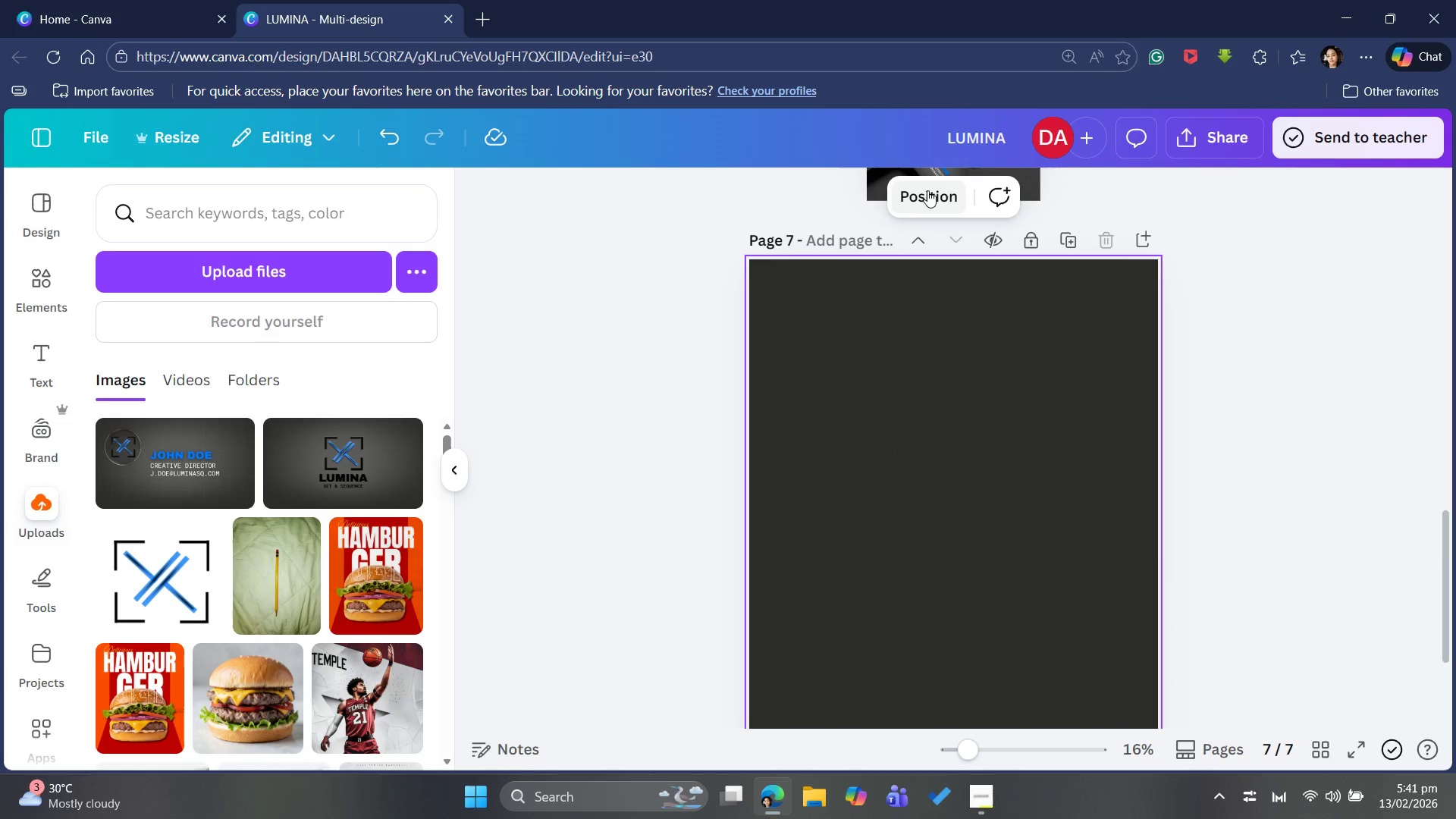 
left_click([654, 378])
 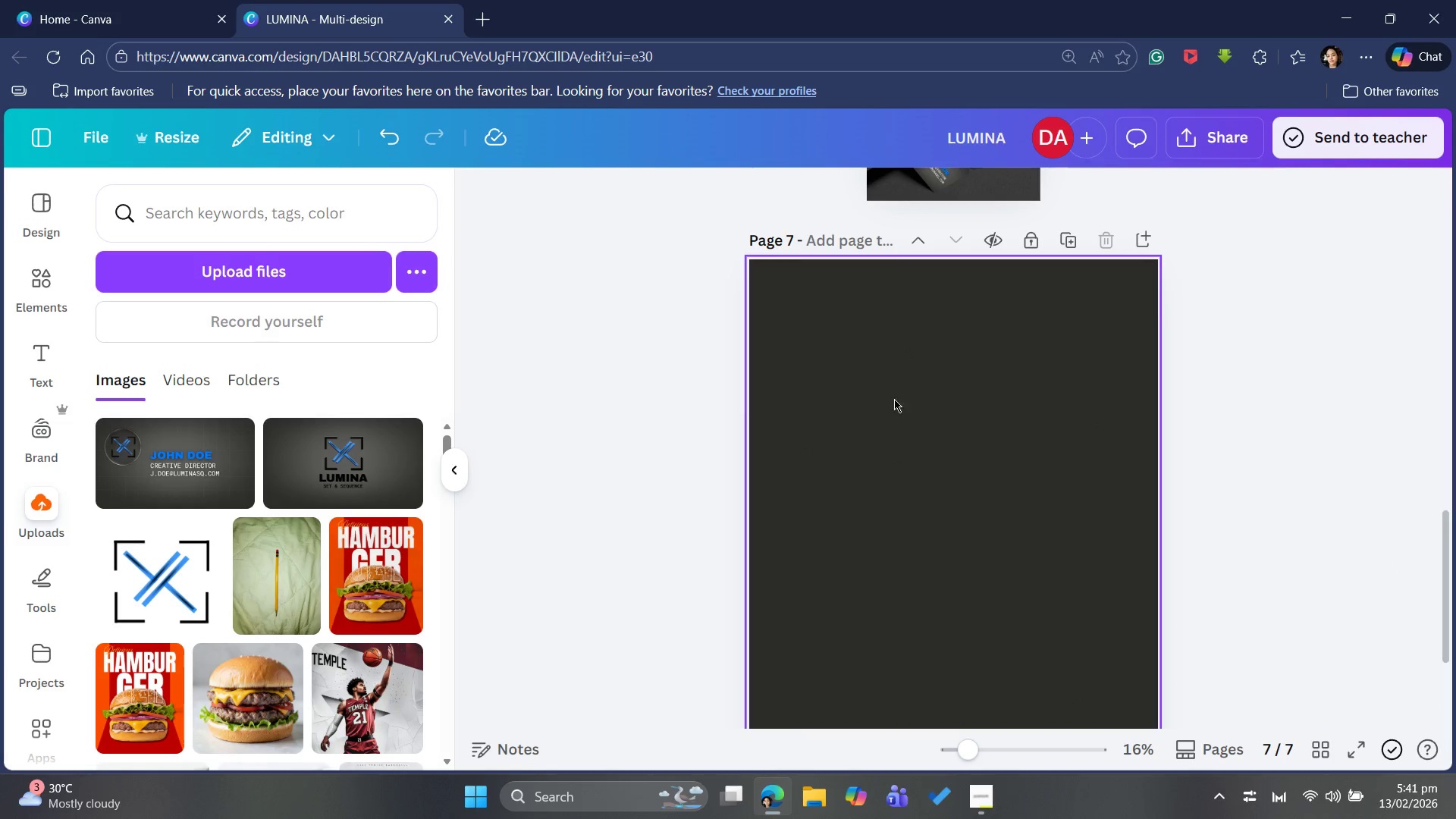 
left_click([899, 402])
 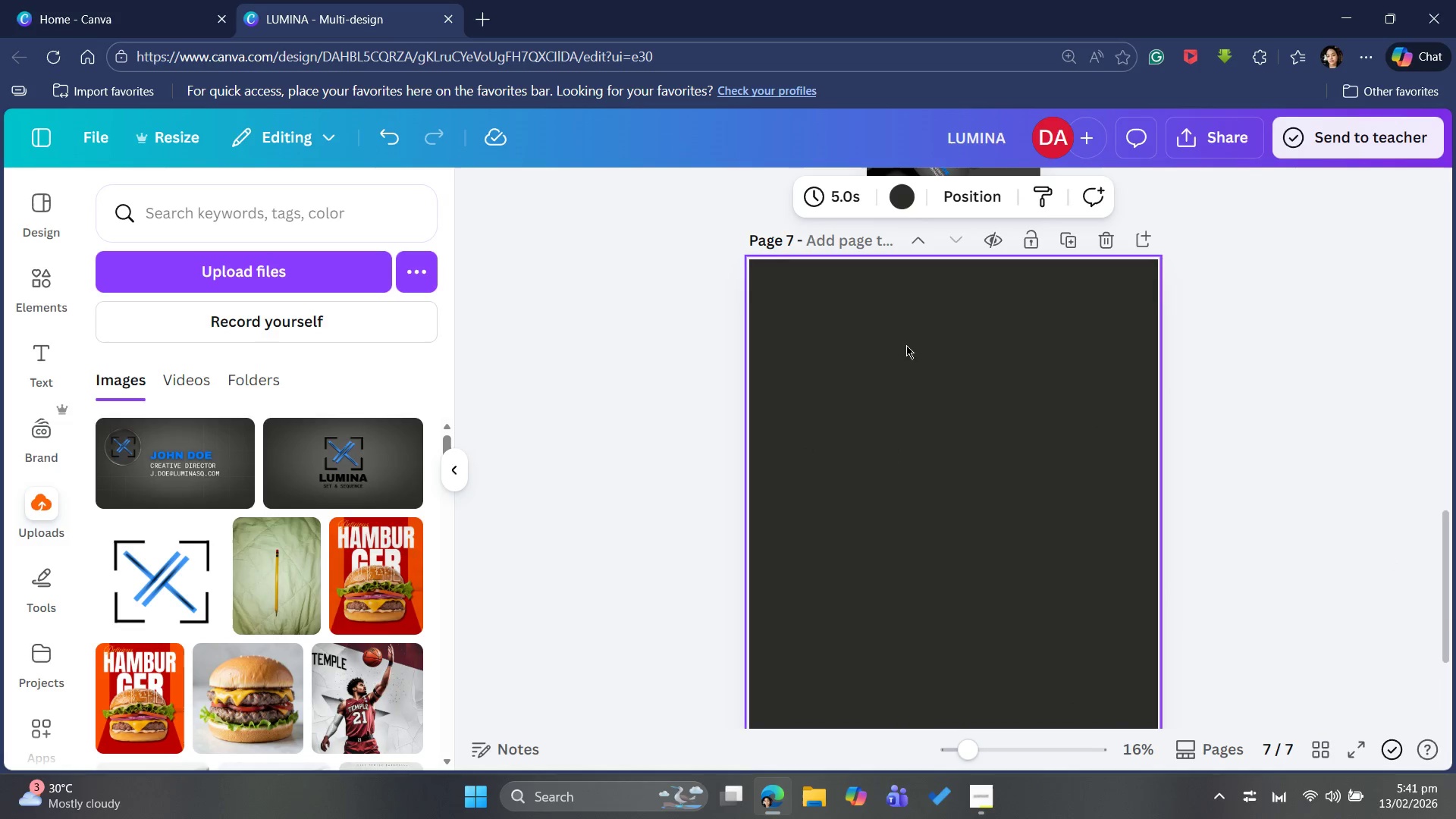 
left_click([901, 184])
 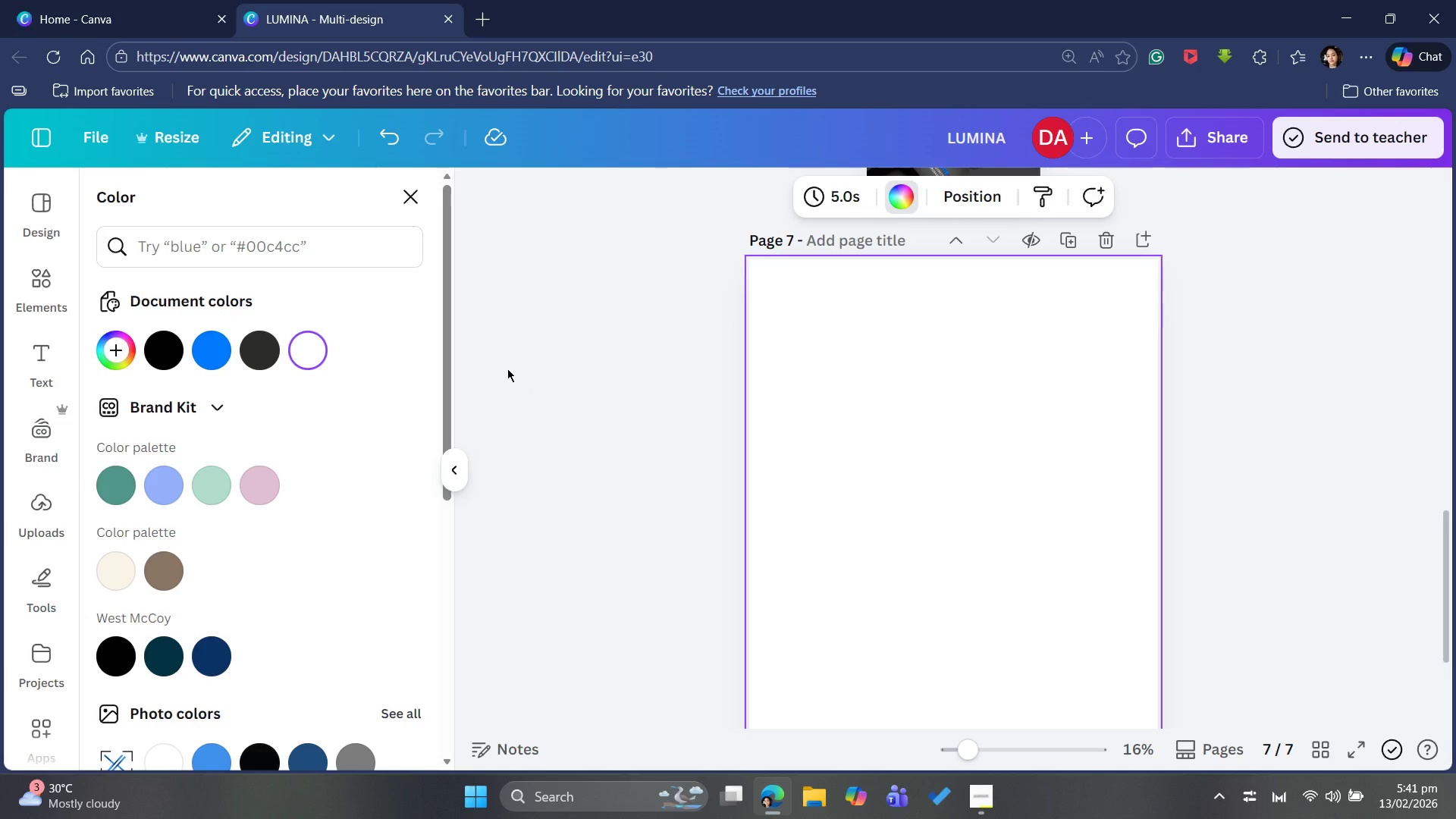 
wait(13.98)
 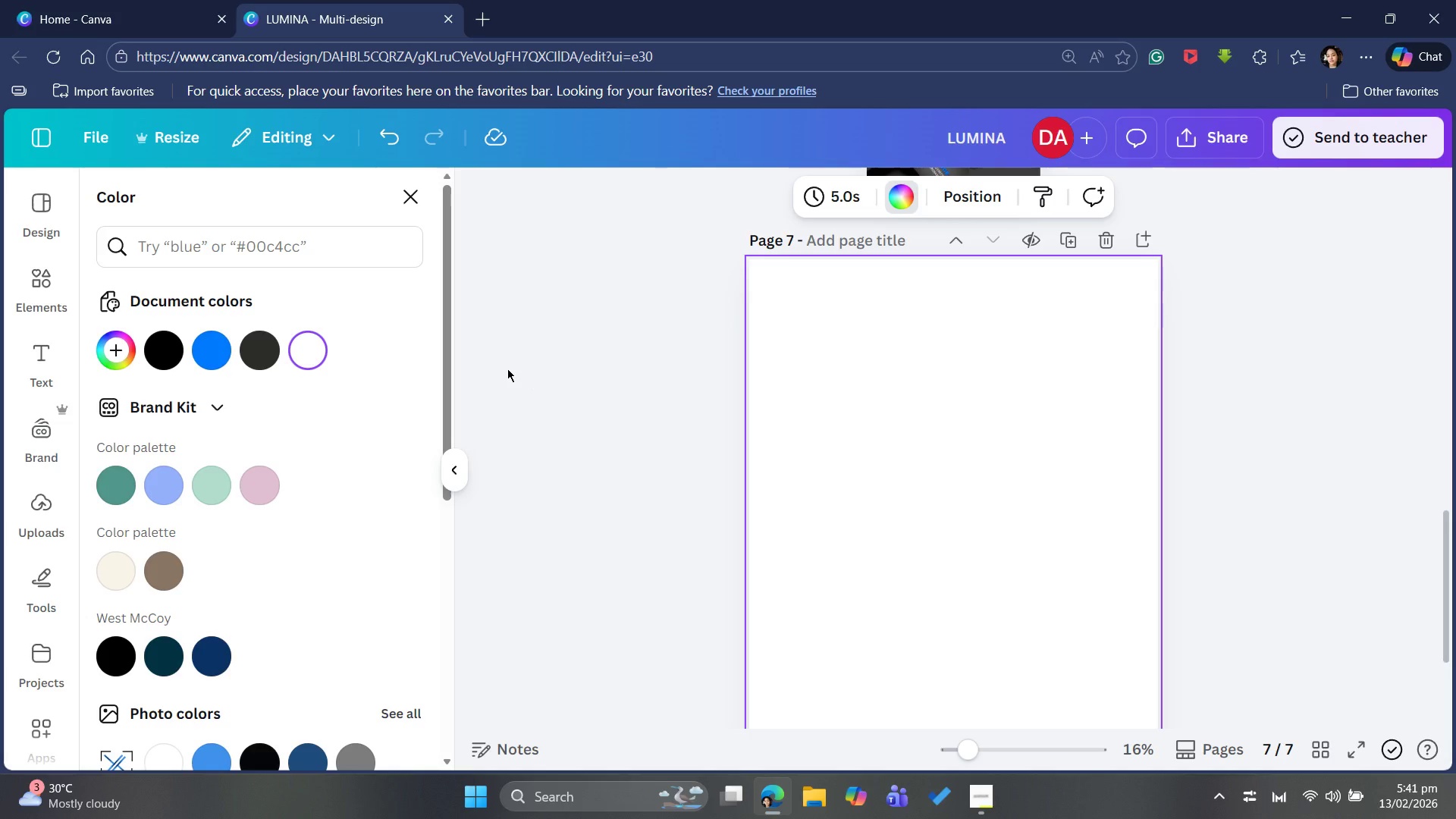 
scroll: coordinate [1343, 394], scroll_direction: up, amount: 17.0
 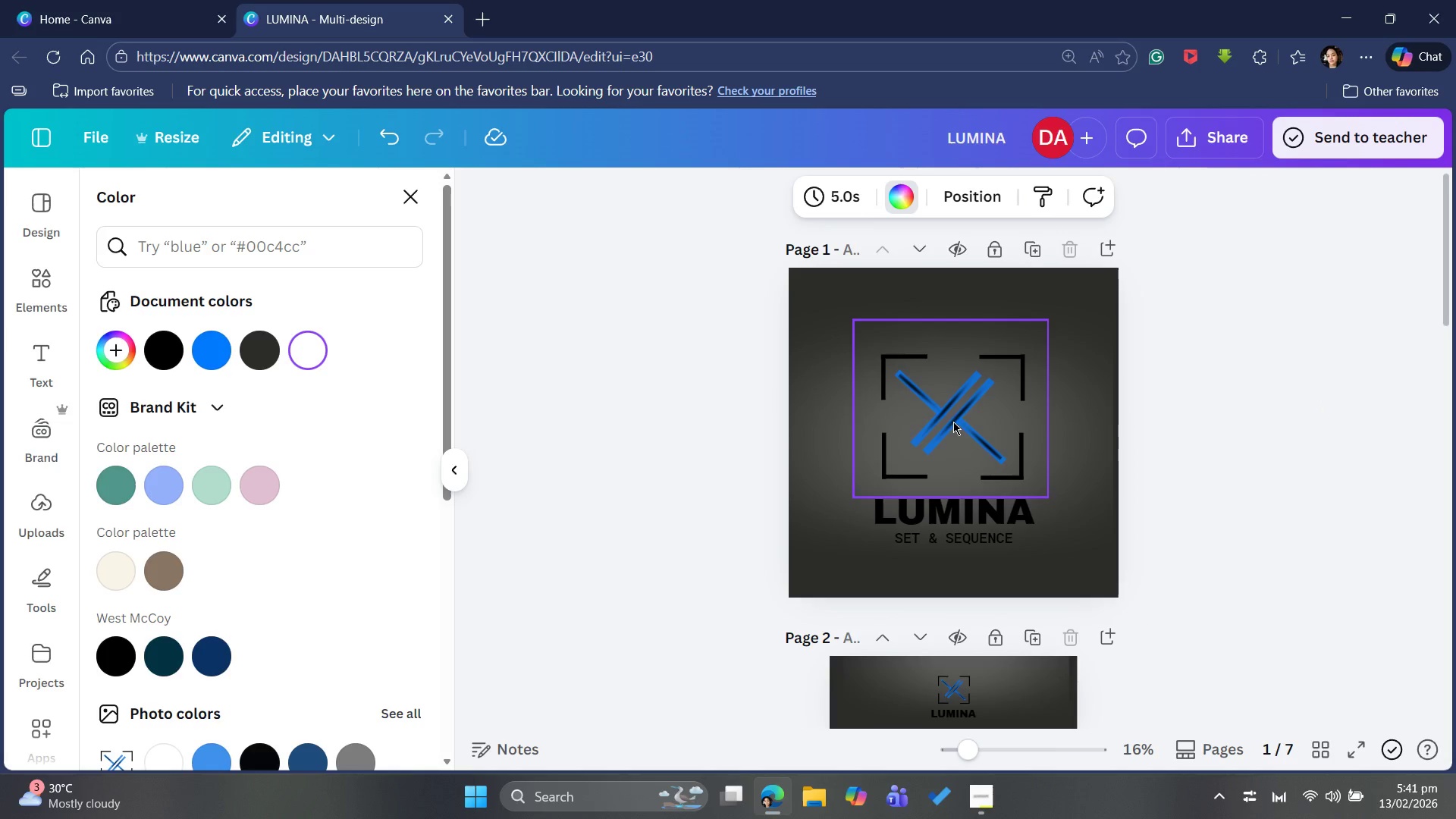 
scroll: coordinate [1270, 534], scroll_direction: down, amount: 3.0
 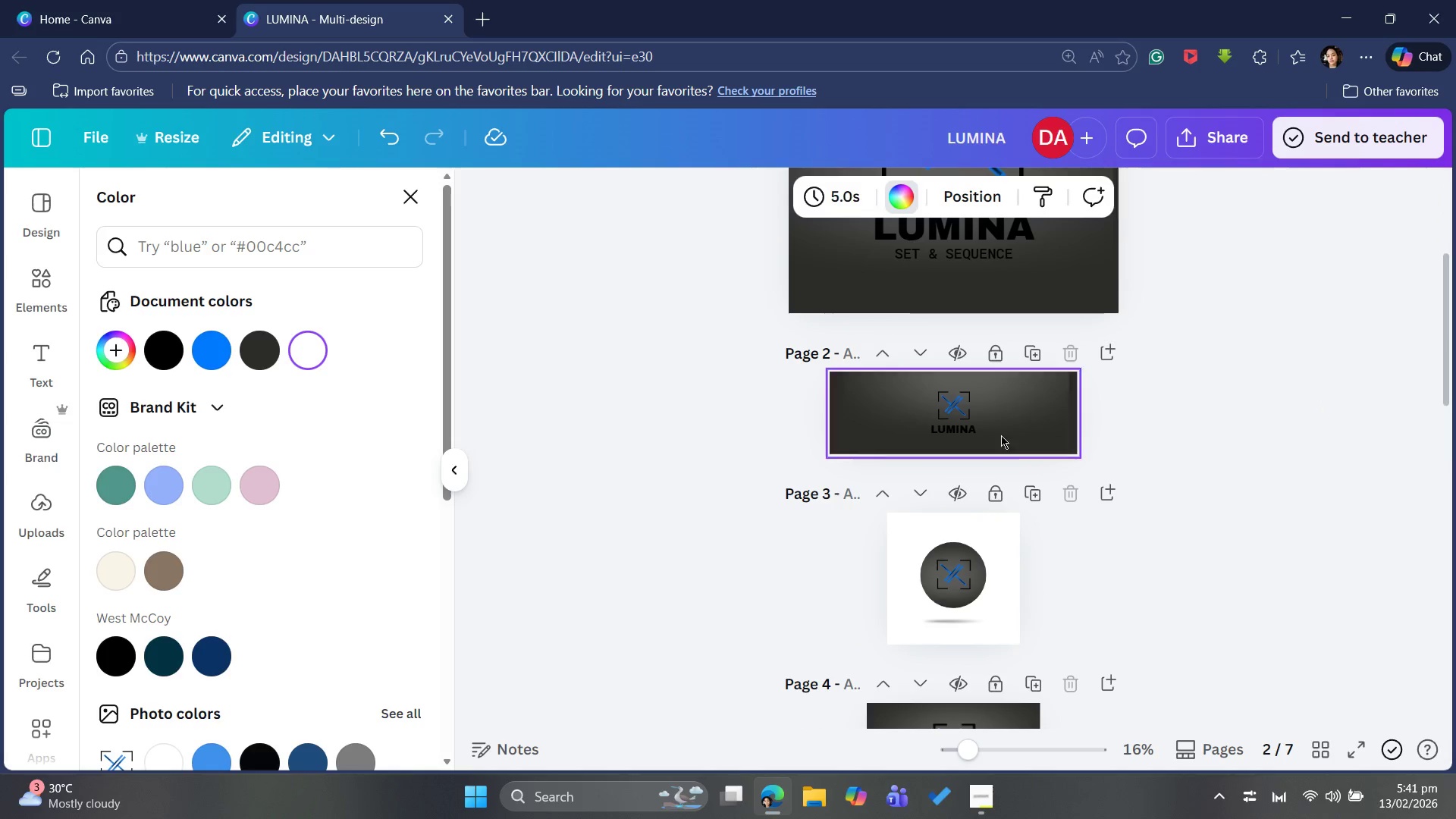 
mouse_move([984, 419])
 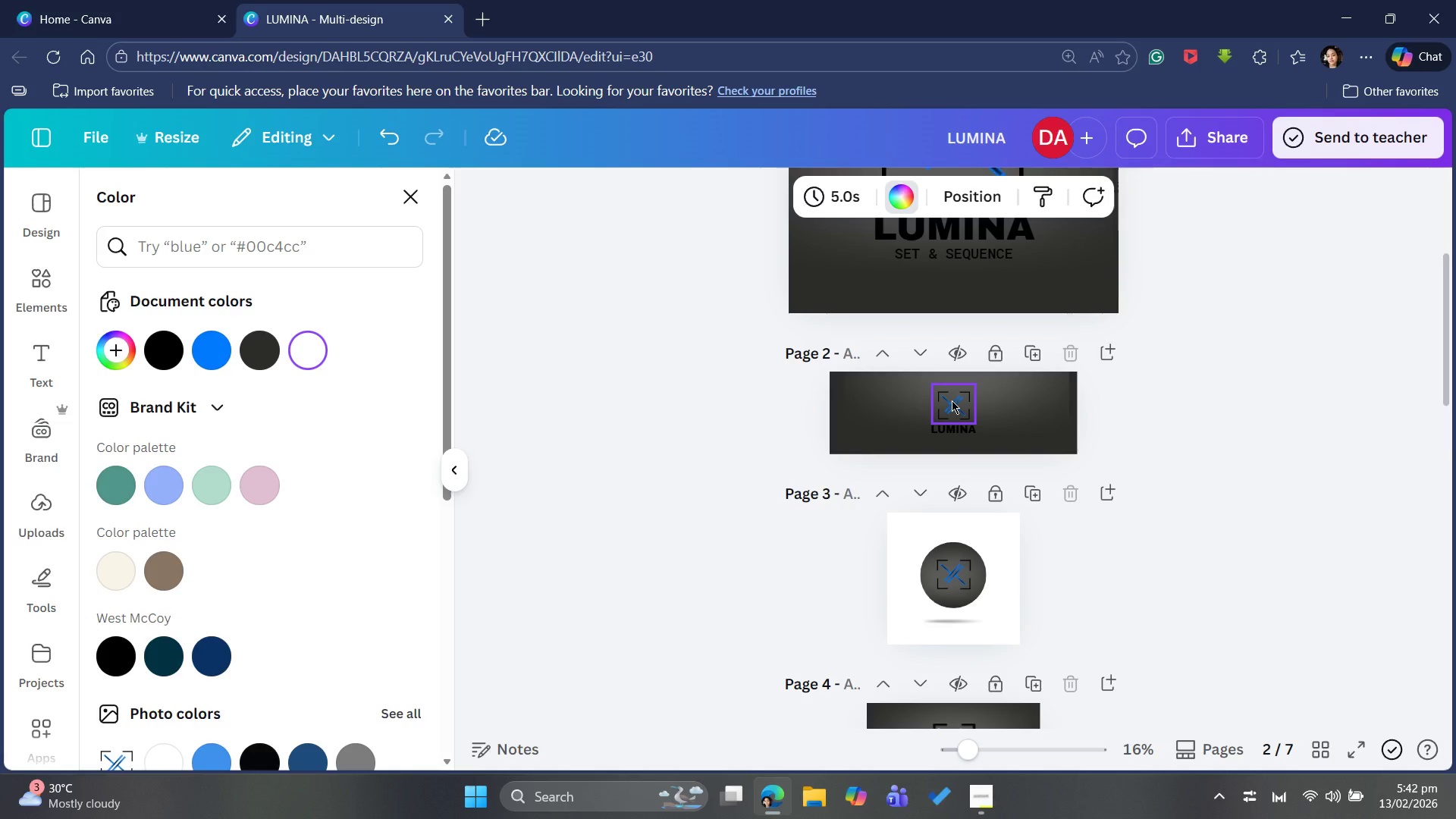 
left_click([952, 400])
 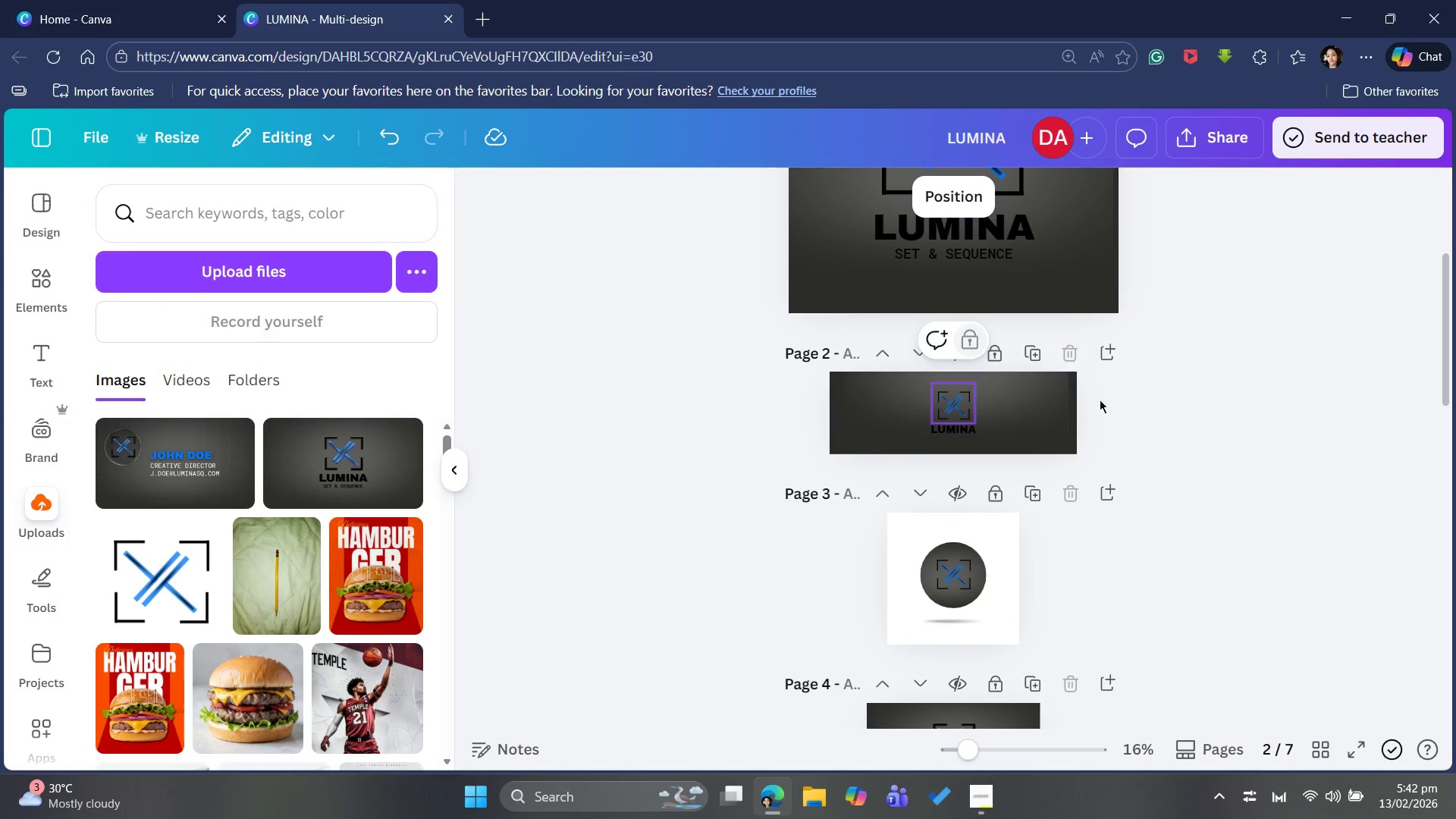 
left_click([1041, 397])
 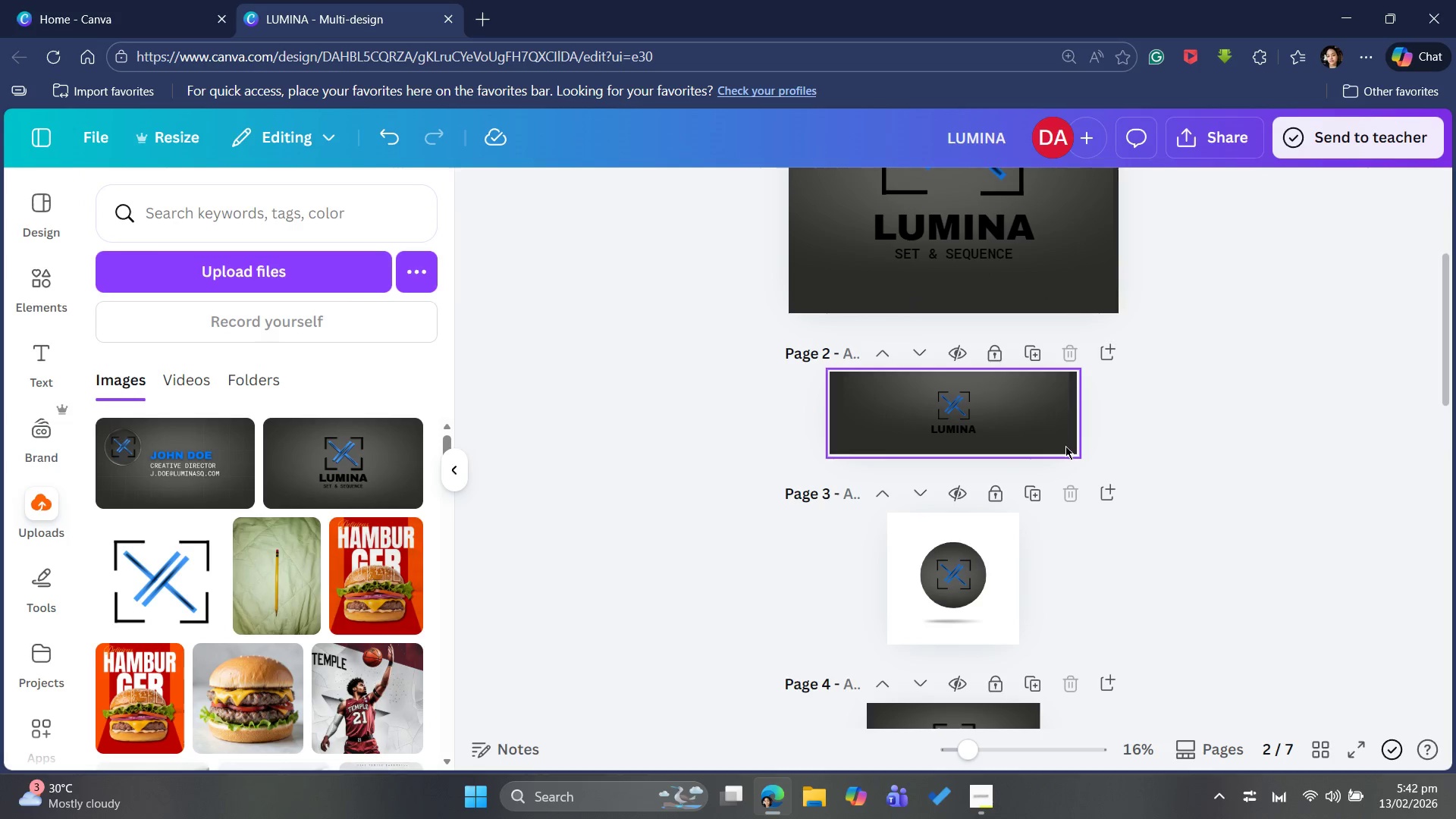 
left_click_drag(start_coordinate=[1055, 443], to_coordinate=[930, 417])
 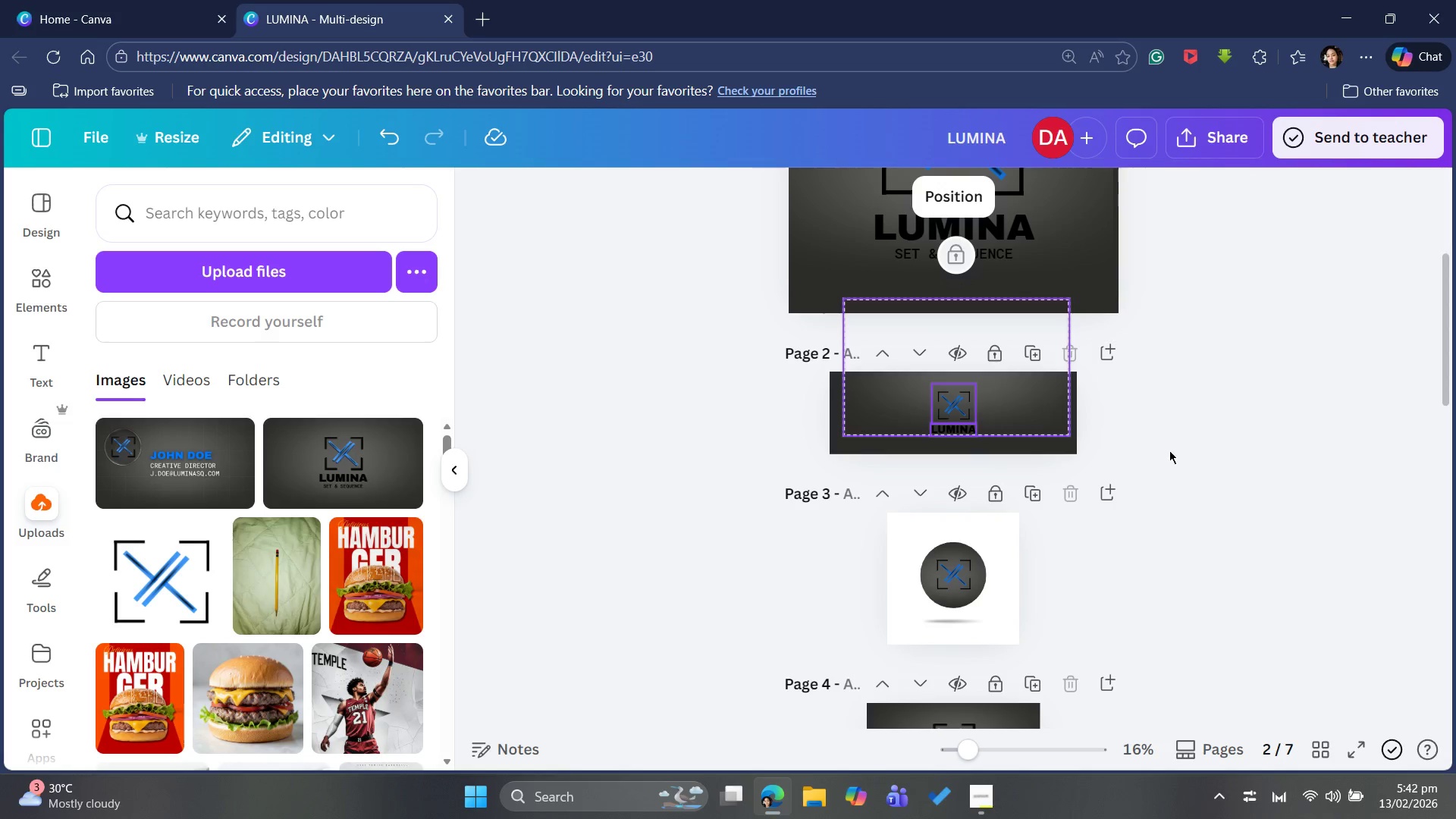 
left_click([1175, 455])
 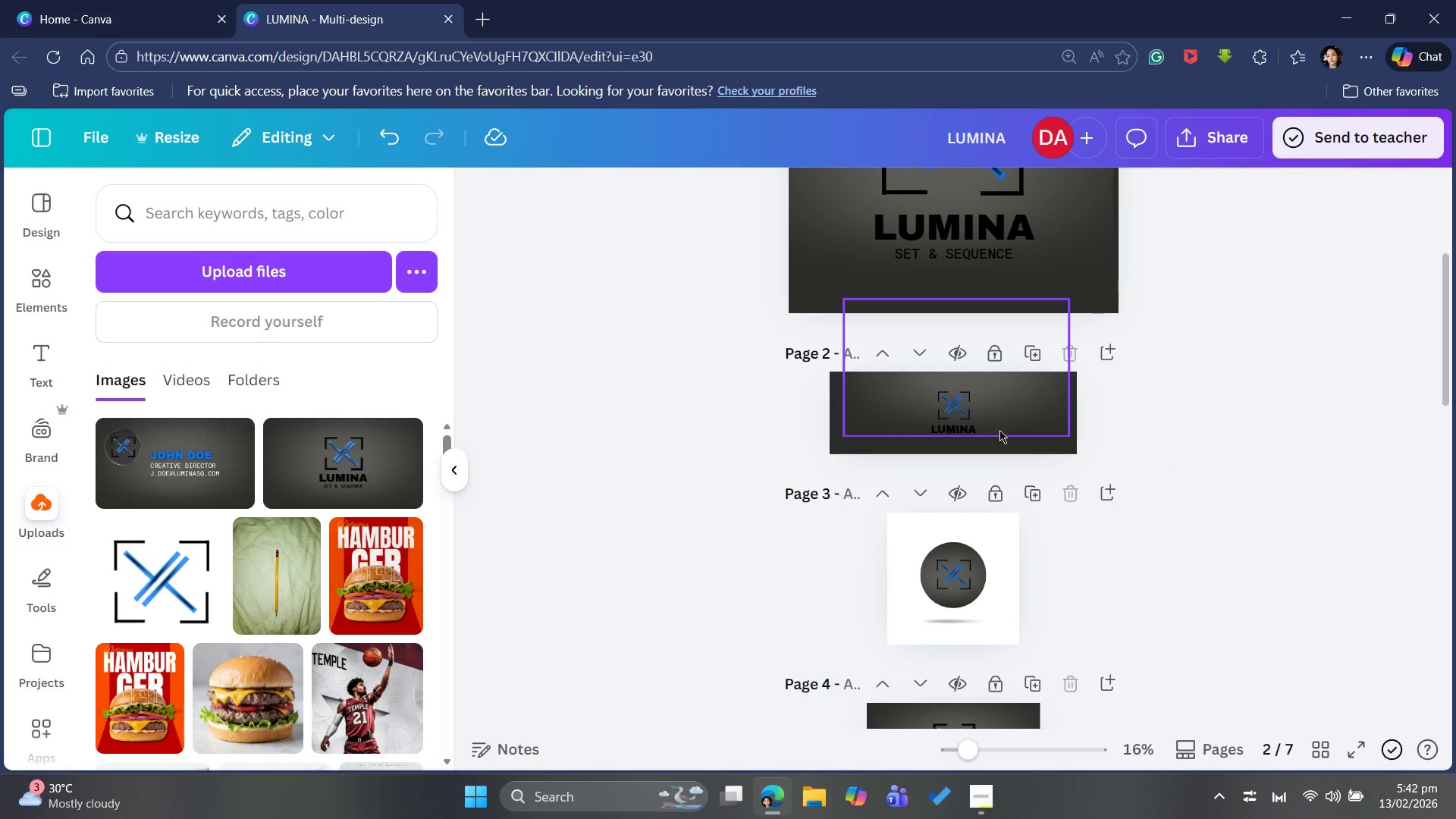 
left_click_drag(start_coordinate=[1145, 432], to_coordinate=[947, 411])
 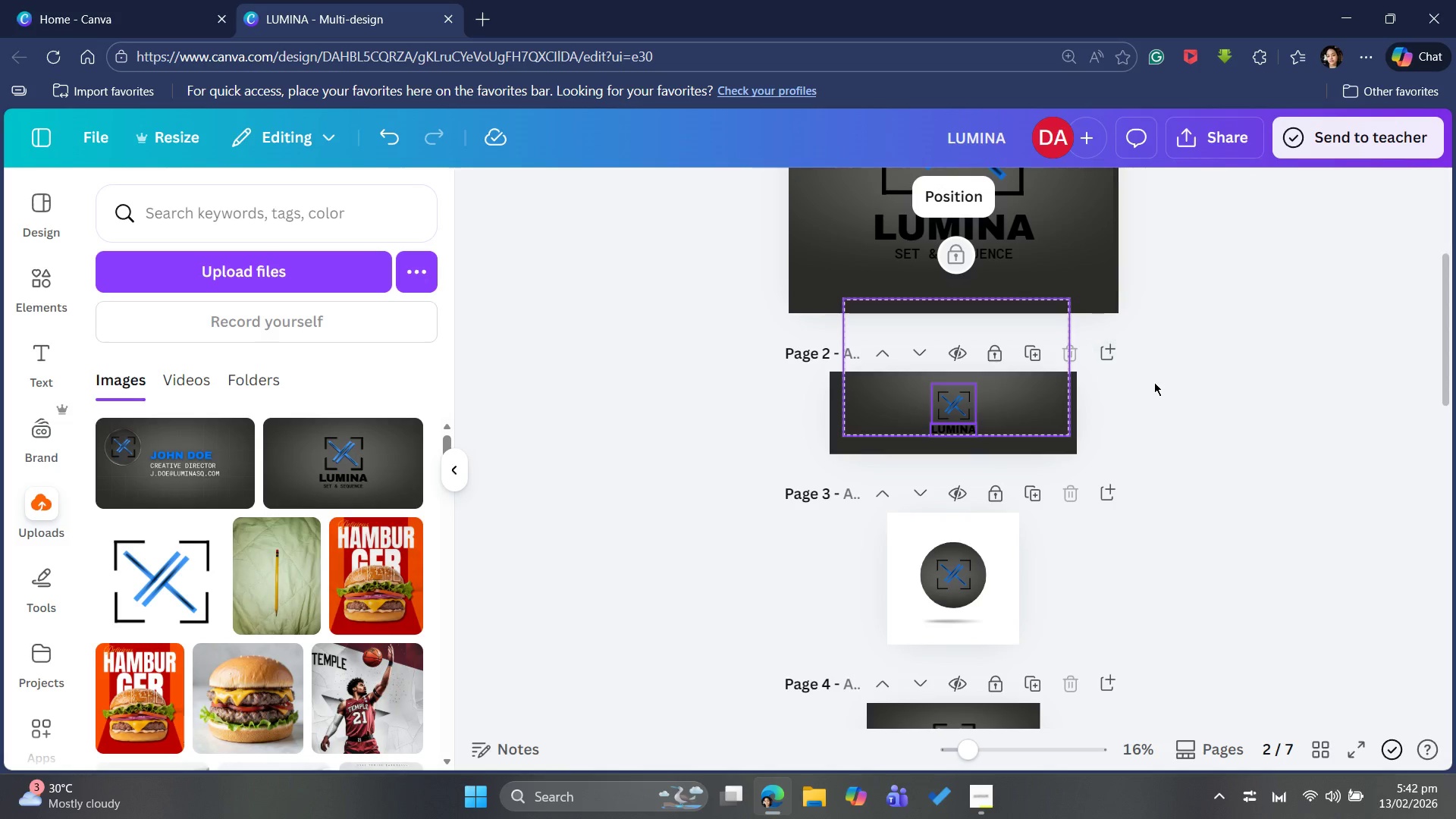 
left_click([1147, 399])
 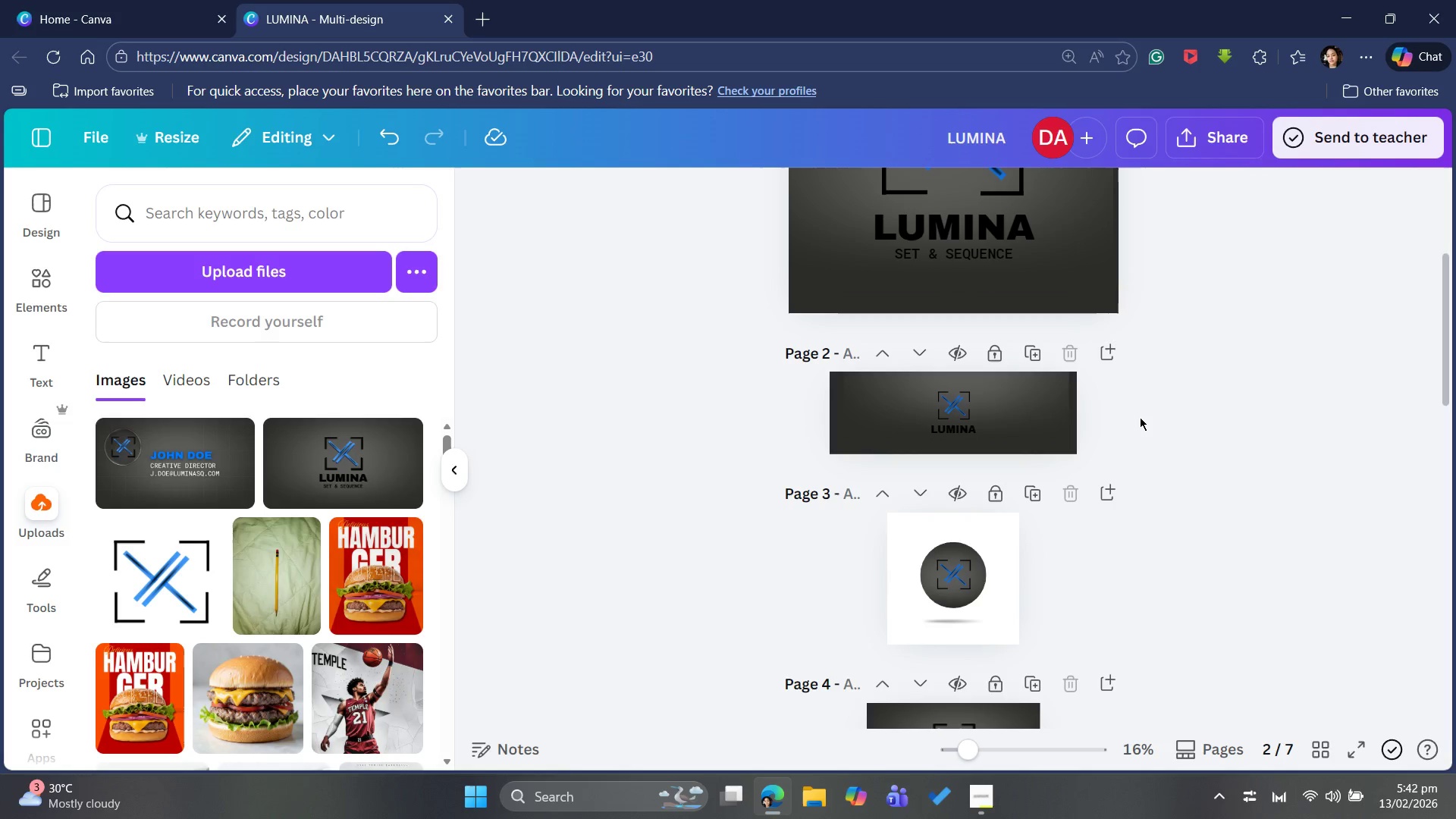 
mouse_move([1124, 416])
 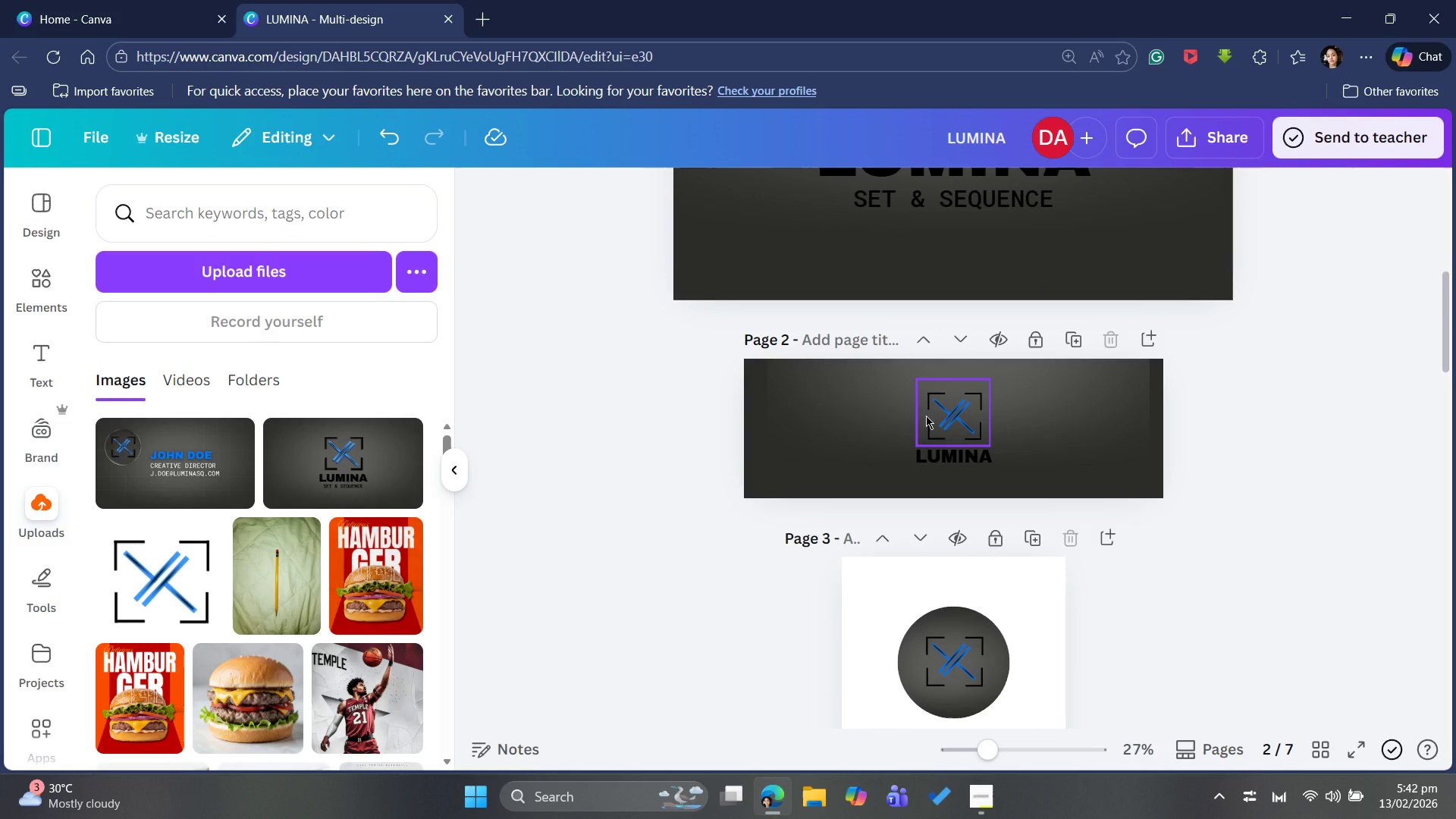 
left_click([926, 416])
 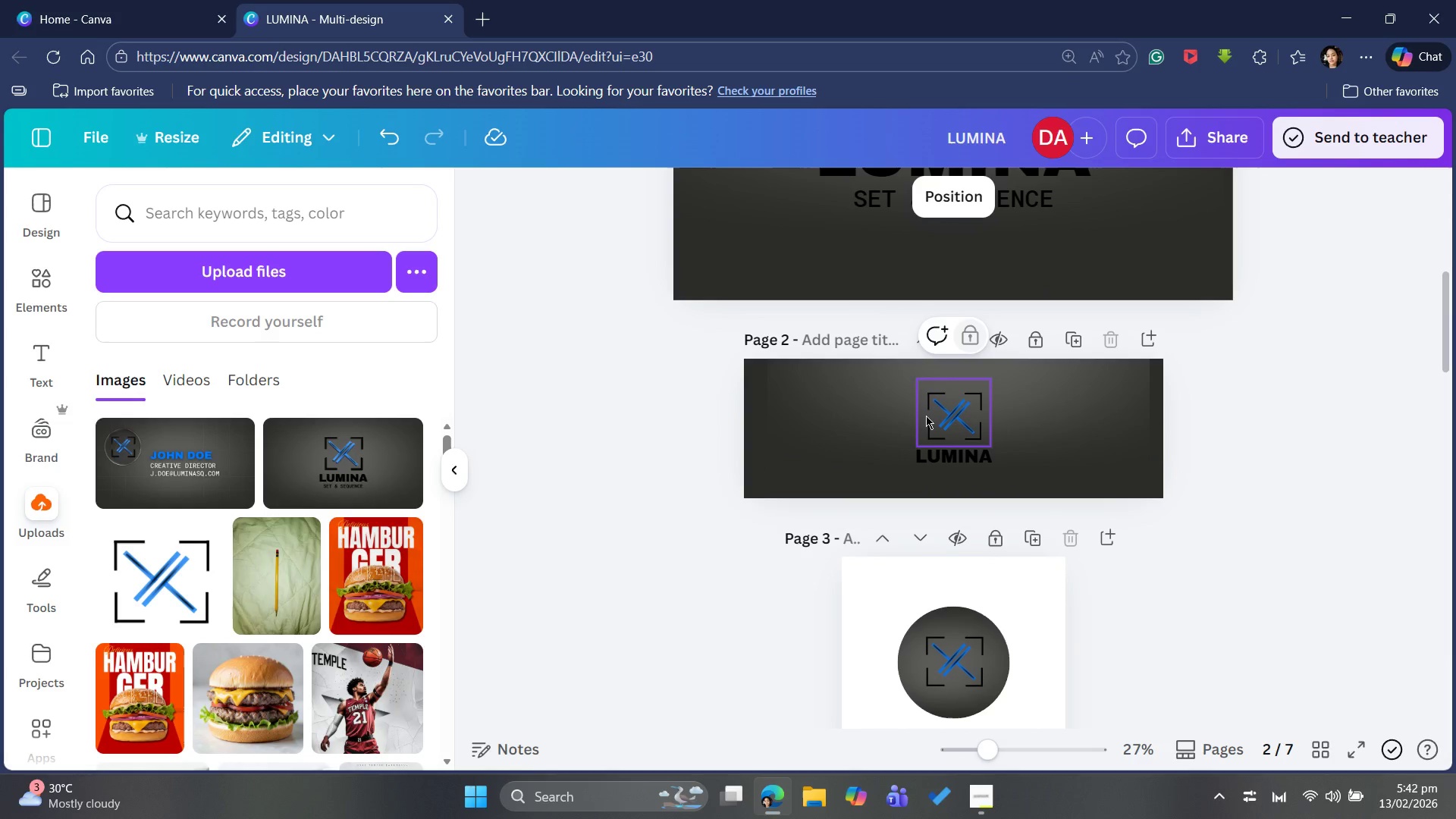 
hold_key(key=ControlLeft, duration=2.44)
left_click([931, 447])
 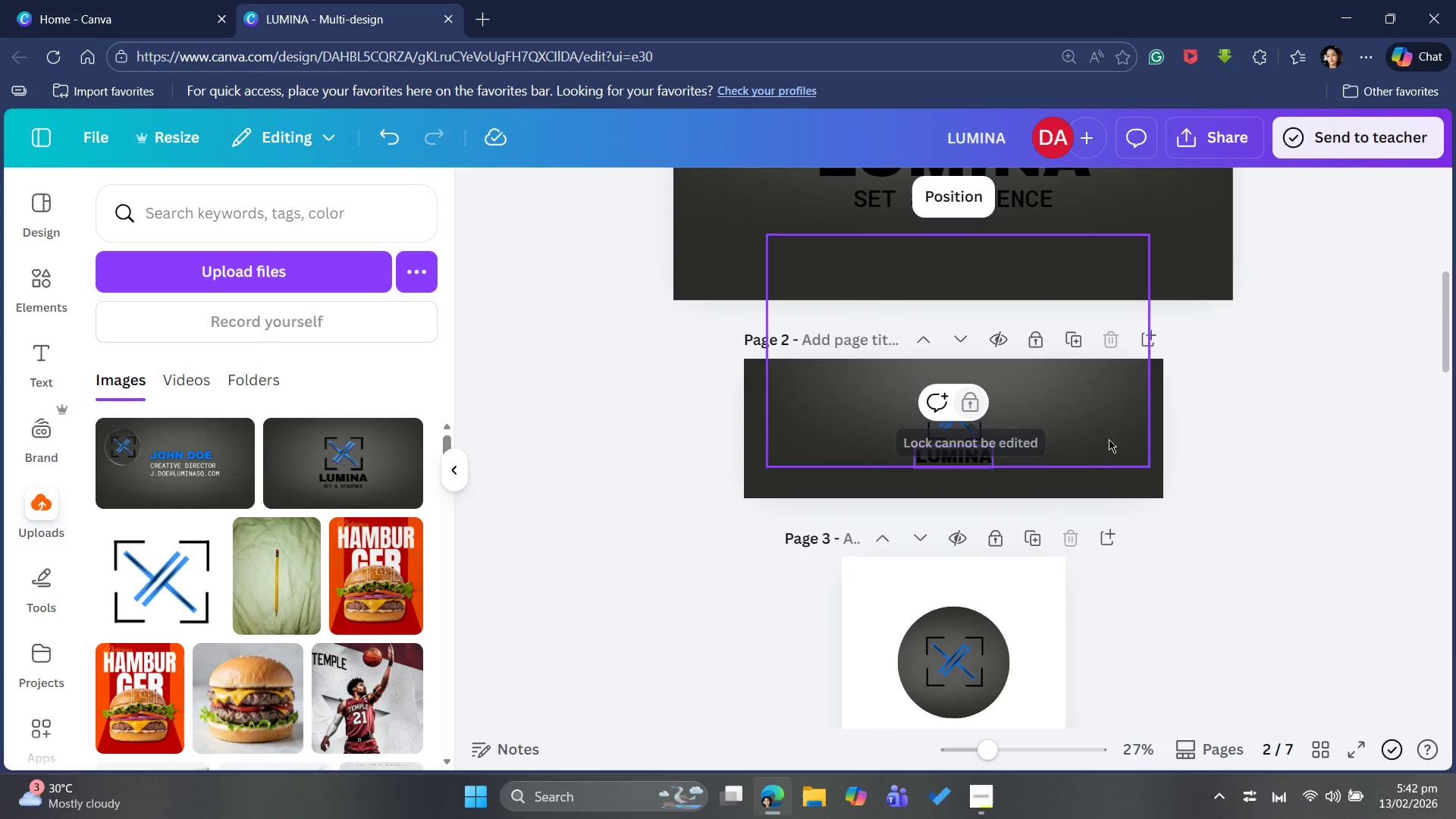 
left_click([1261, 408])
 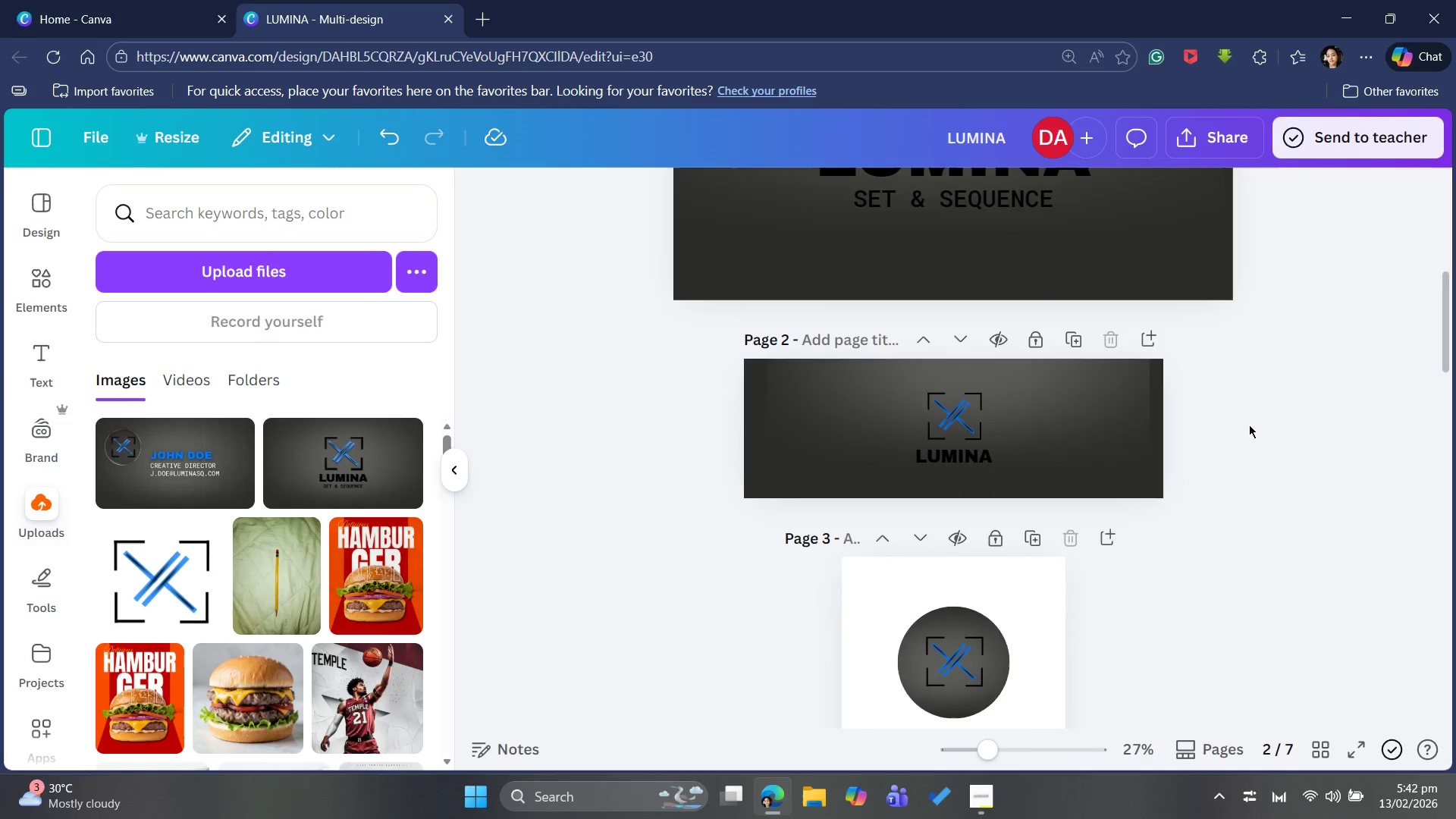 
scroll: coordinate [1249, 425], scroll_direction: up, amount: 6.0
 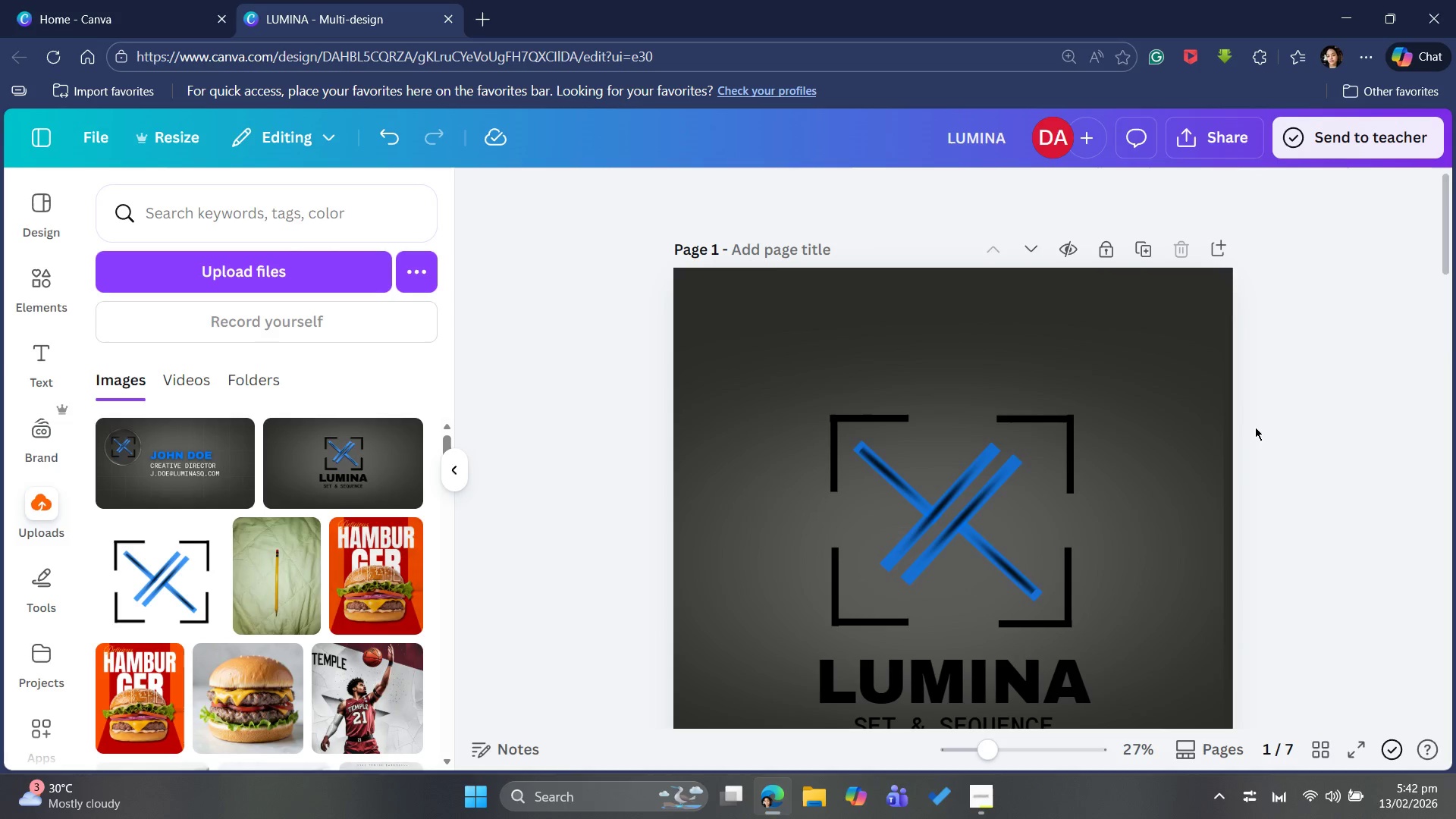 
scroll: coordinate [1255, 429], scroll_direction: down, amount: 5.0
 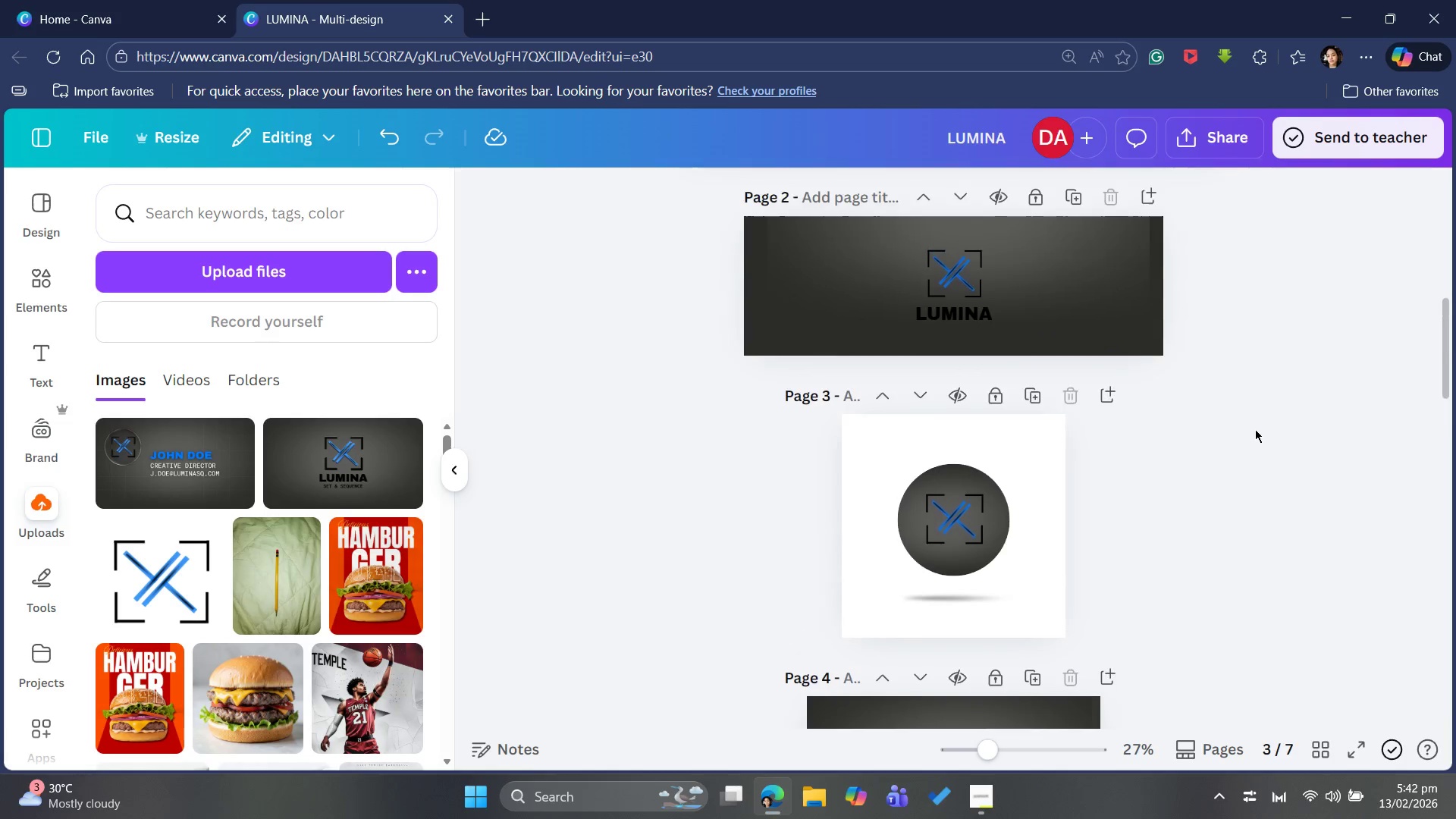 
scroll: coordinate [1255, 429], scroll_direction: up, amount: 2.0
 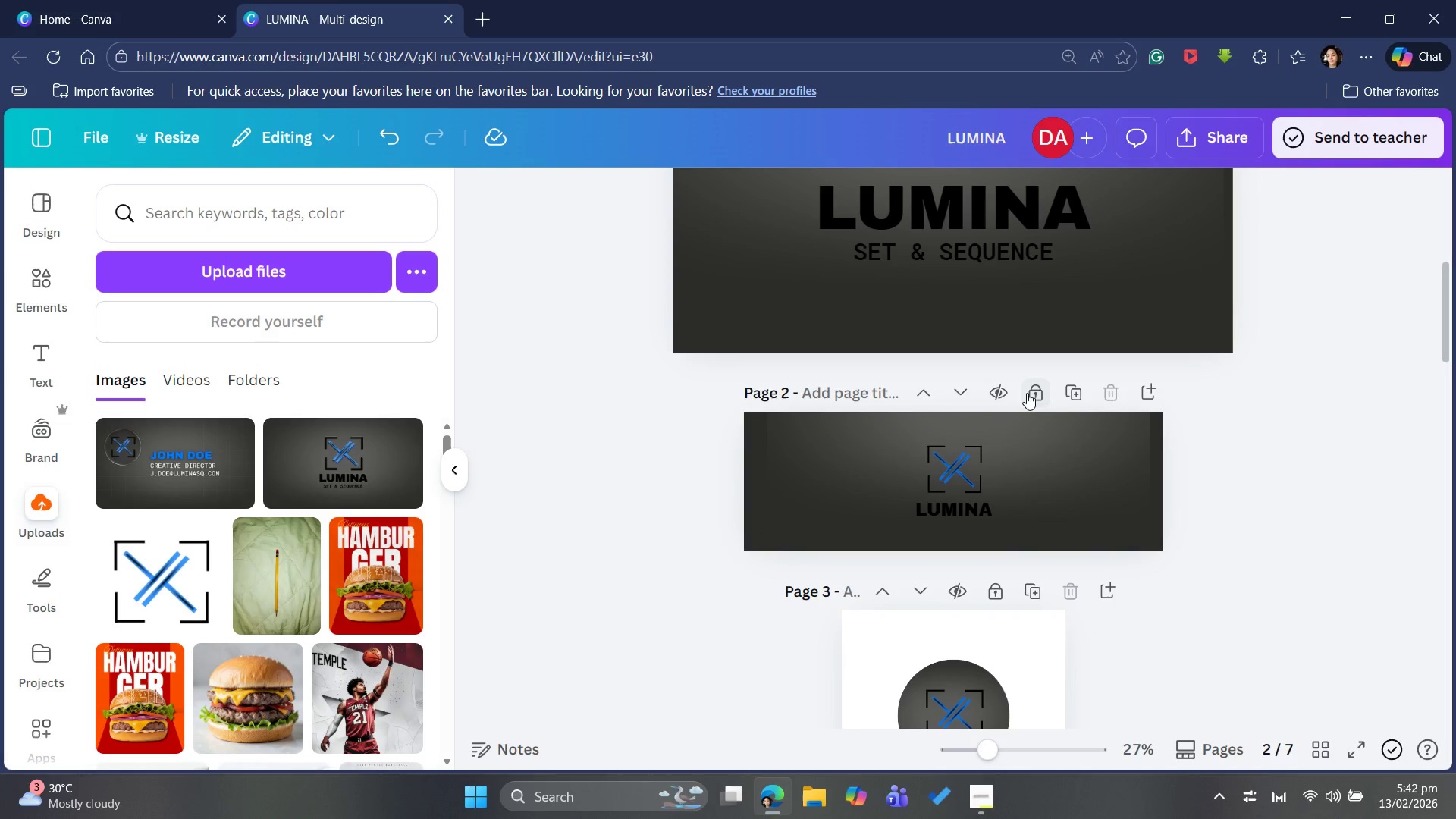 
left_click([1031, 393])
 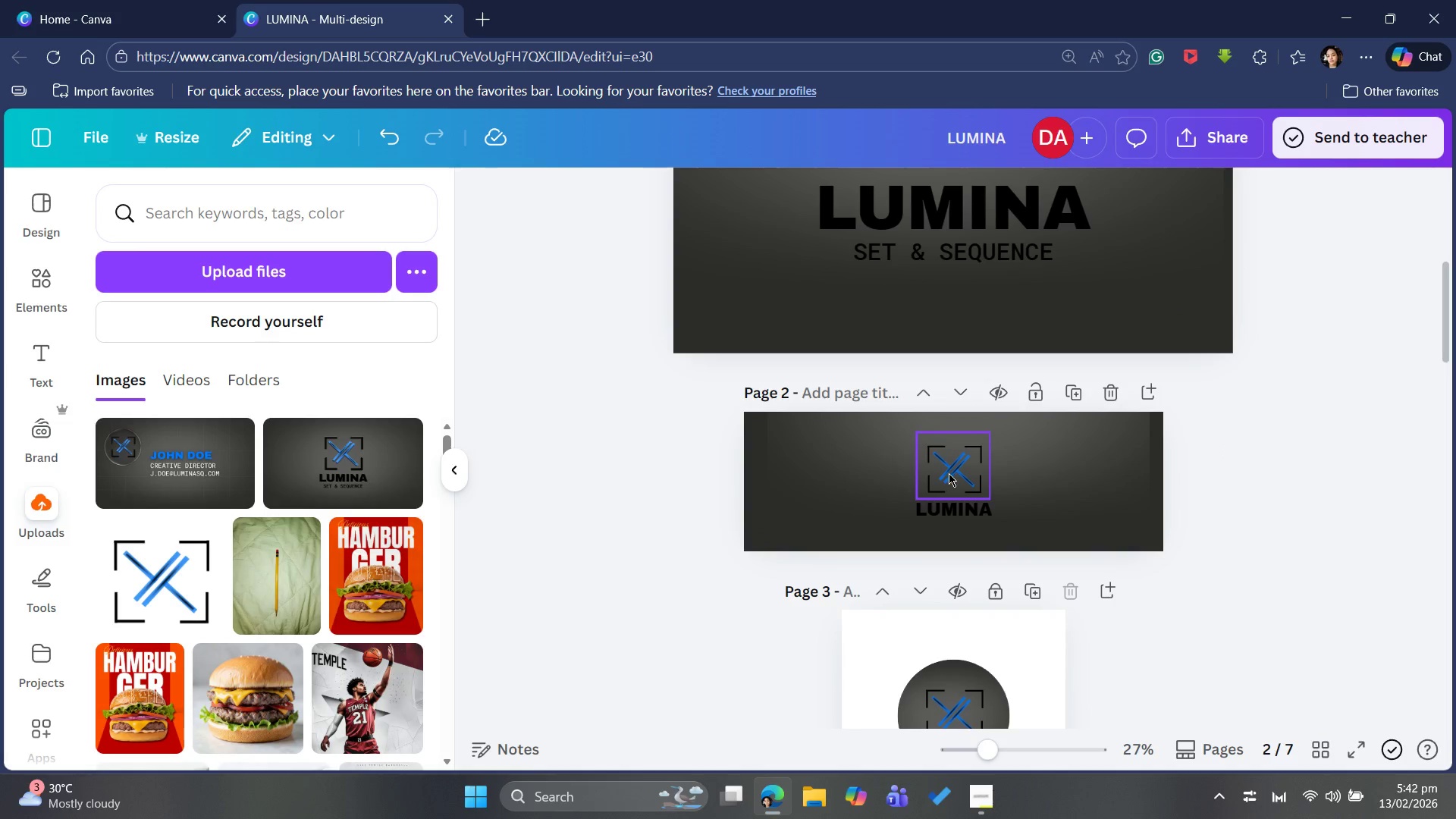 
hold_key(key=ControlLeft, duration=1.33)
 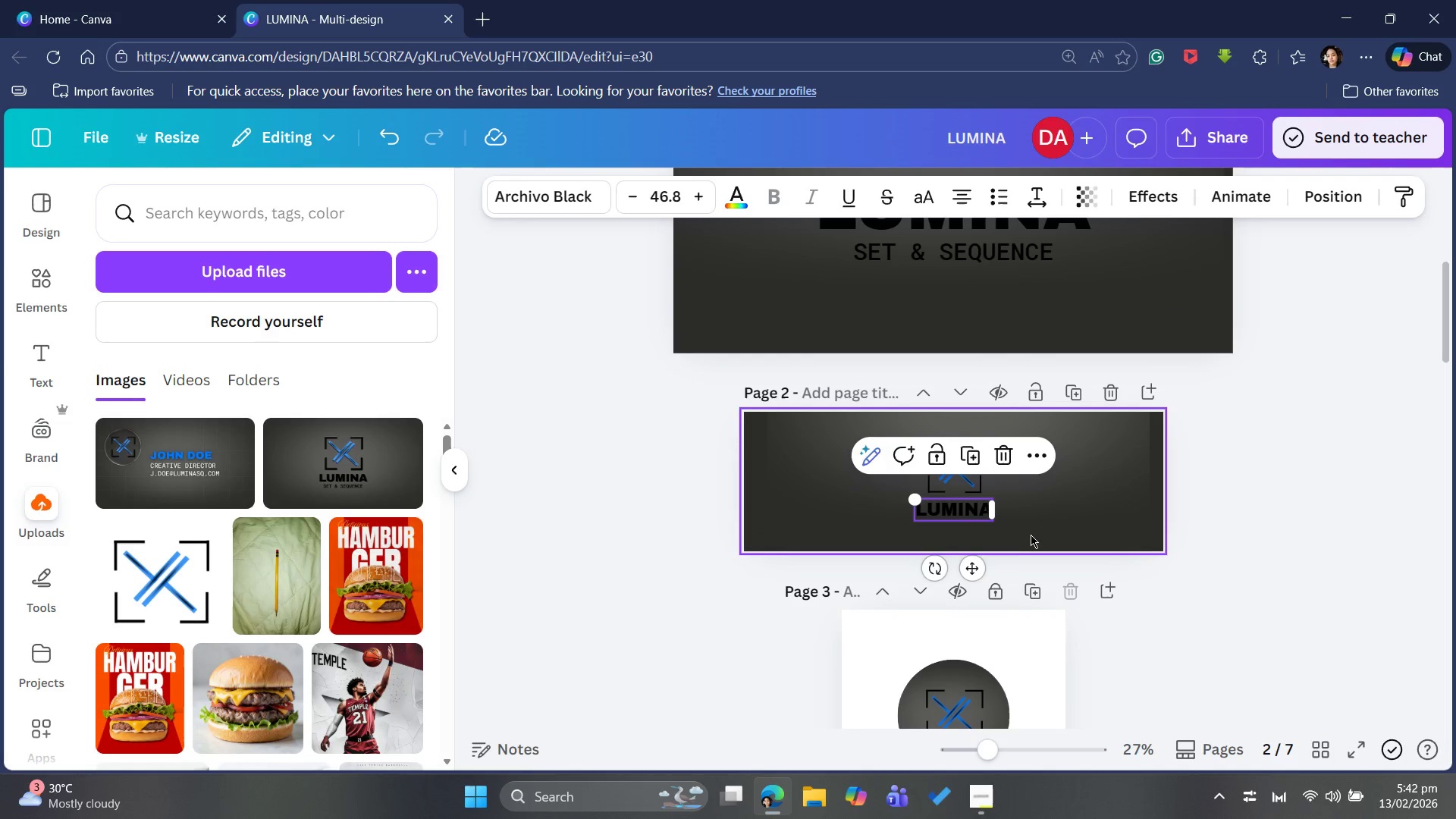 
left_click_drag(start_coordinate=[1030, 532], to_coordinate=[956, 480])
 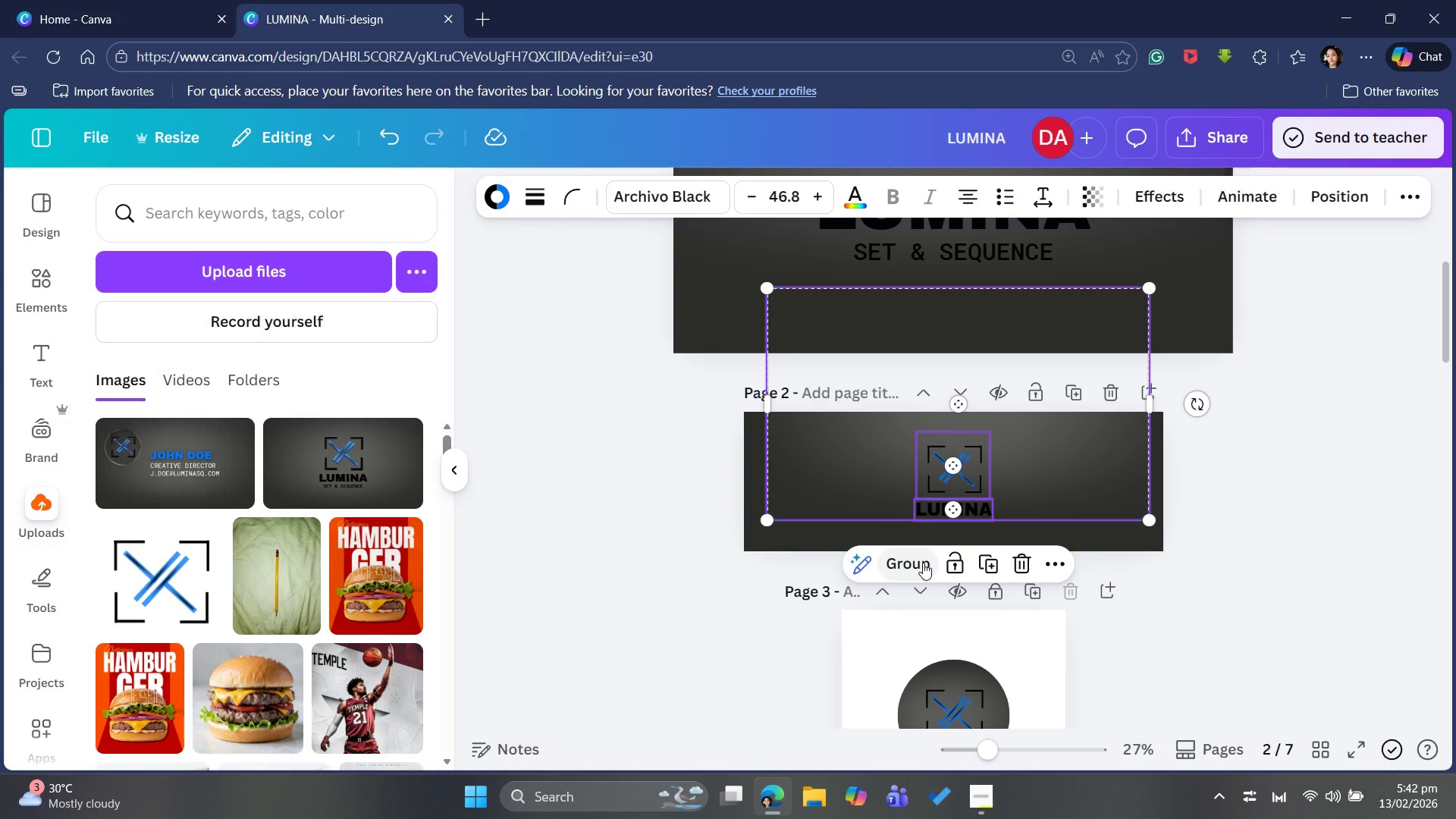 
left_click([923, 563])
 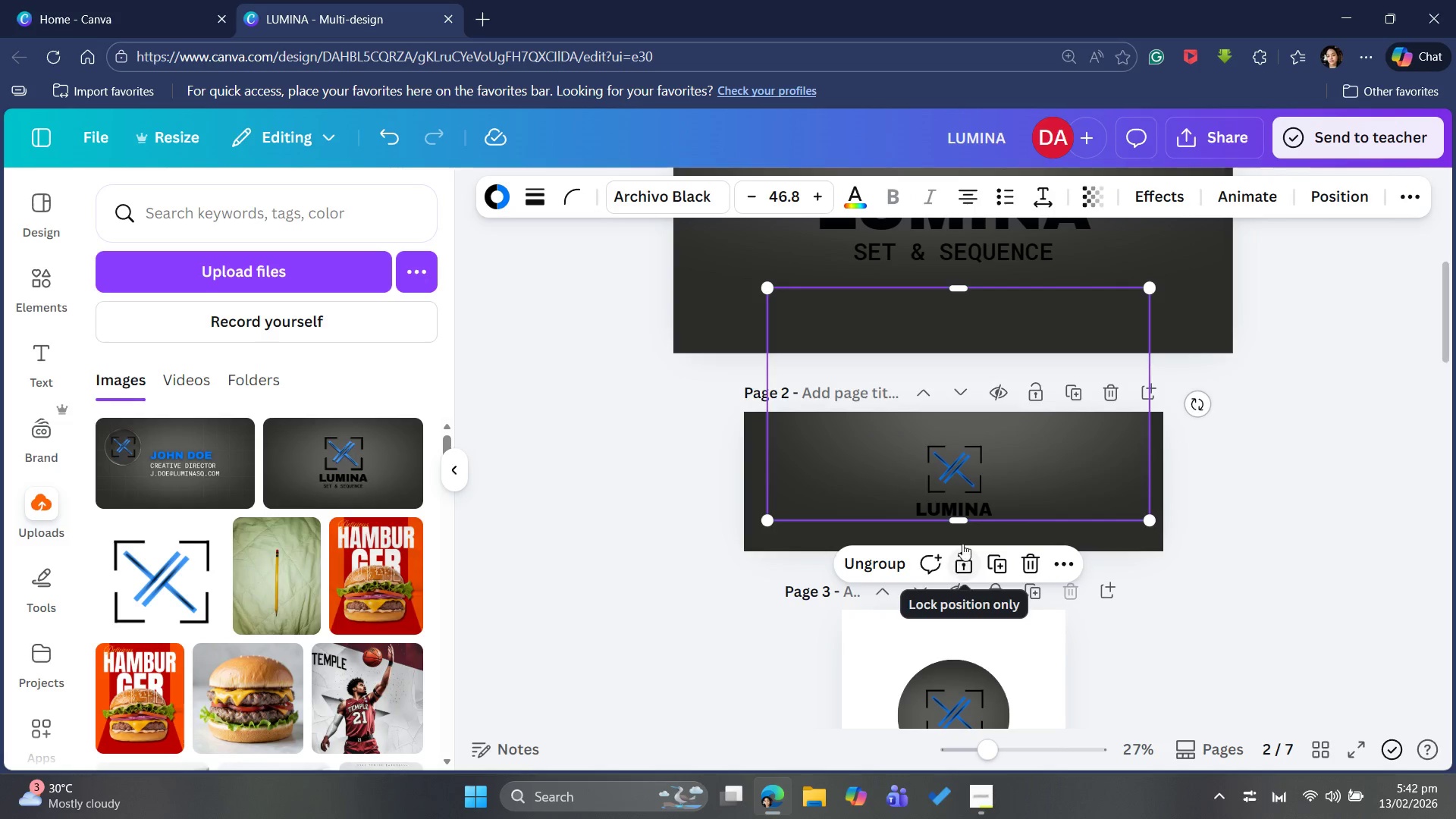 
left_click([1040, 384])
 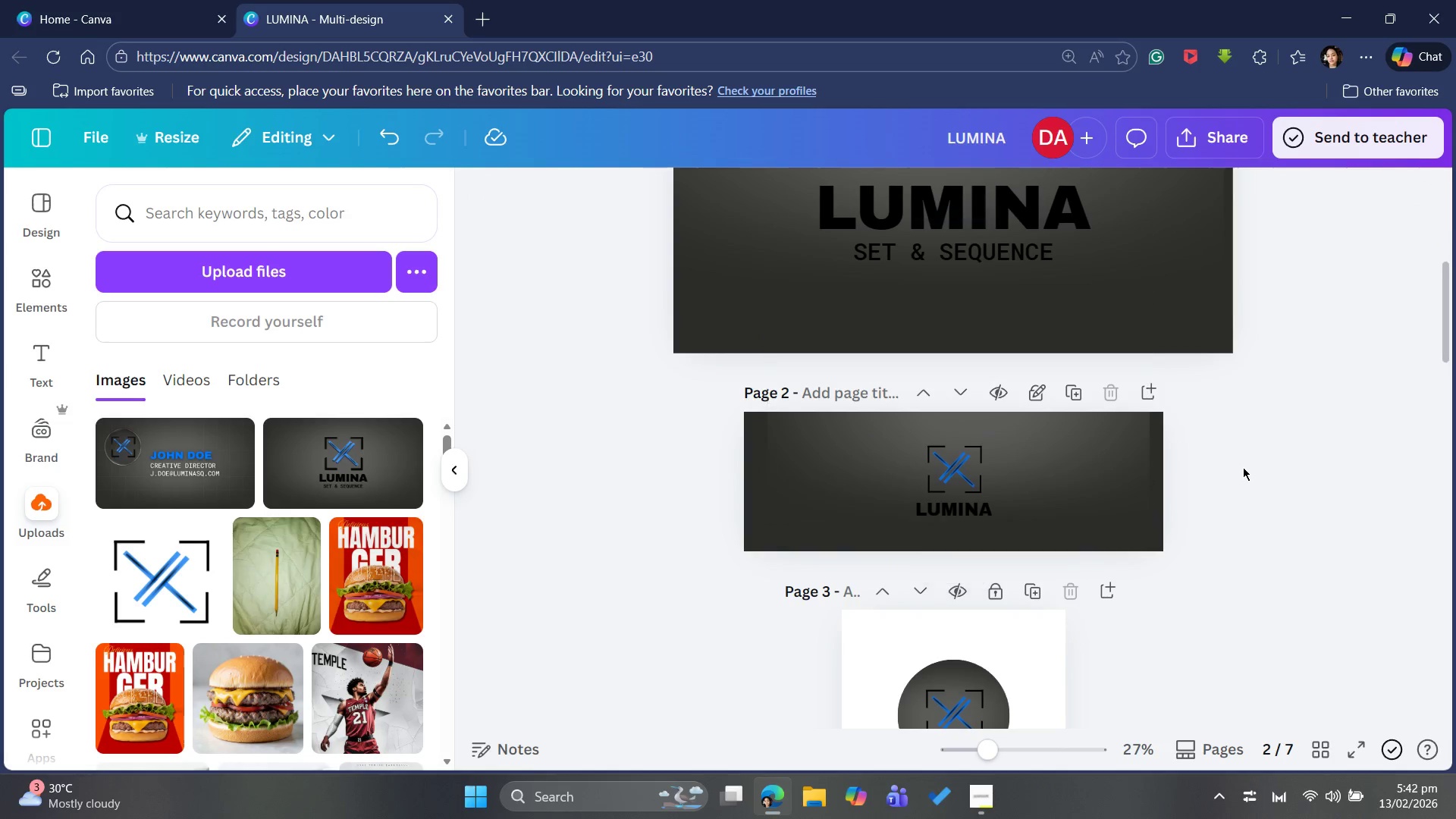 
scroll: coordinate [1243, 466], scroll_direction: down, amount: 17.0
 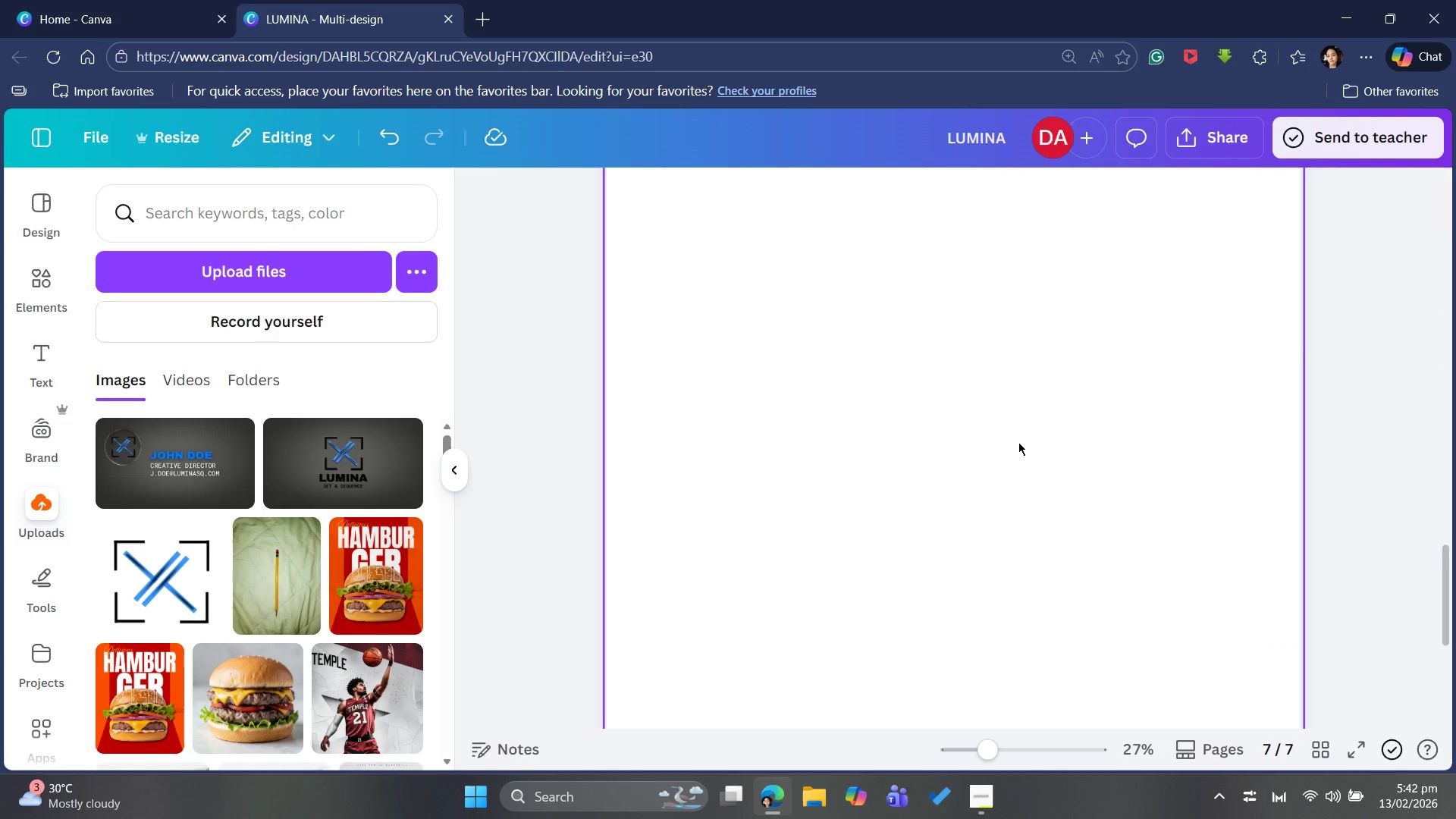 
left_click([911, 424])
 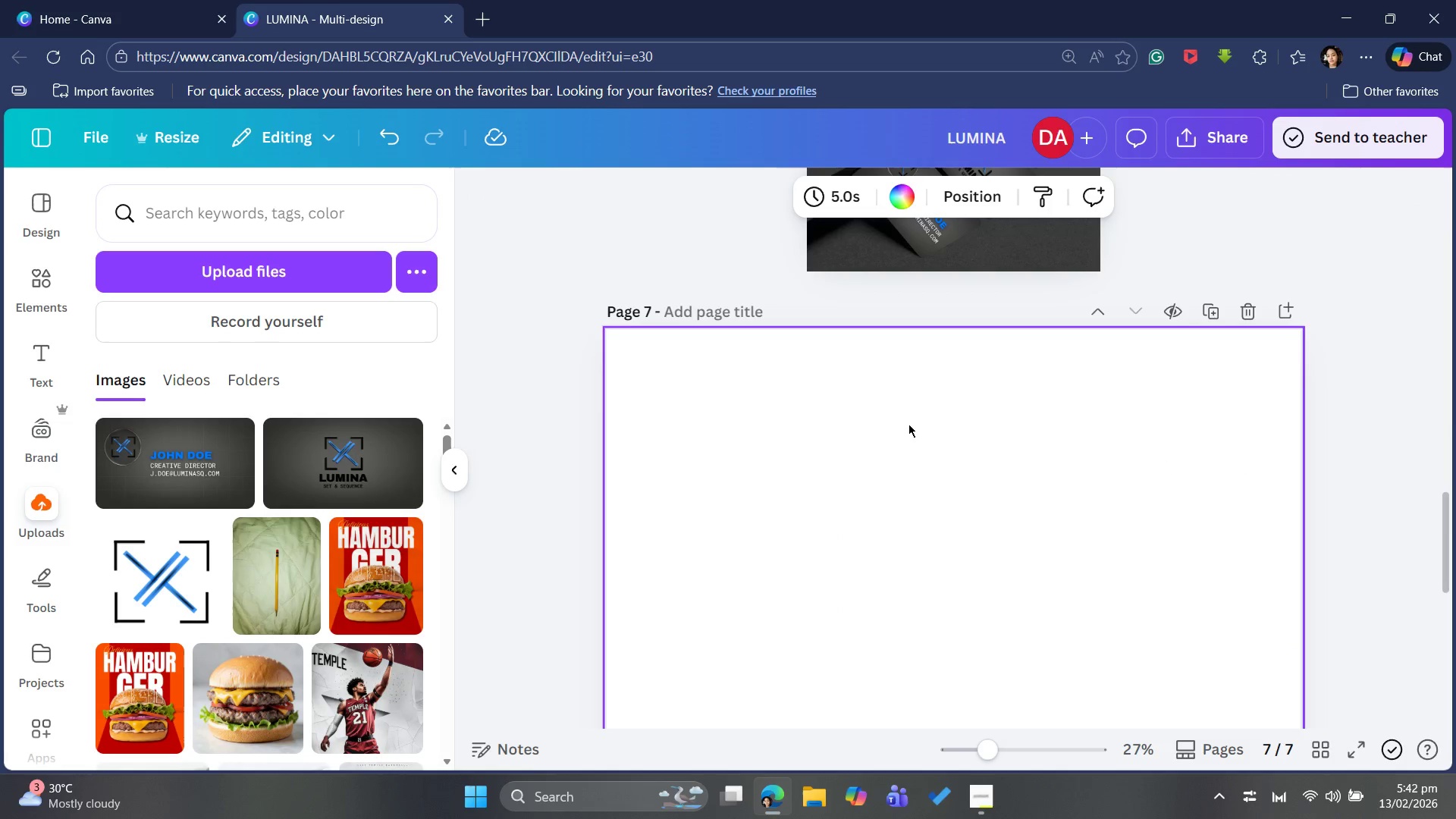 
scroll: coordinate [1016, 441], scroll_direction: up, amount: 3.0
 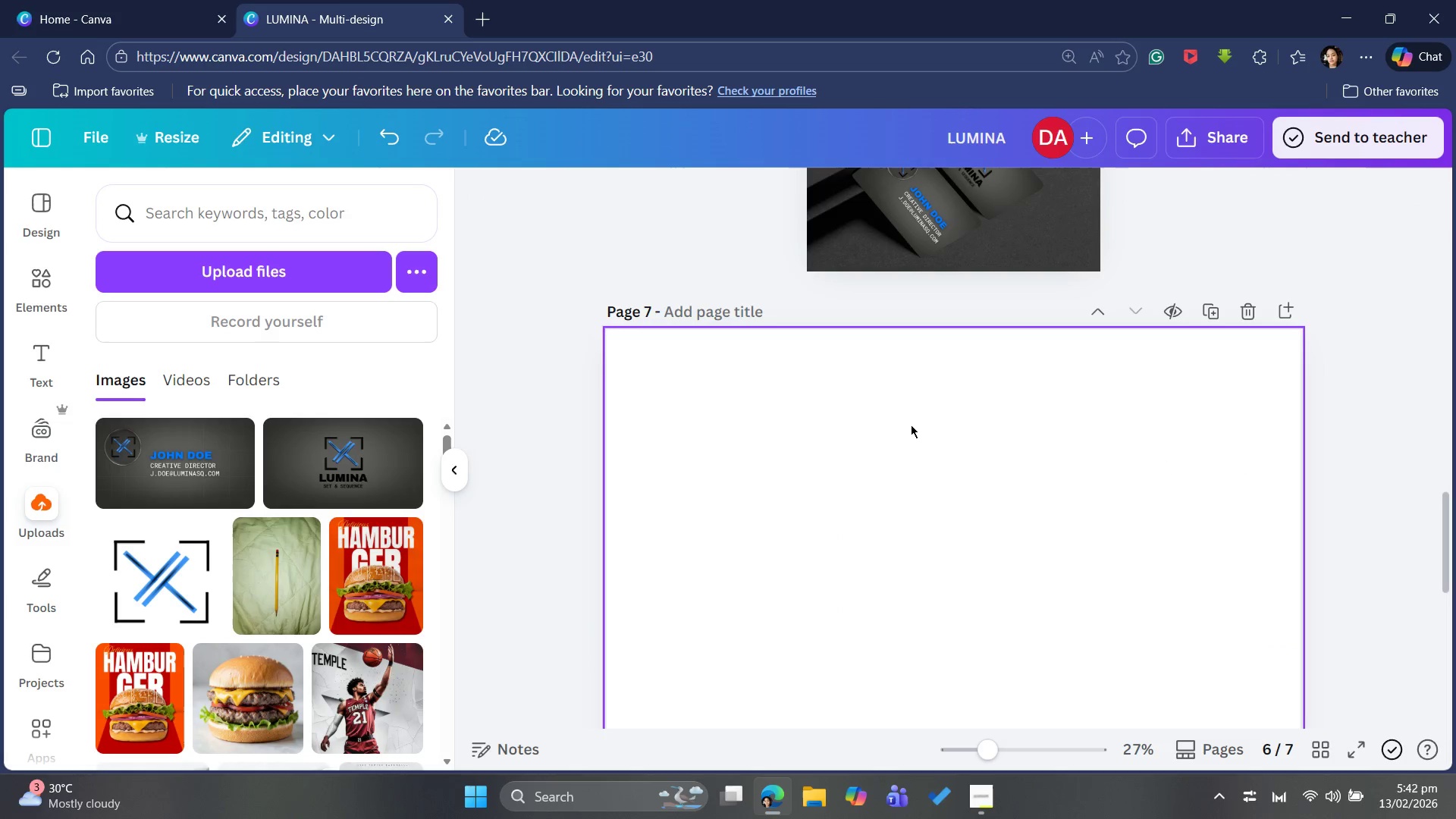 
key(Control+V)
 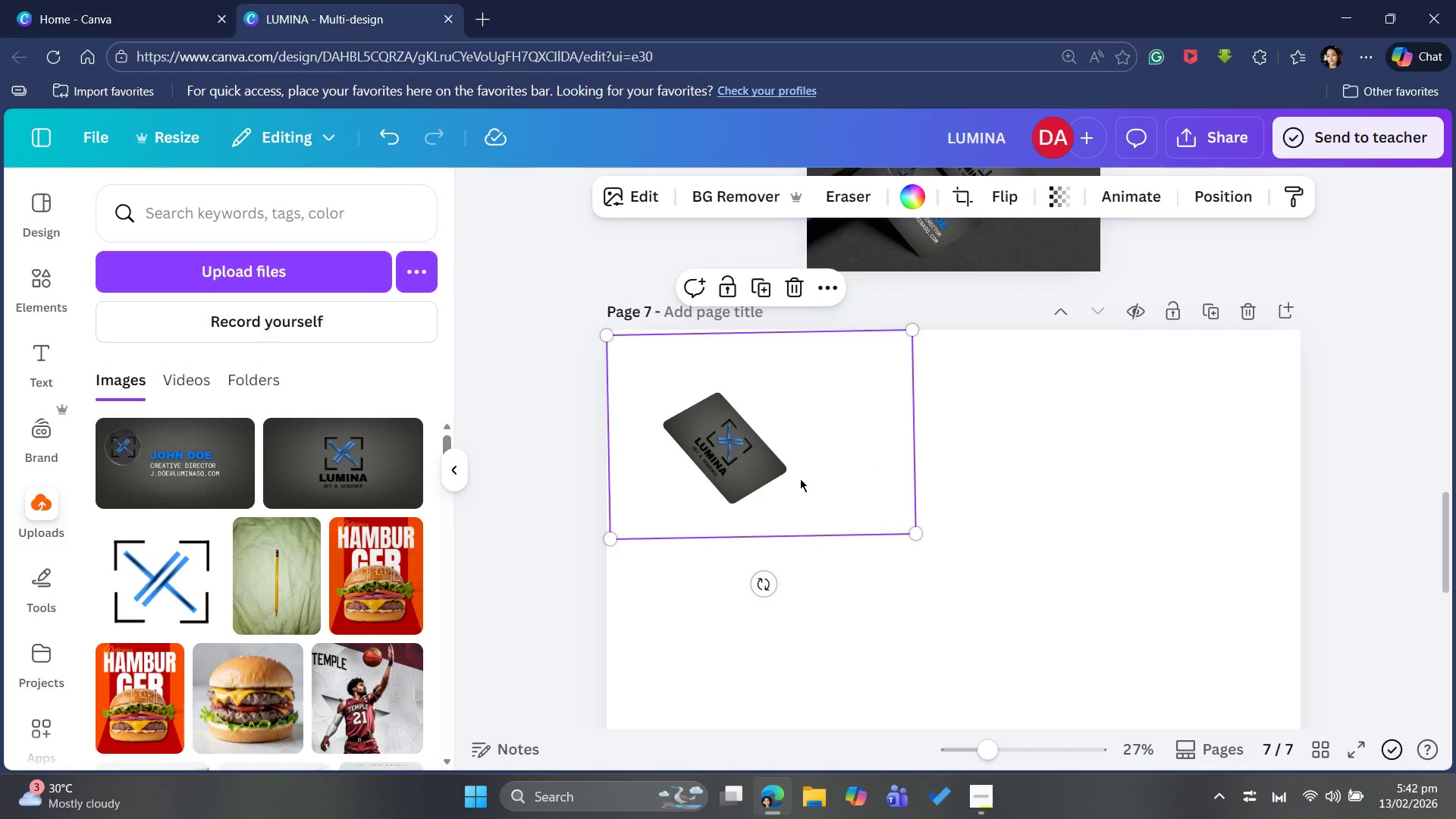 
key(Control+Z)
 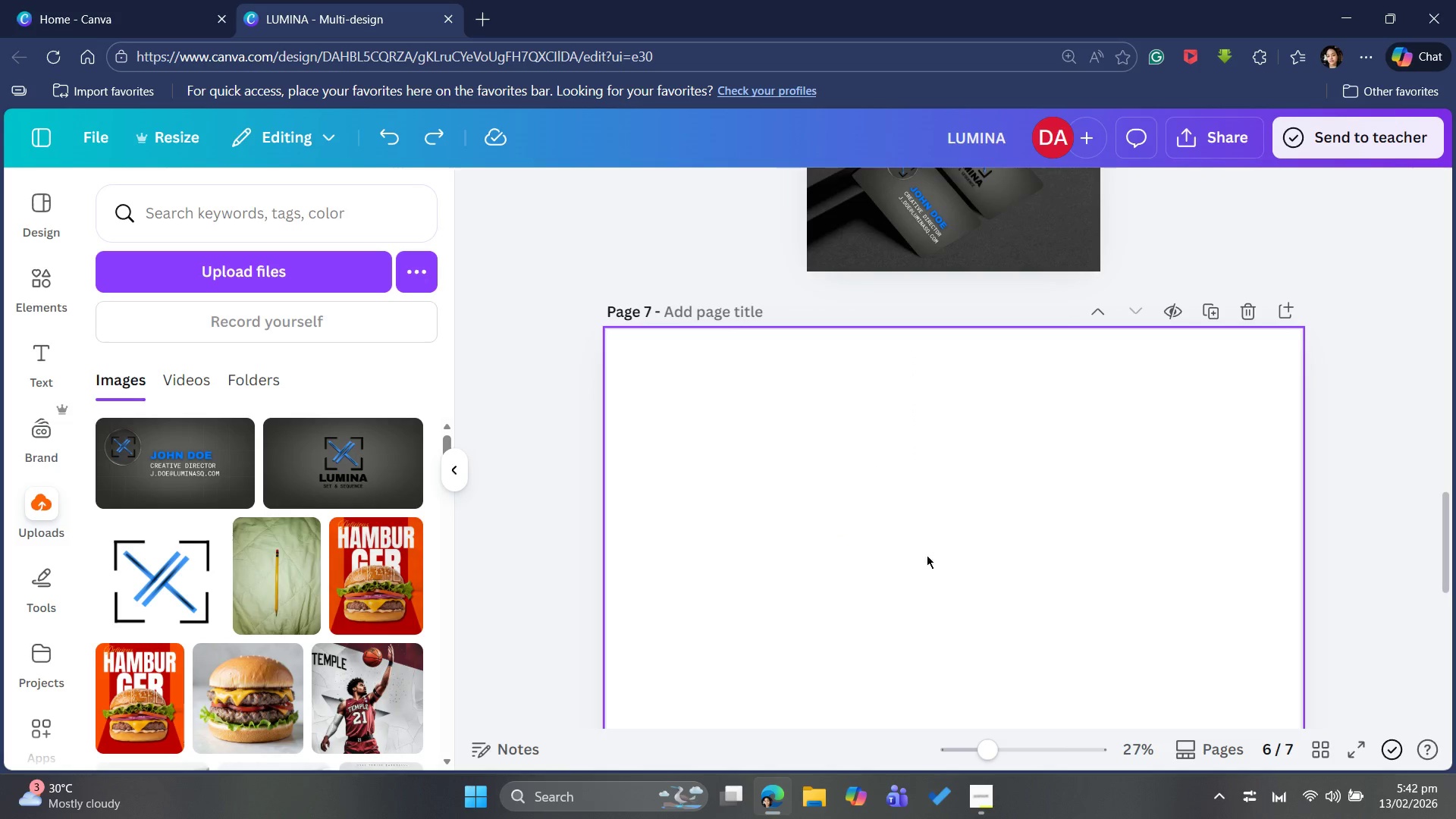 
scroll: coordinate [1065, 587], scroll_direction: up, amount: 16.0
 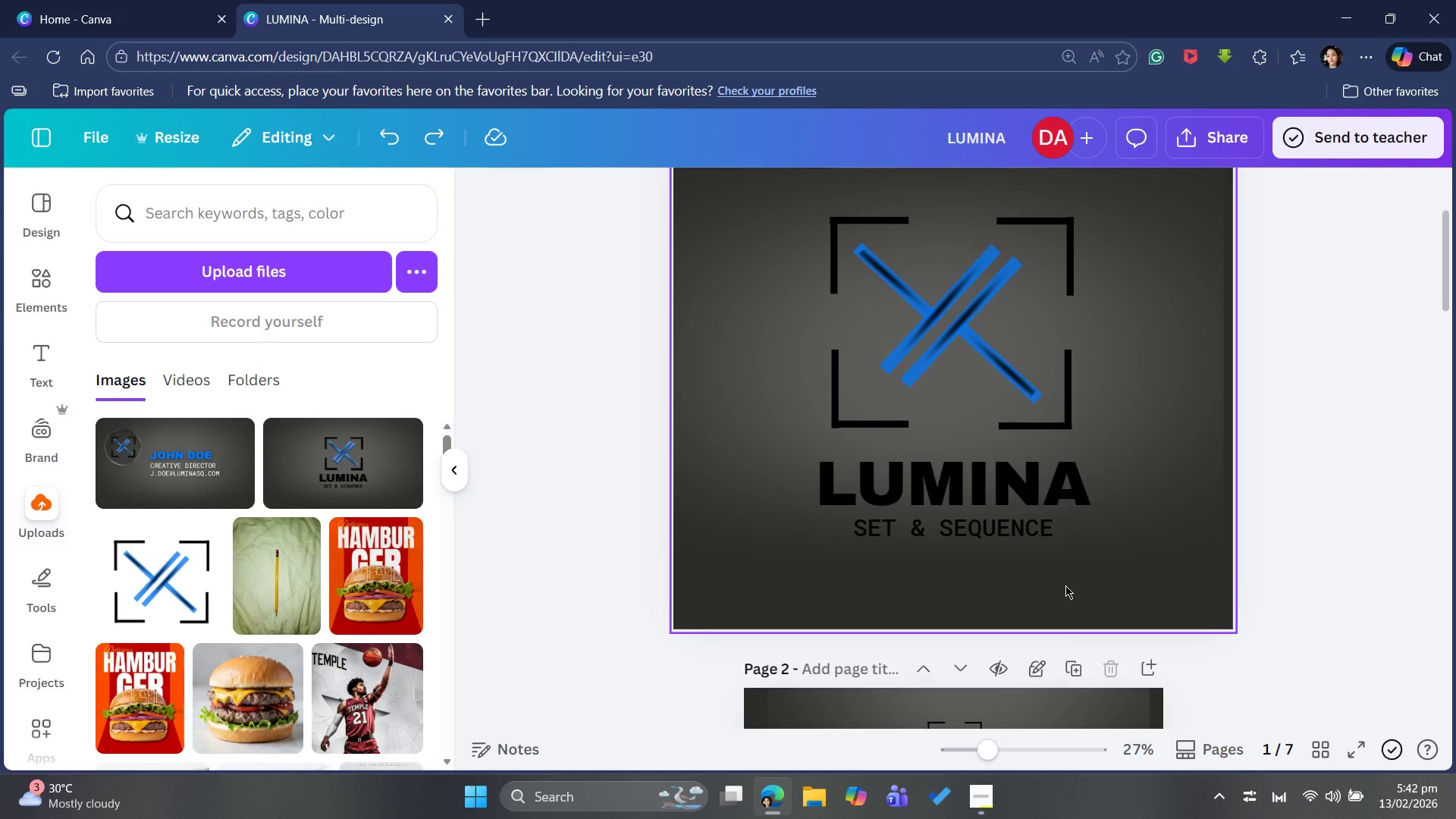 
scroll: coordinate [1065, 585], scroll_direction: down, amount: 7.0
 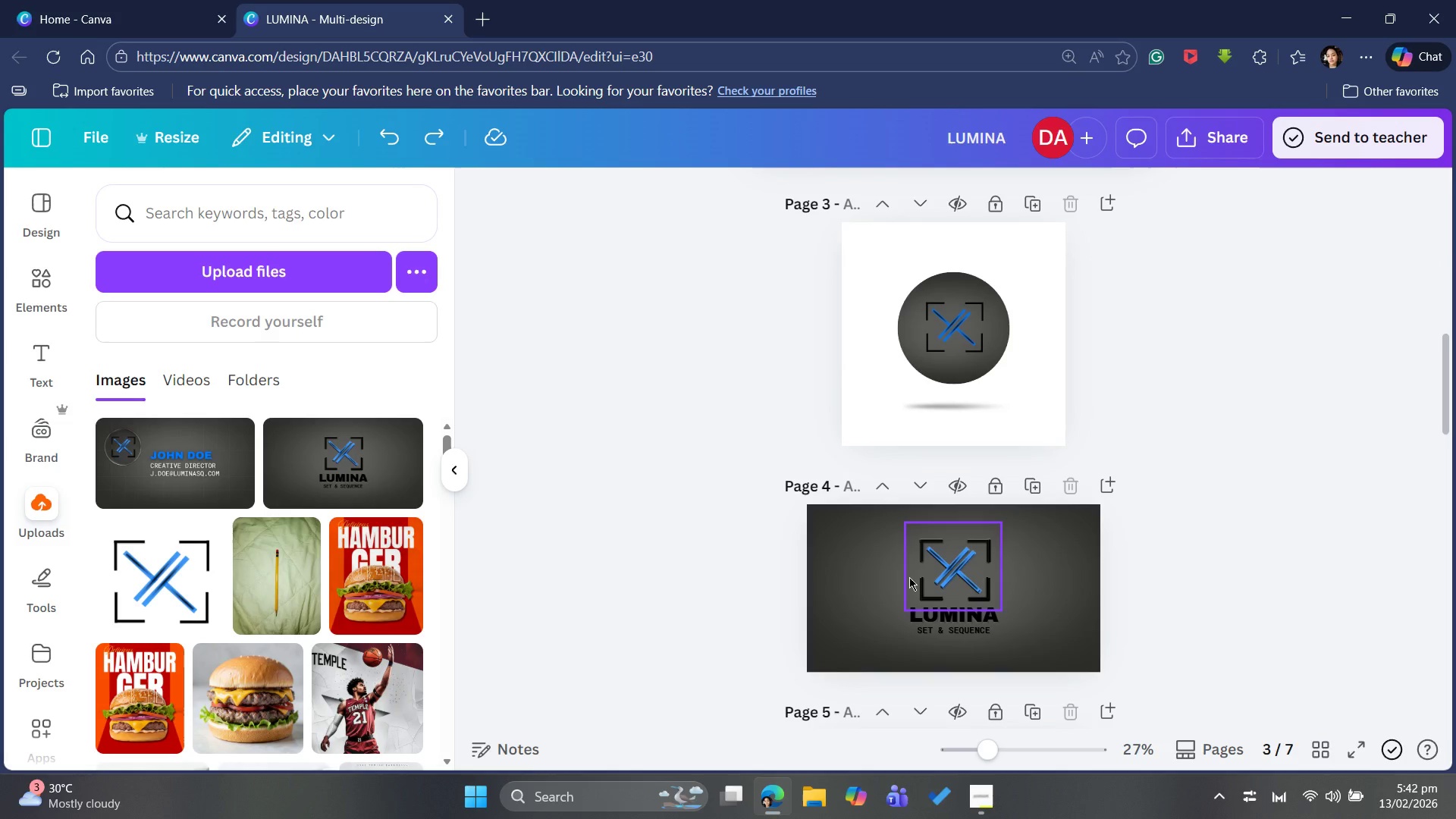 
left_click([909, 577])
 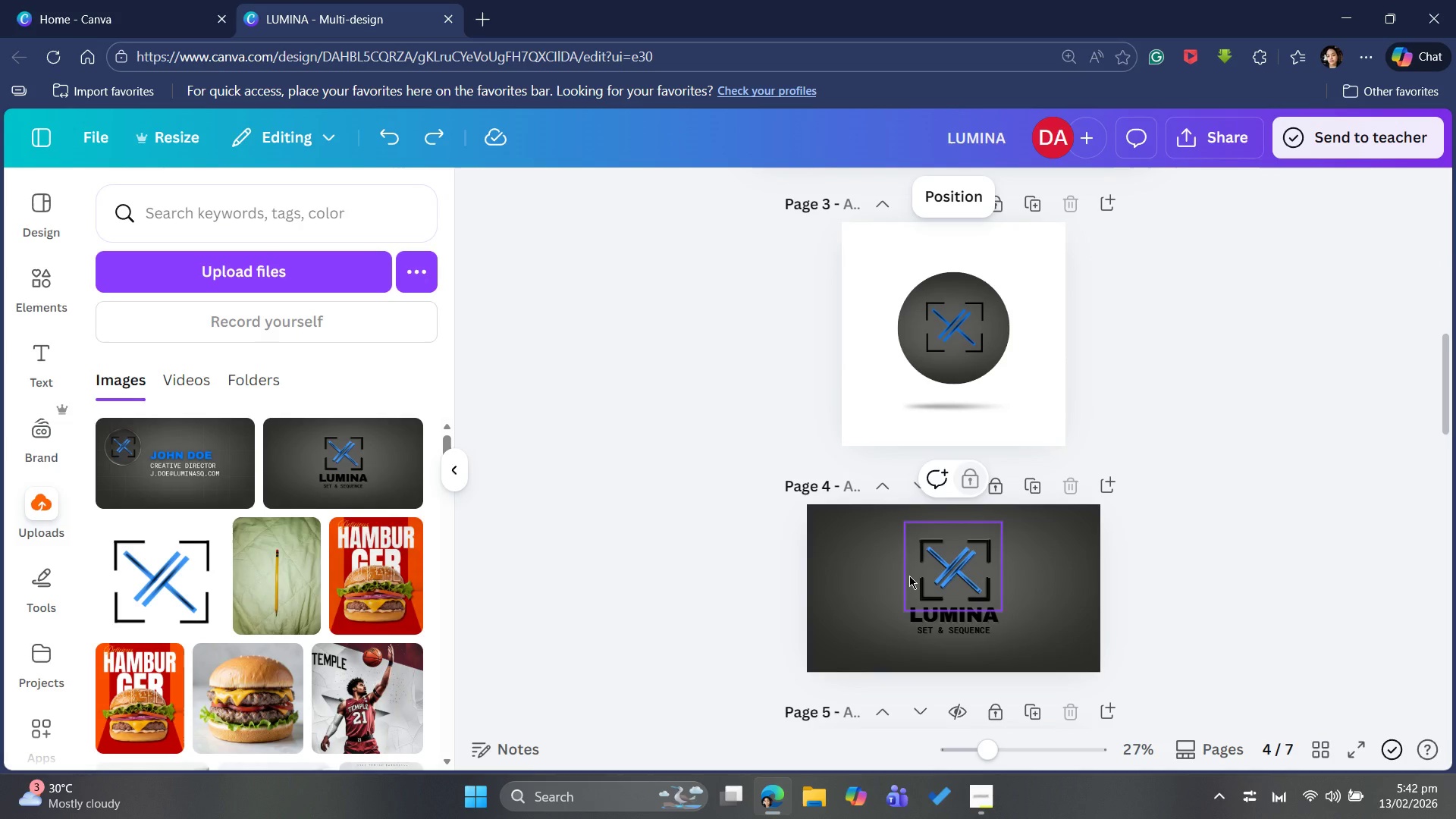 
key(Control+C)
 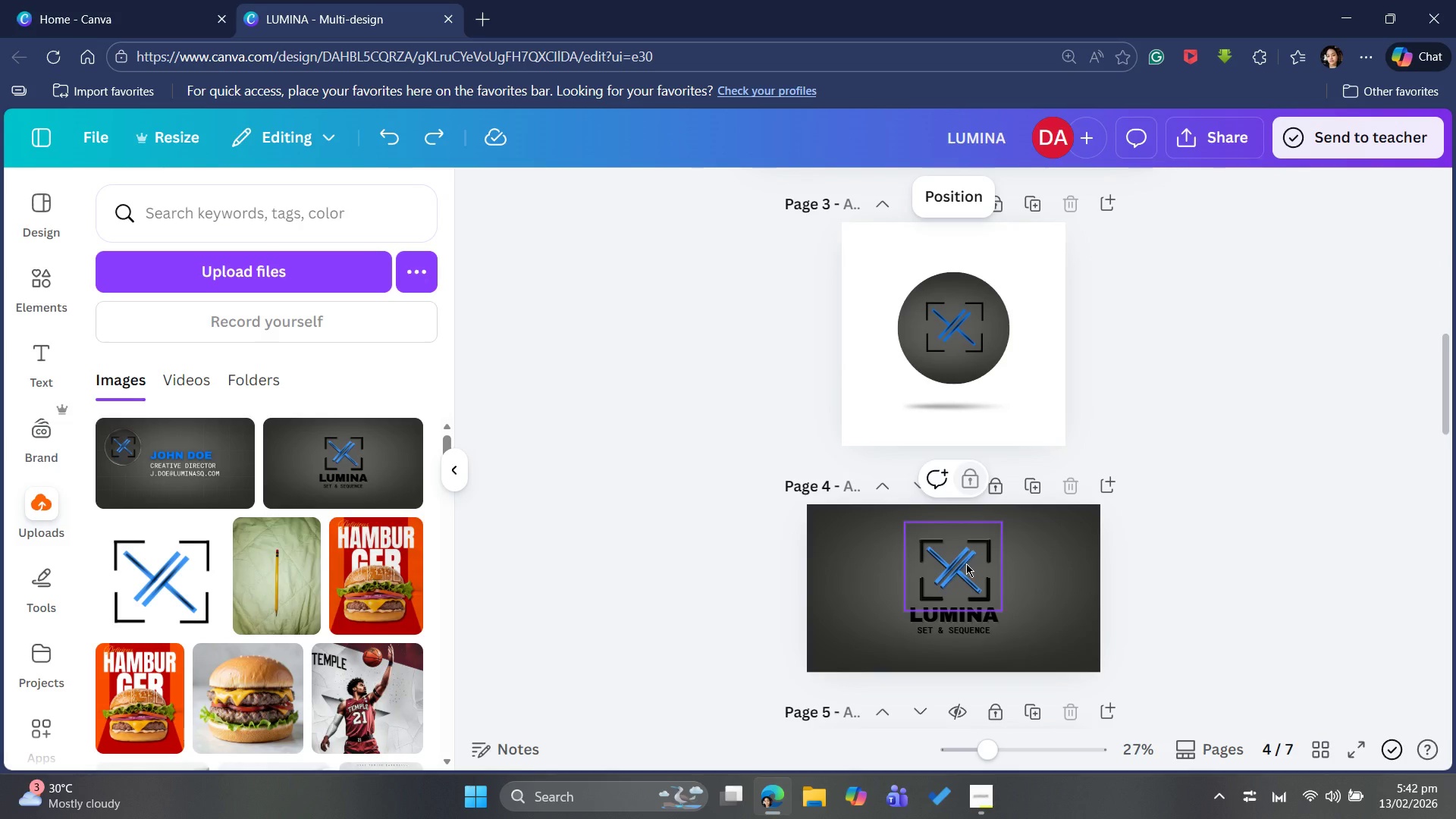 
left_click([966, 563])
 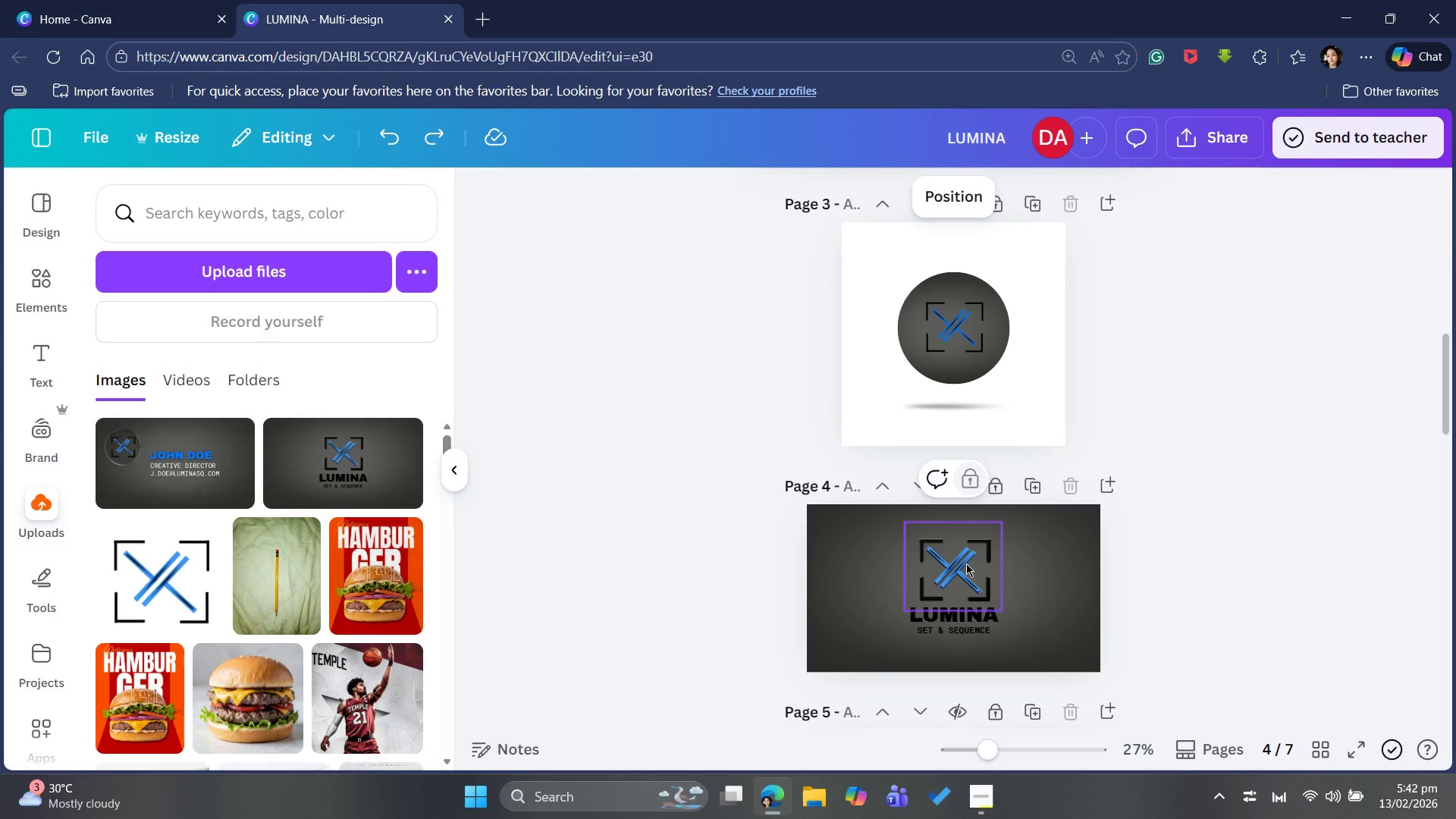 
key(Control+C)
 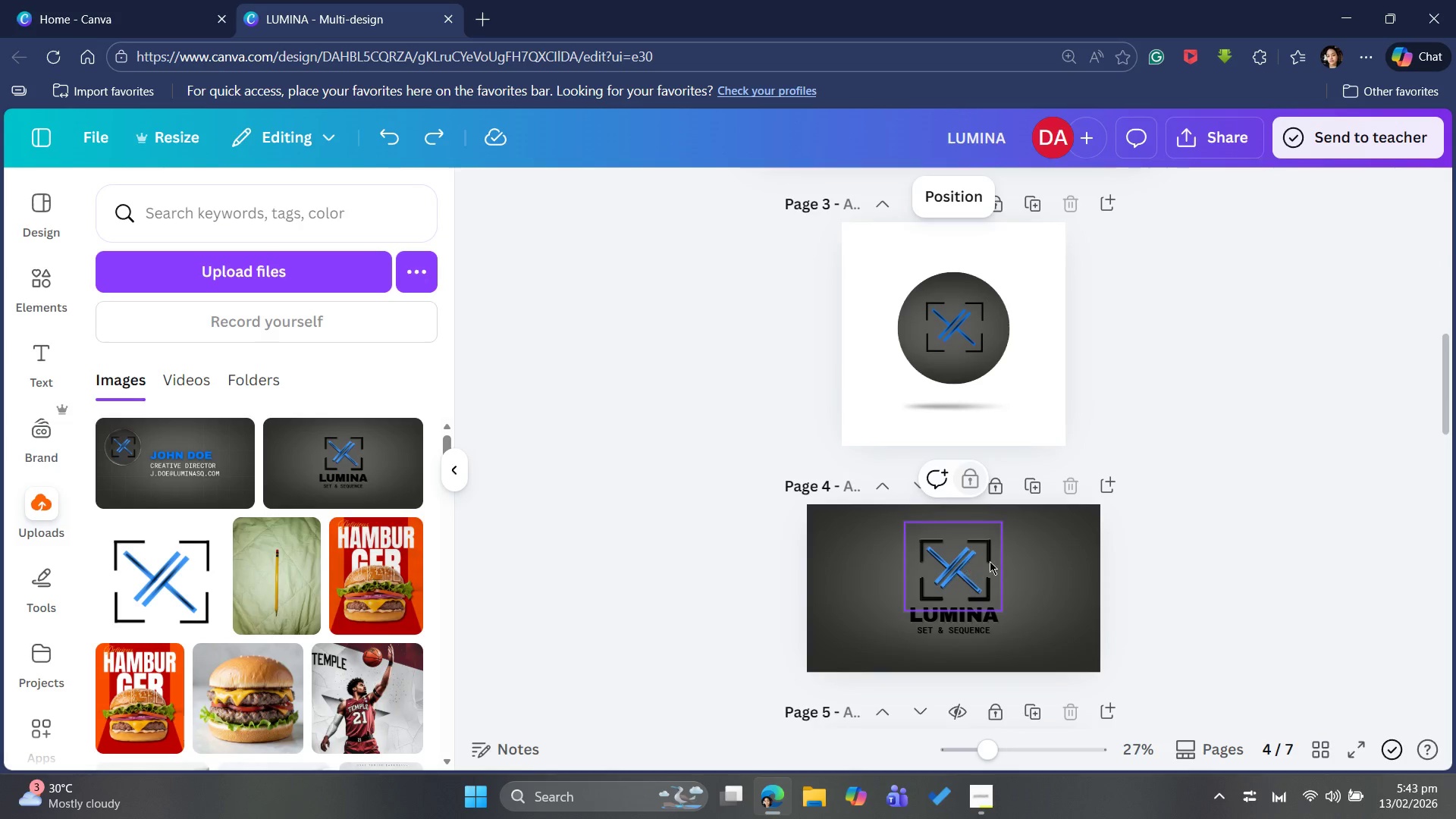 
left_click([912, 503])
 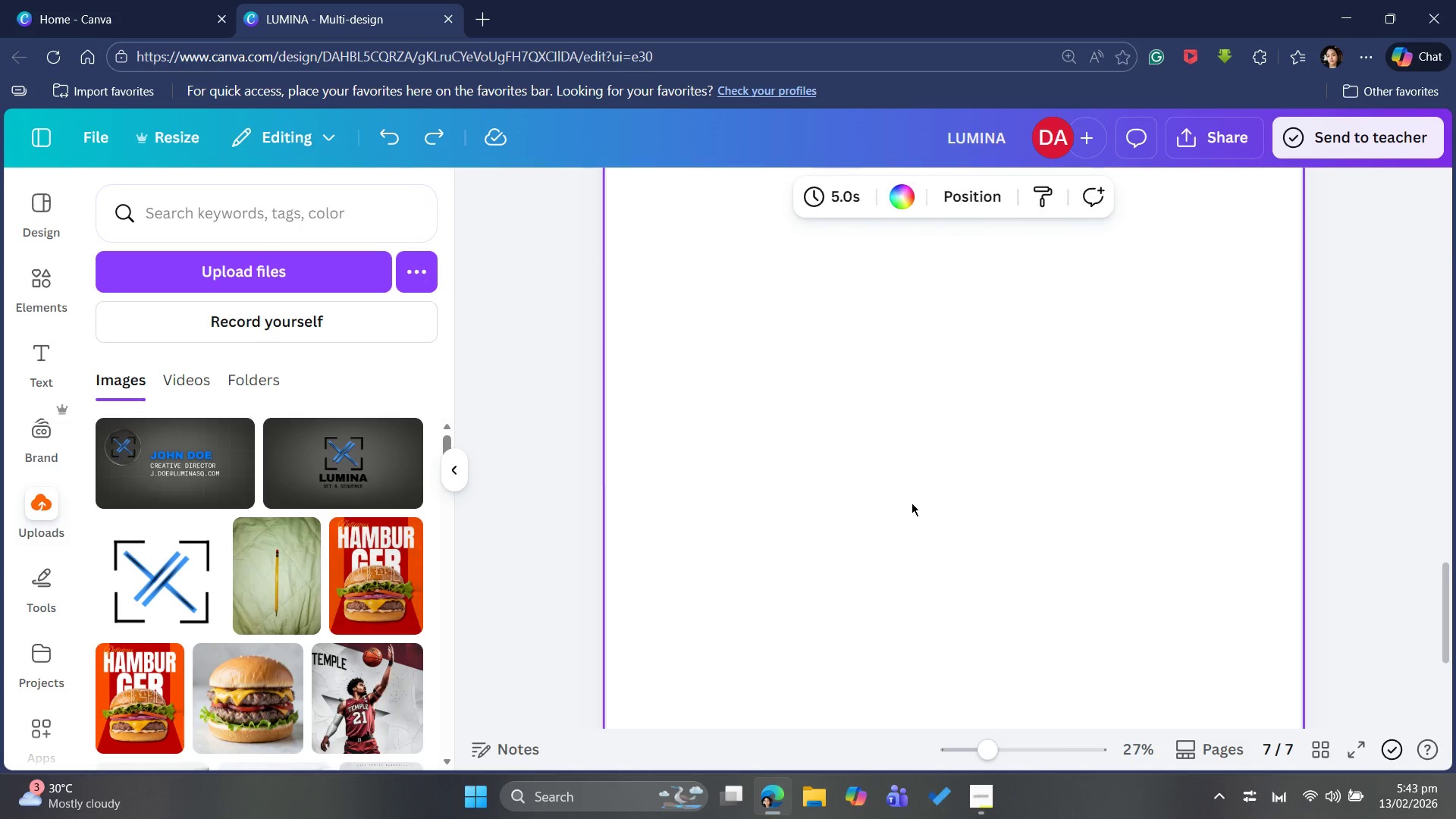 
scroll: coordinate [992, 560], scroll_direction: down, amount: 13.0
 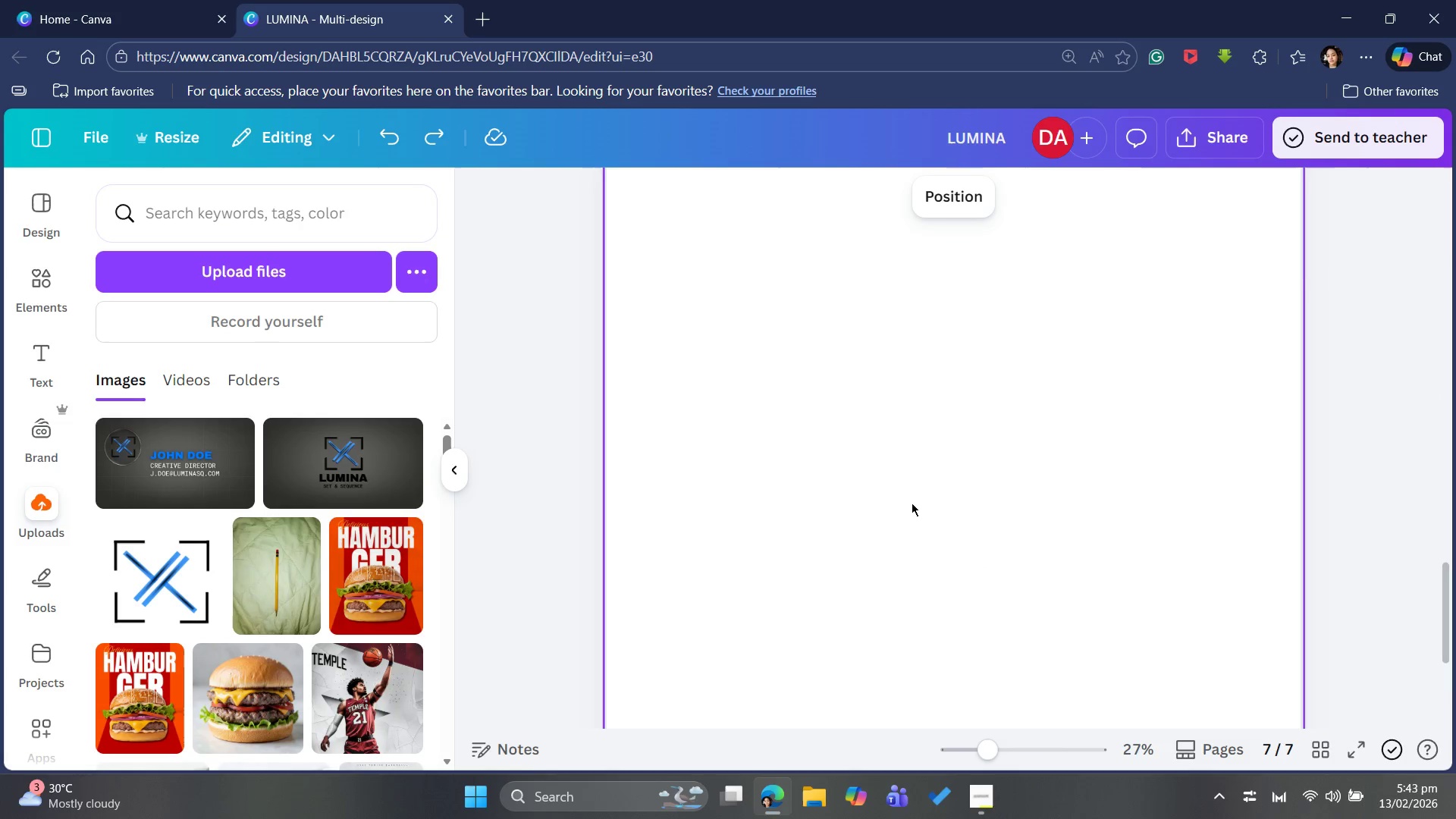 
key(Control+V)
 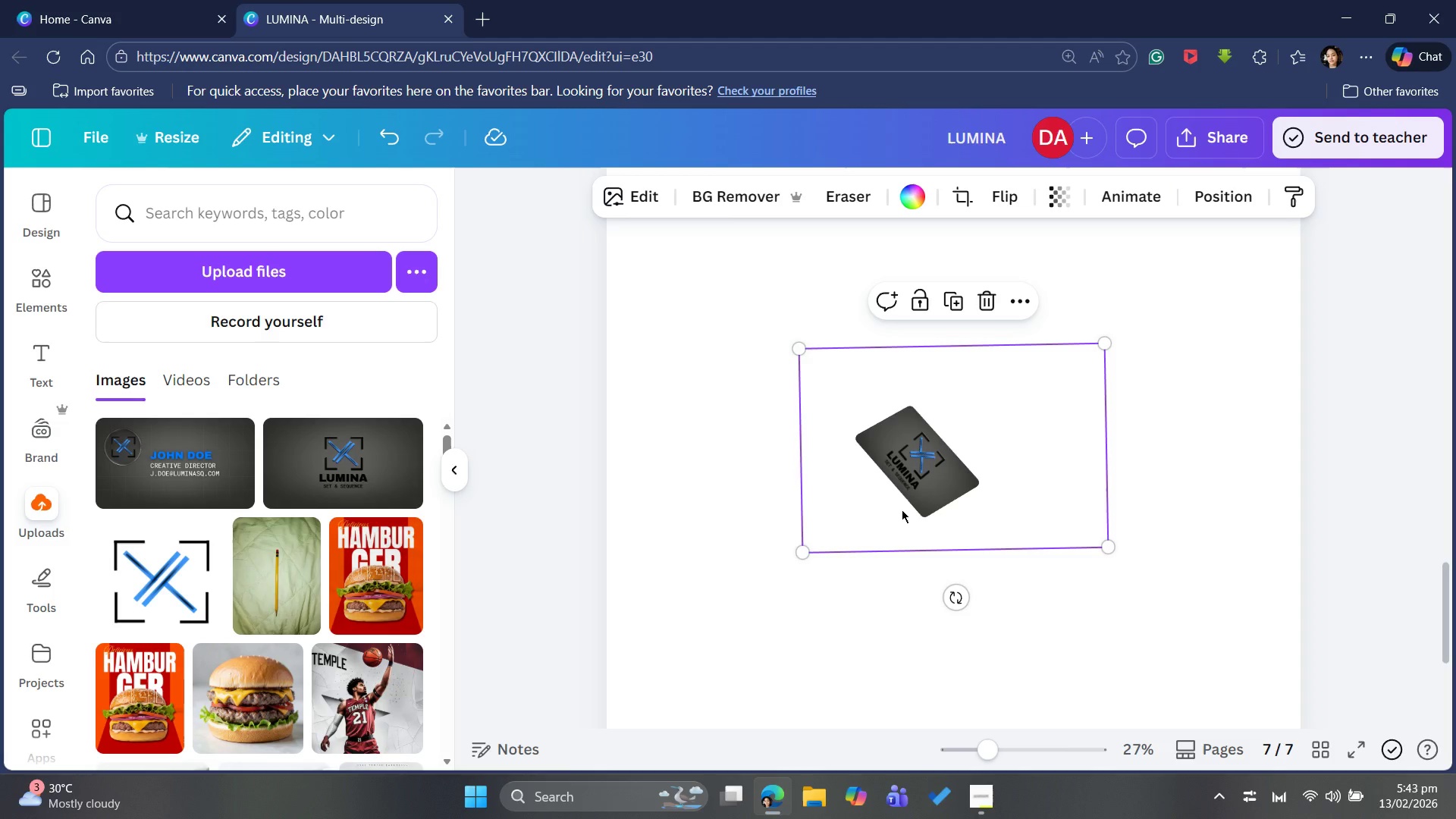 
key(Control+Z)
 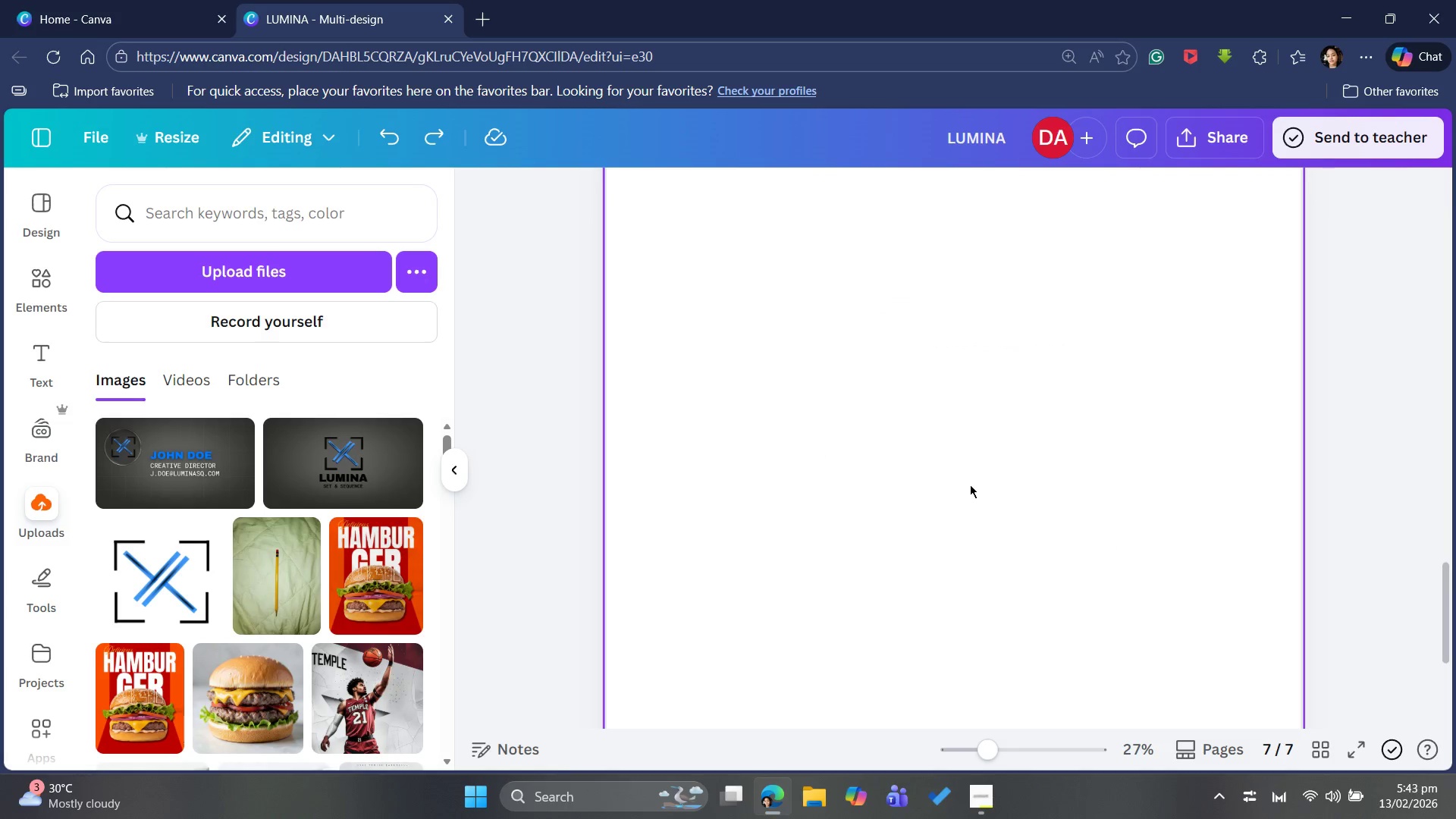 
scroll: coordinate [971, 485], scroll_direction: up, amount: 19.0
 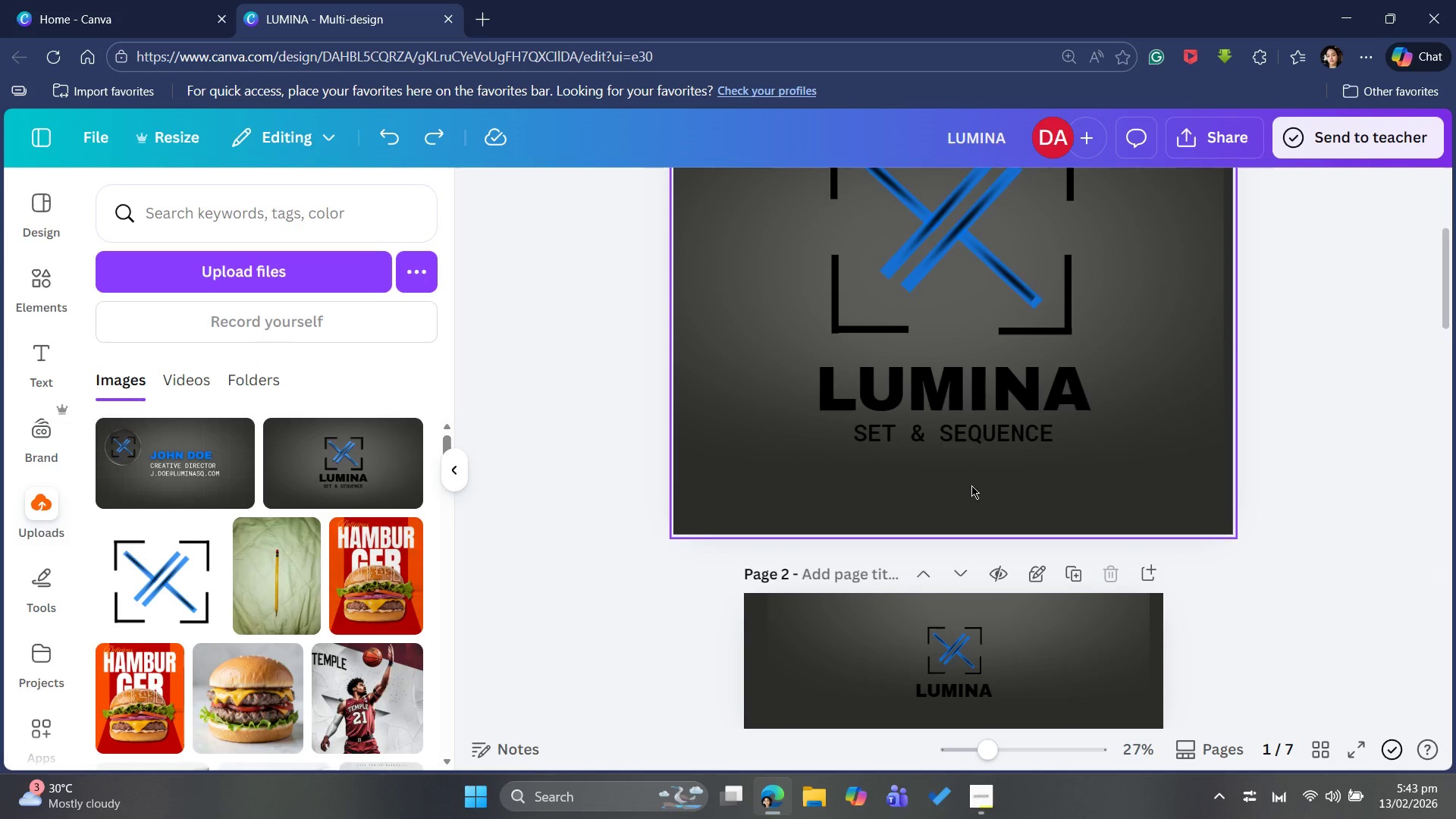 
scroll: coordinate [1226, 560], scroll_direction: down, amount: 13.0
 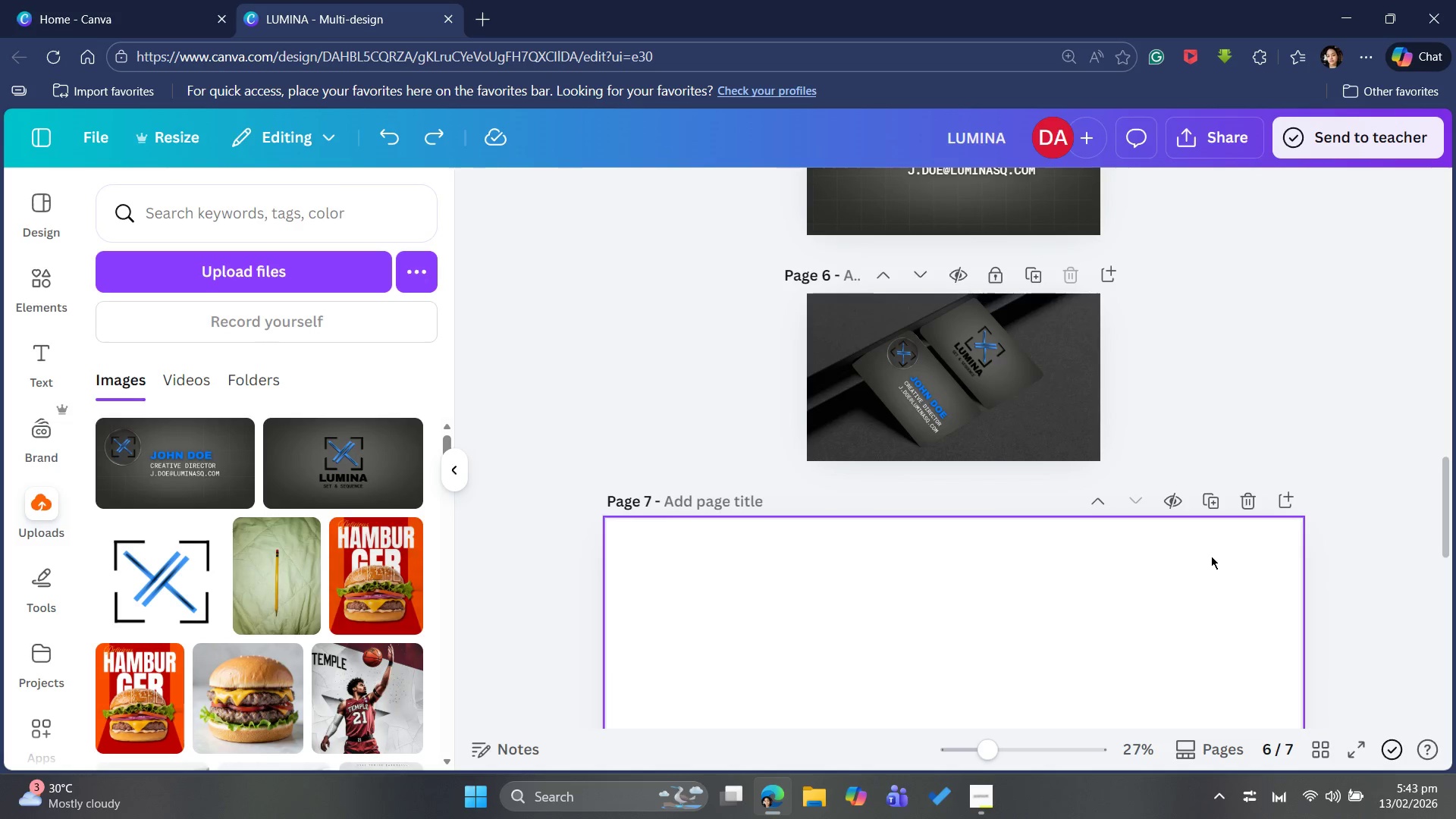 
scroll: coordinate [943, 472], scroll_direction: up, amount: 13.0
 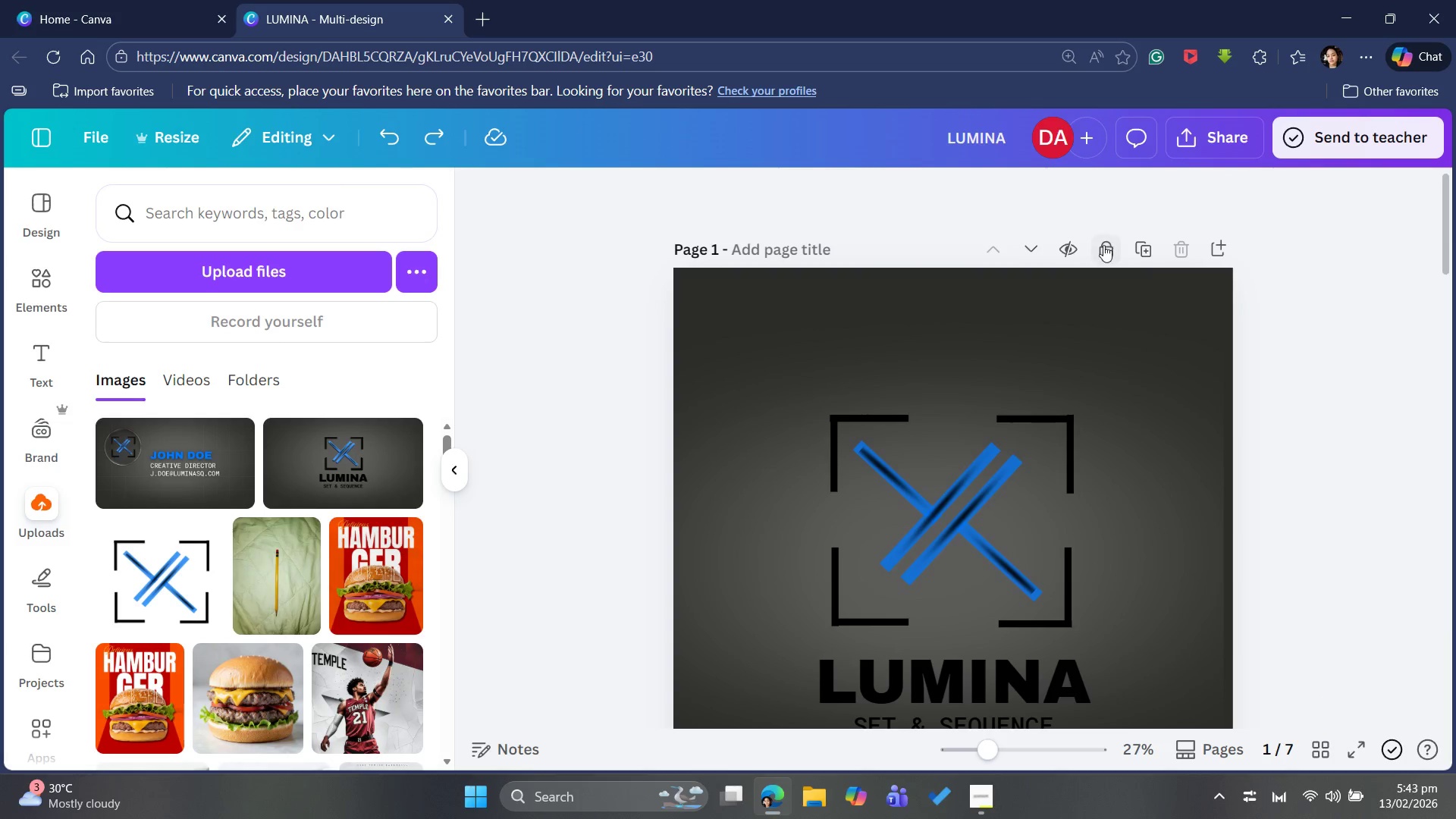 
left_click([1103, 245])
 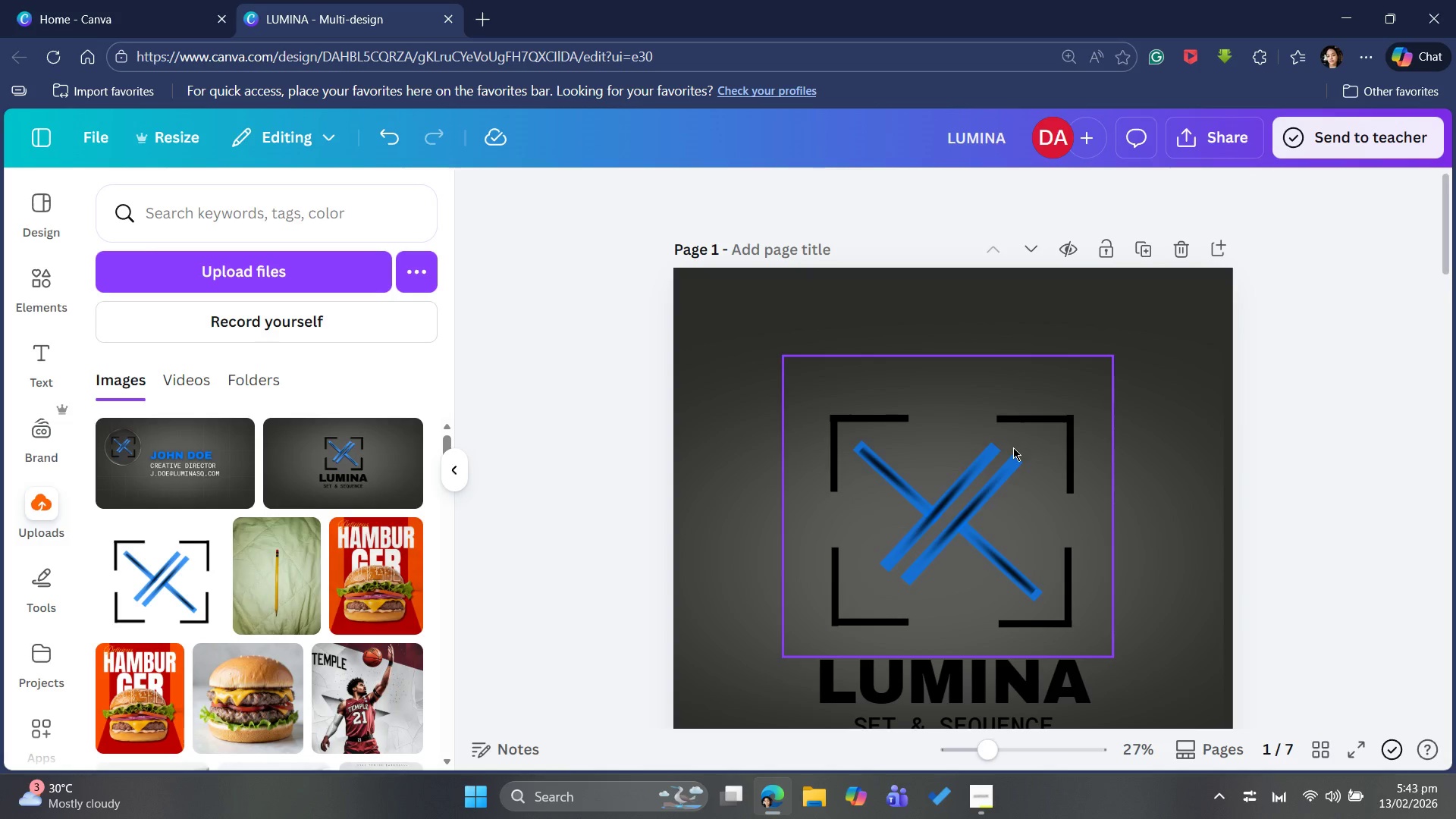 
left_click([1013, 450])
 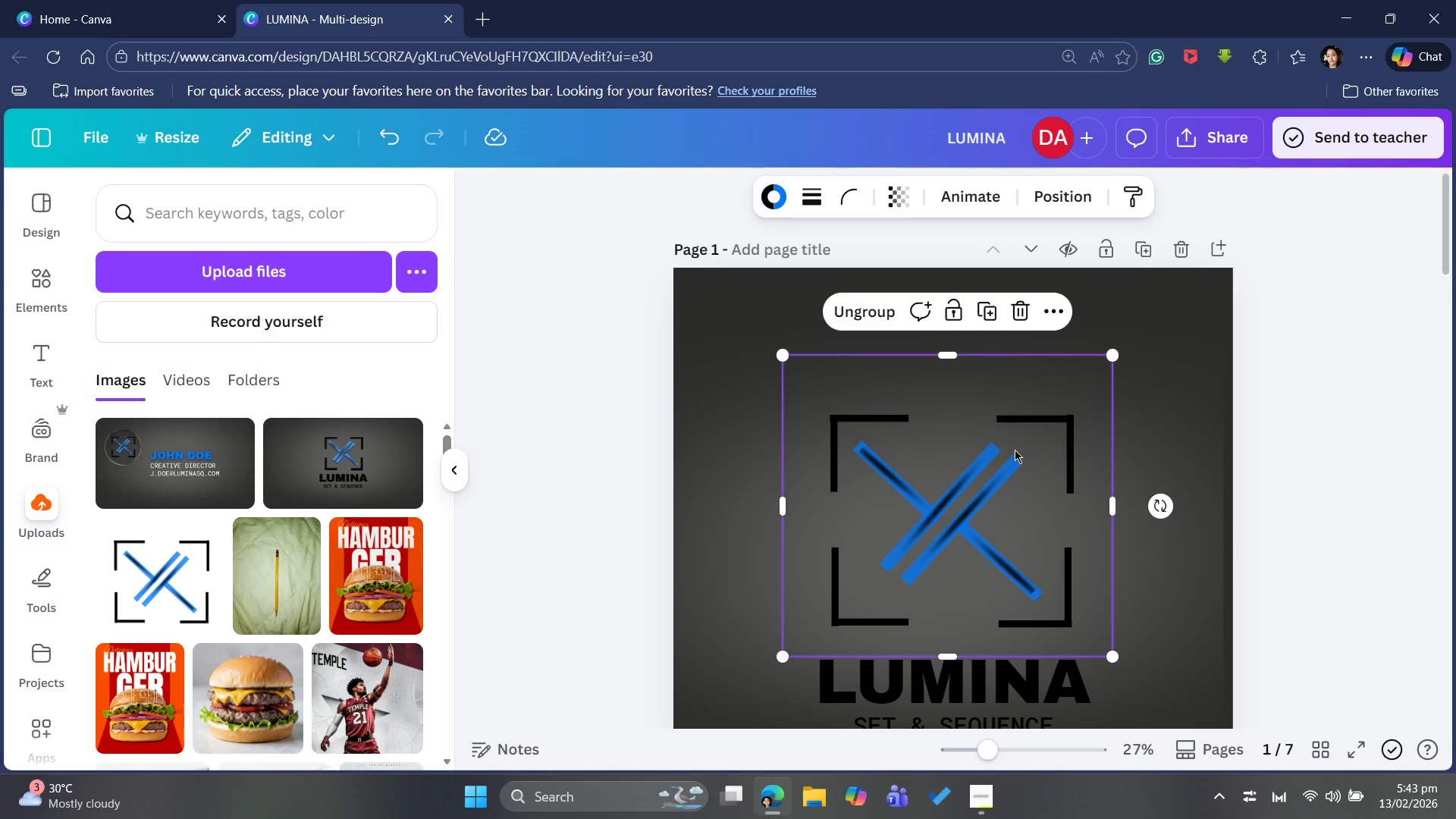 
key(Control+C)
 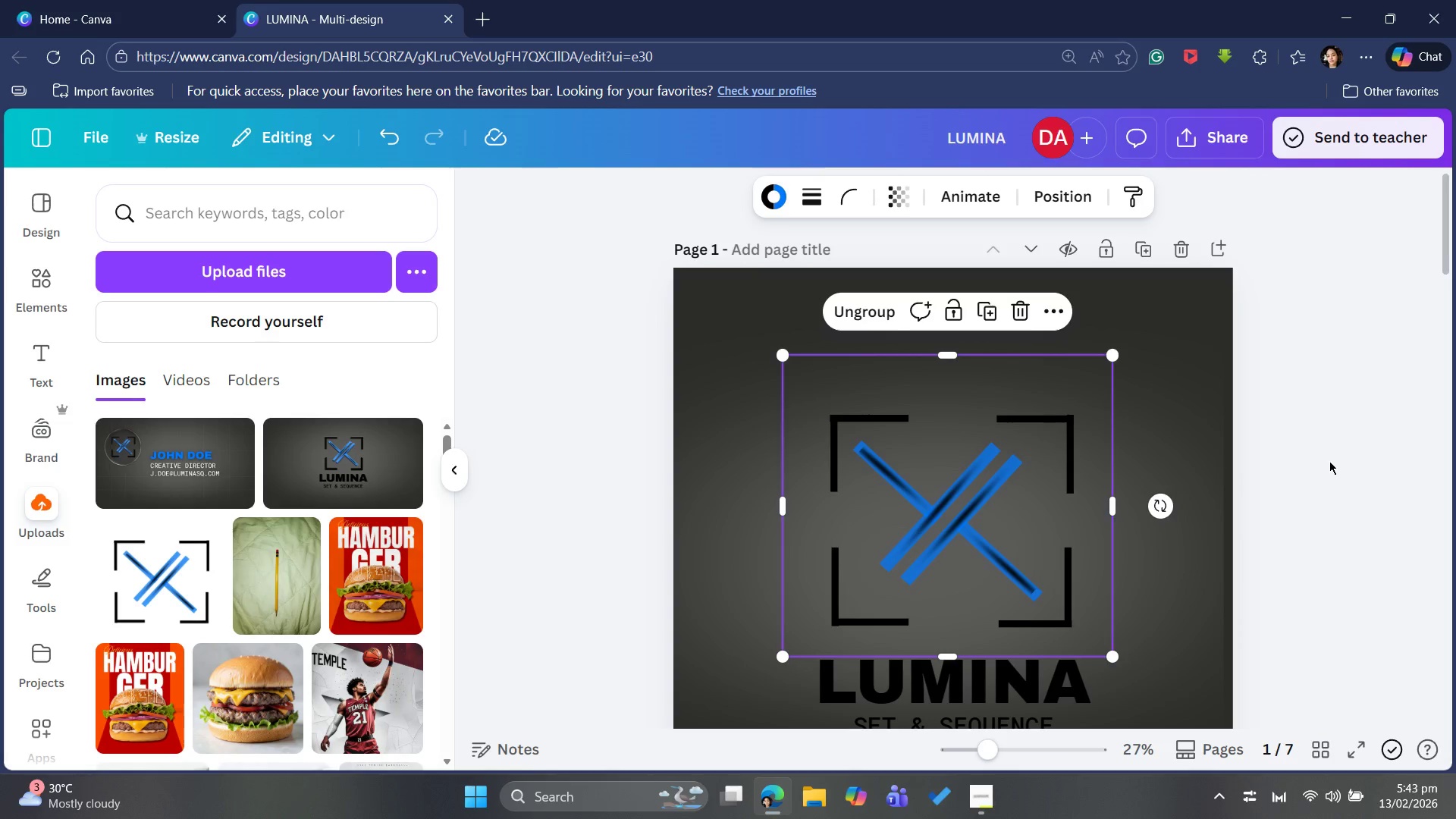 
scroll: coordinate [1331, 485], scroll_direction: down, amount: 22.0
 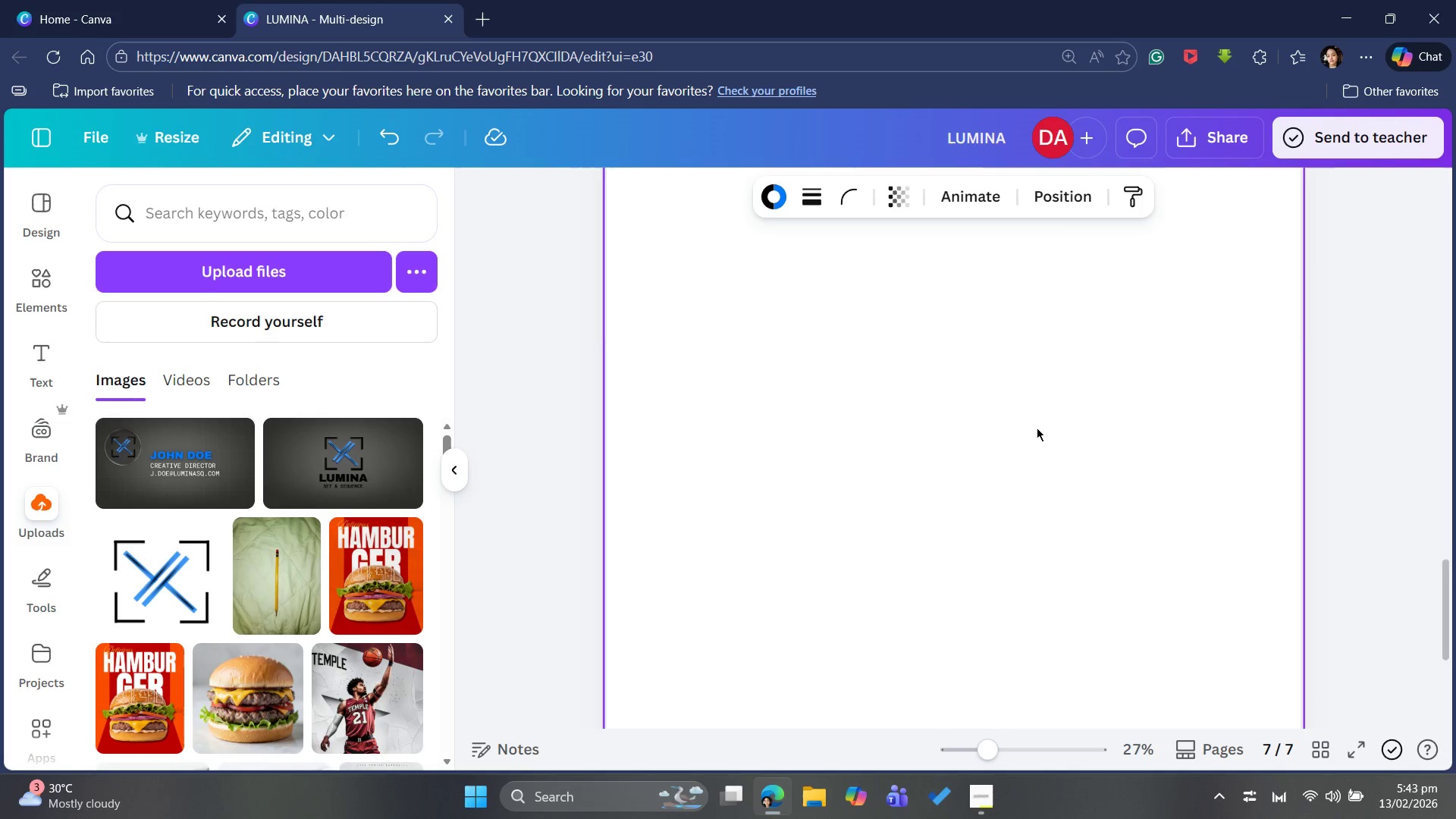 
left_click([830, 402])
 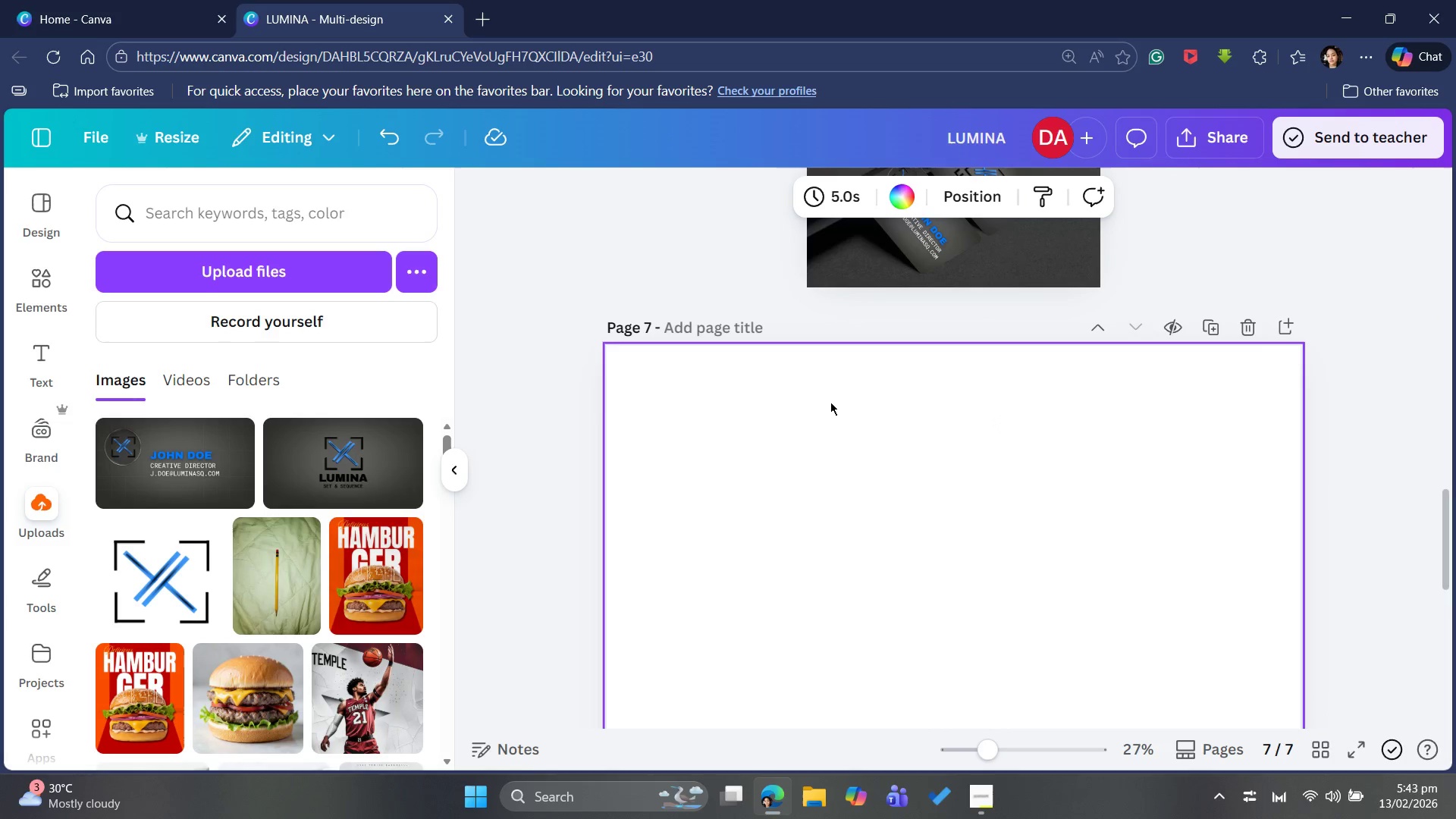 
scroll: coordinate [1021, 425], scroll_direction: up, amount: 4.0
 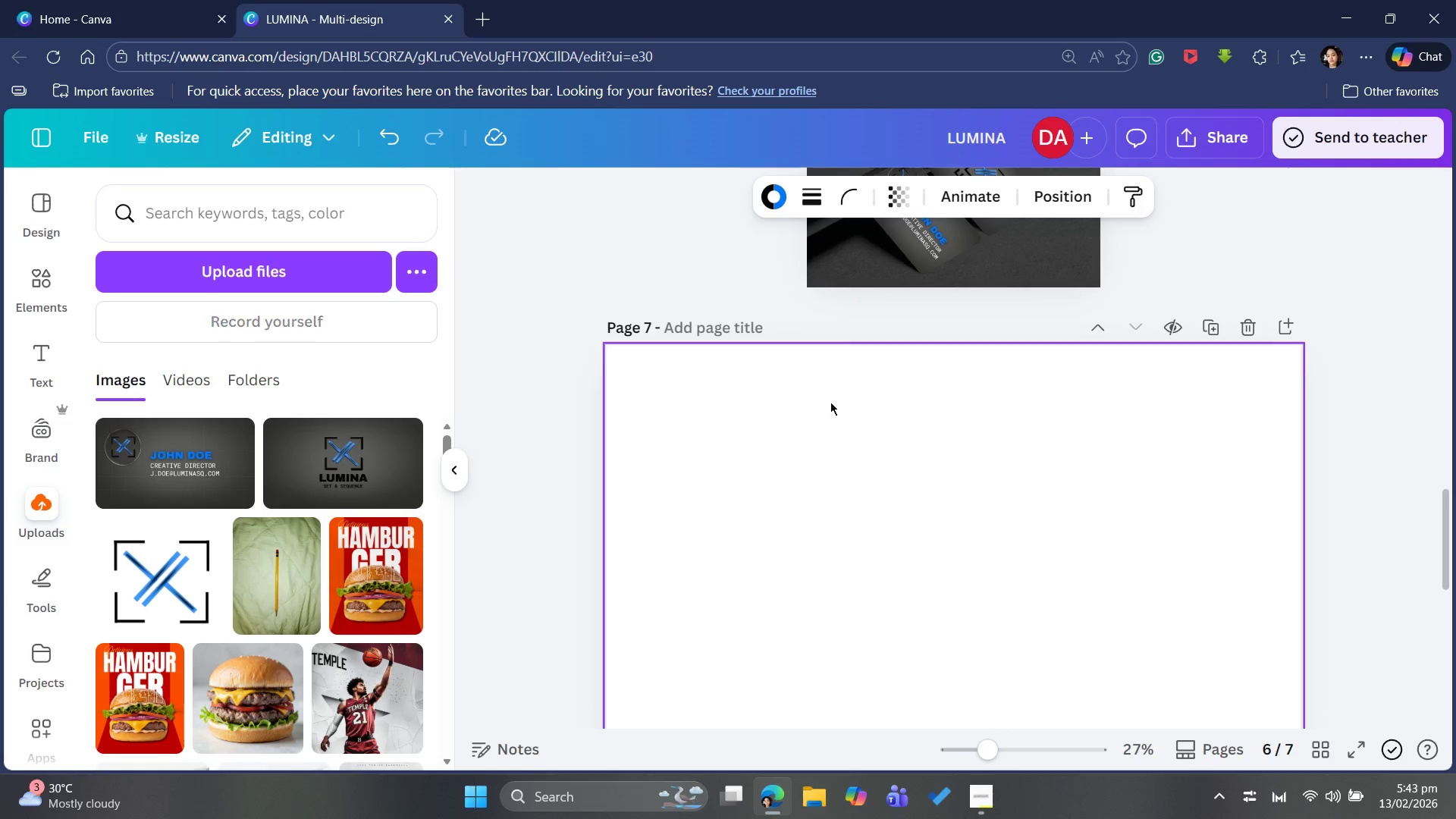 
key(Control+V)
 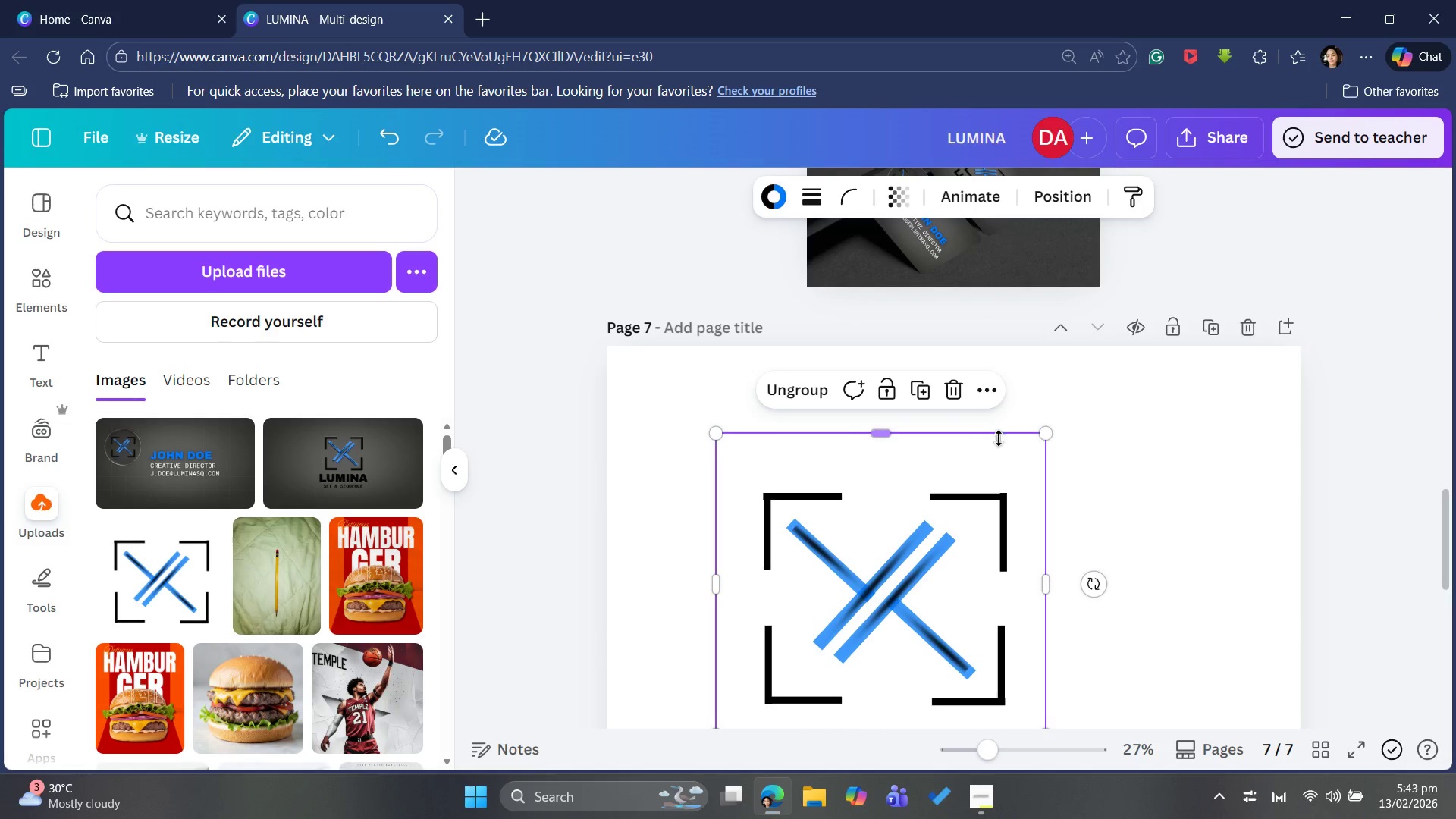 
scroll: coordinate [1001, 451], scroll_direction: up, amount: 25.0
 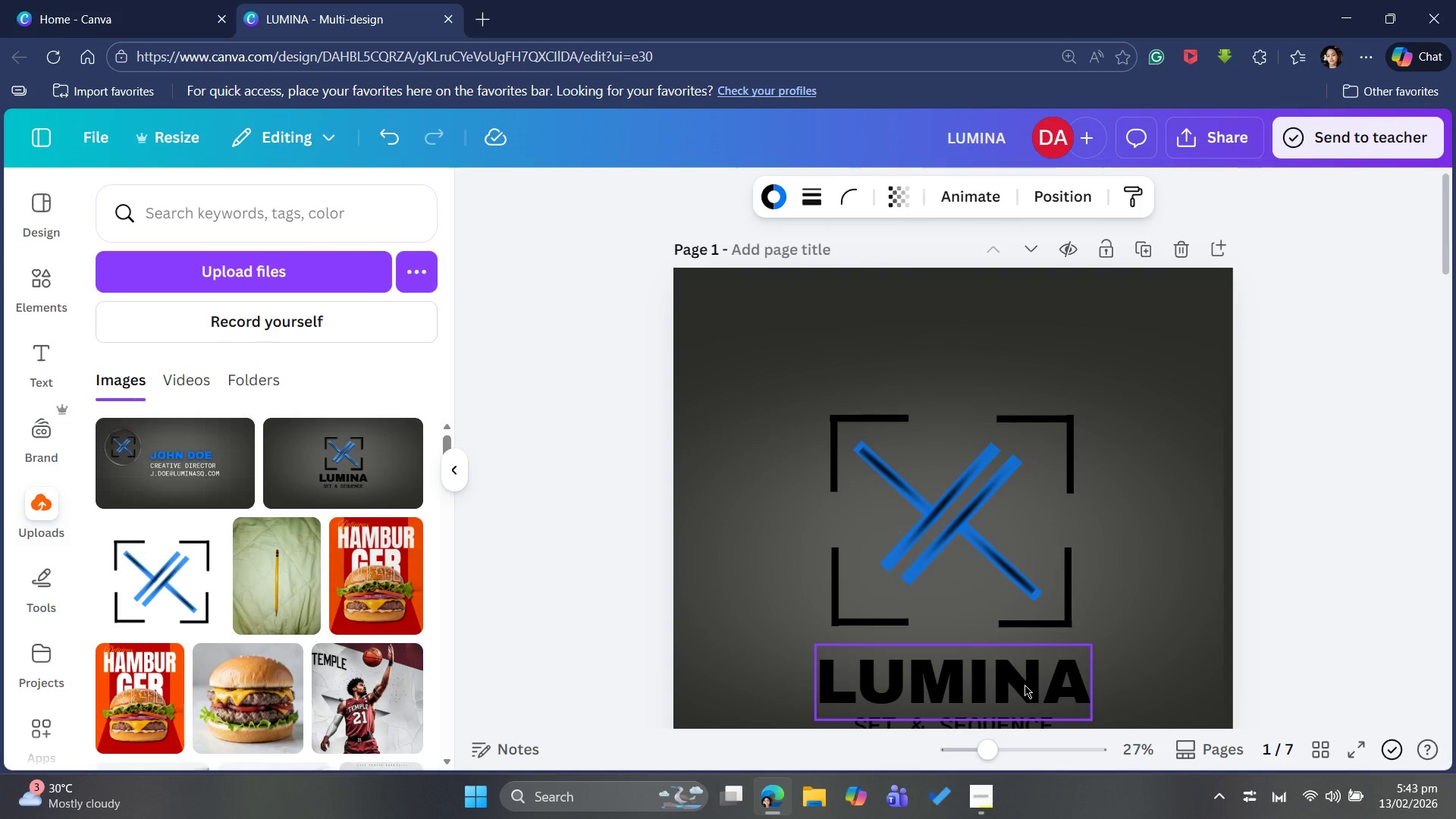 
left_click([1025, 685])
 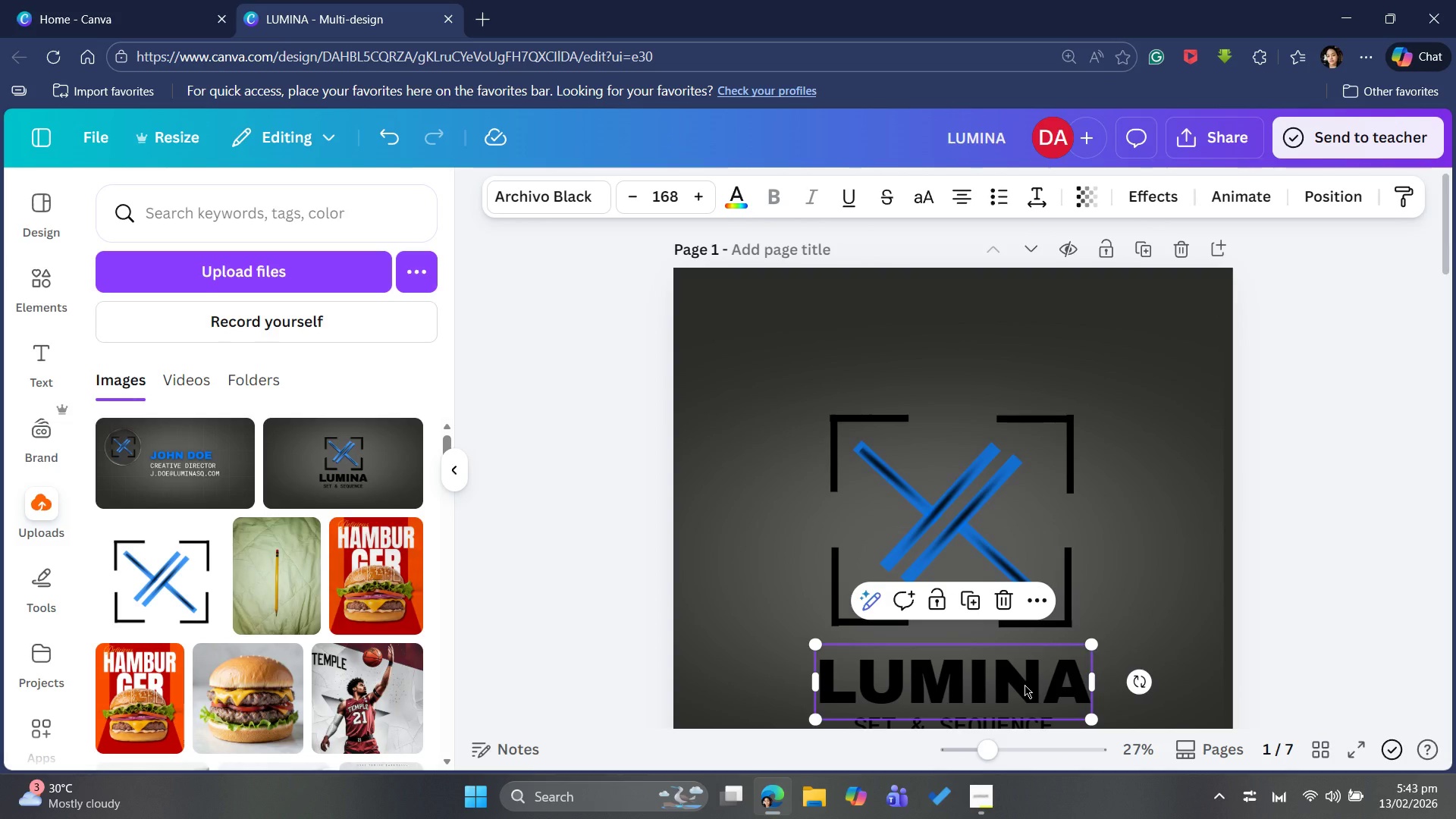 
key(Control+C)
 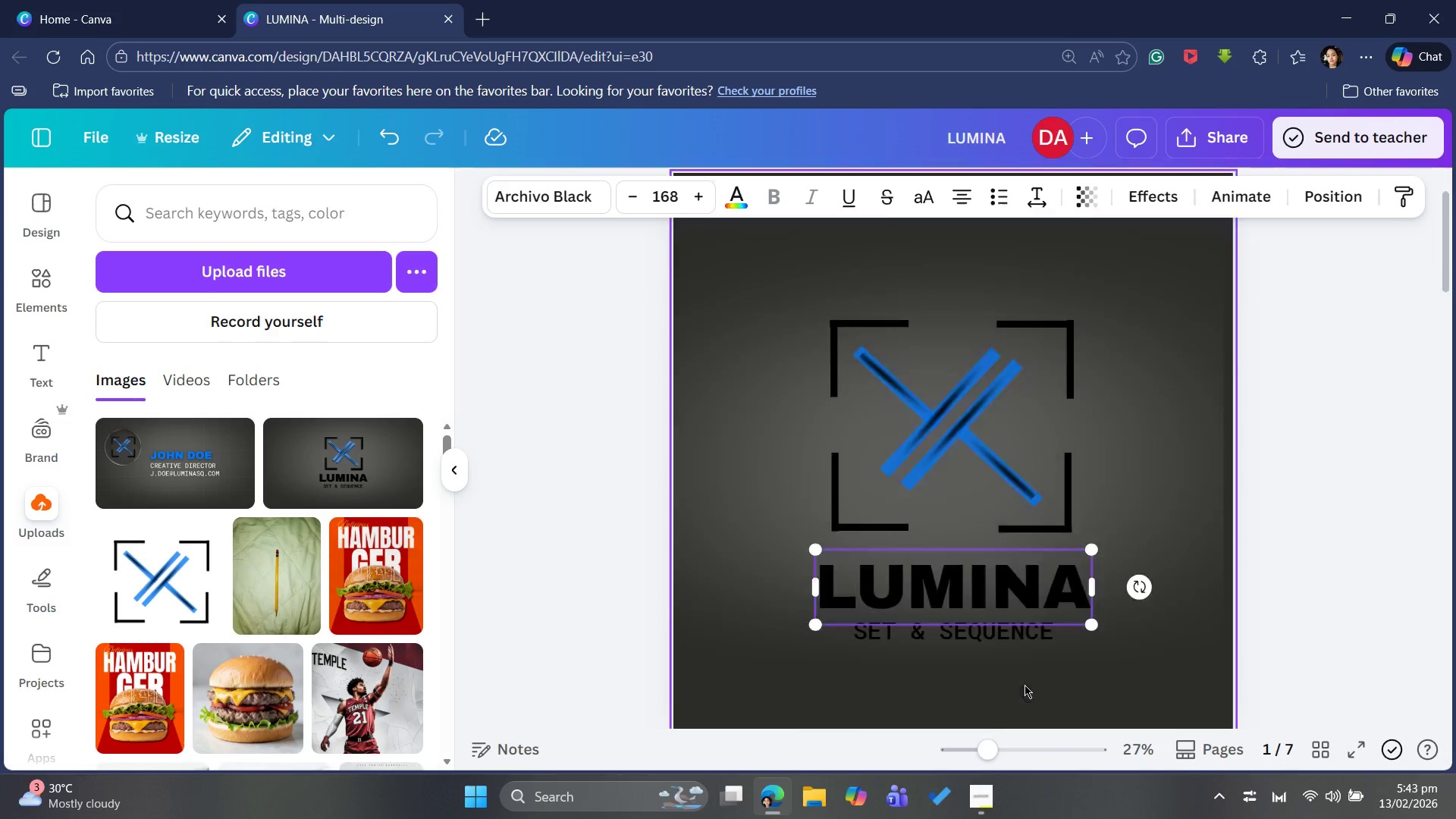 
scroll: coordinate [1024, 670], scroll_direction: down, amount: 22.0
 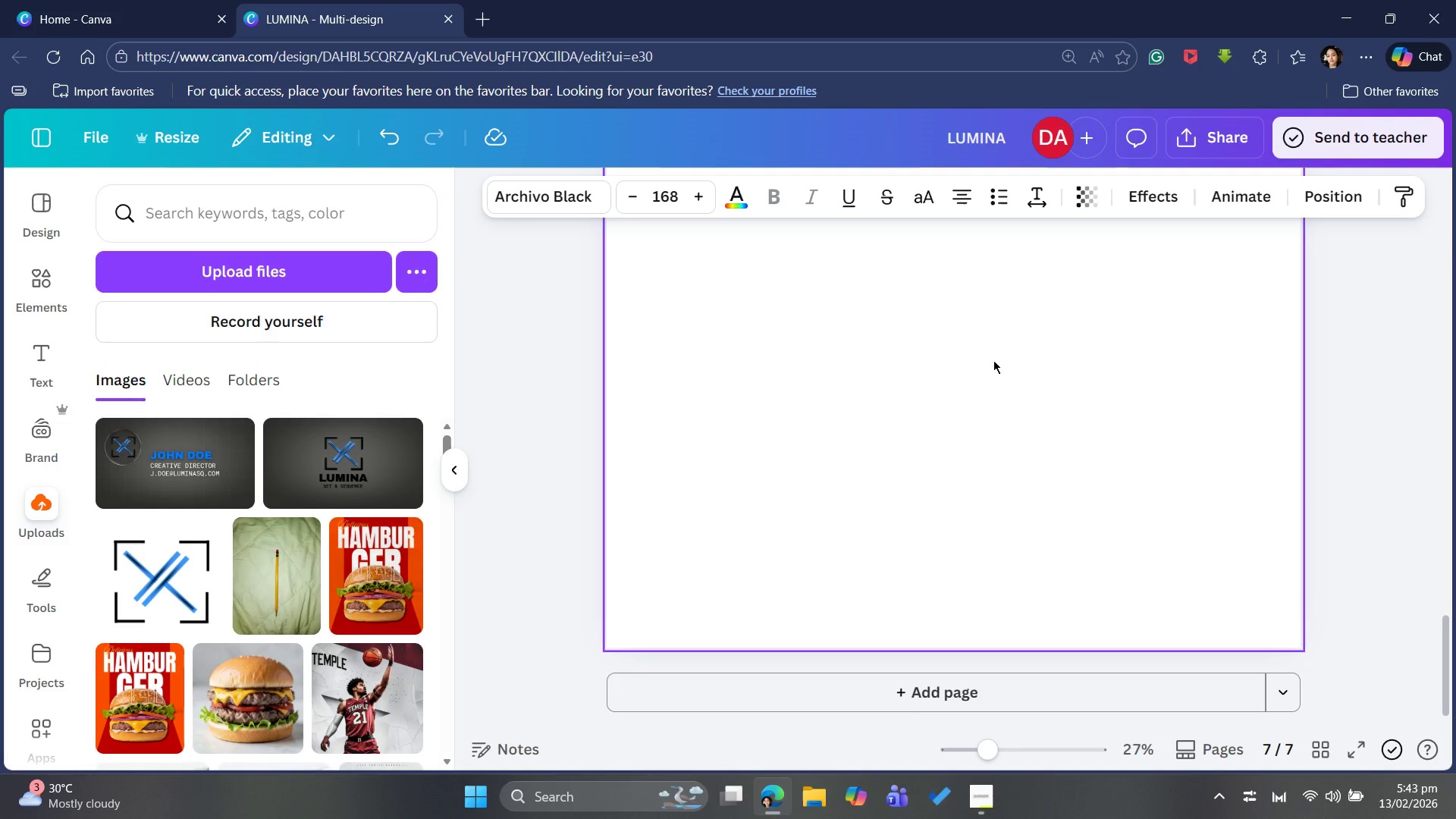 
left_click([885, 497])
 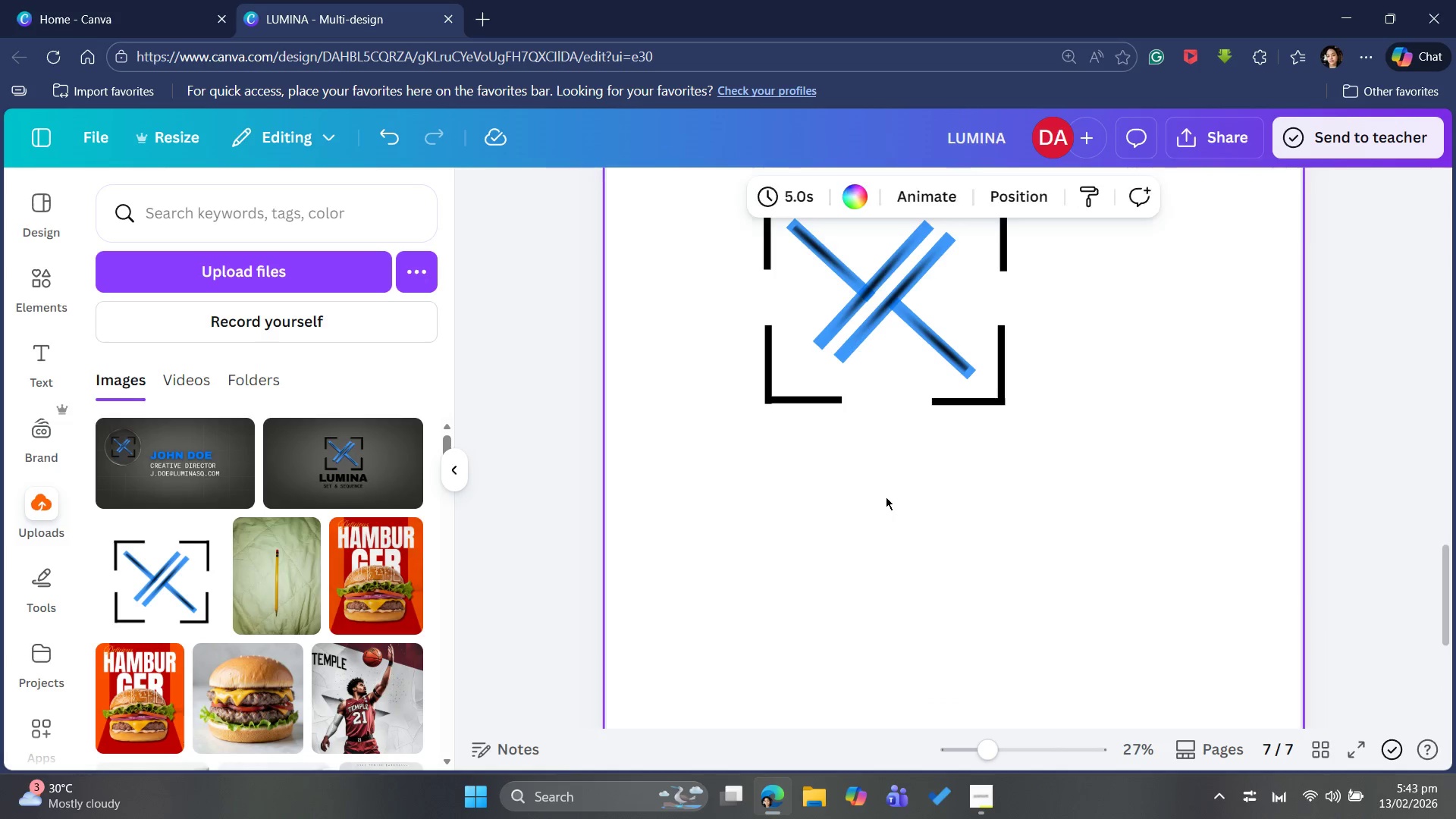 
scroll: coordinate [989, 354], scroll_direction: up, amount: 4.0
 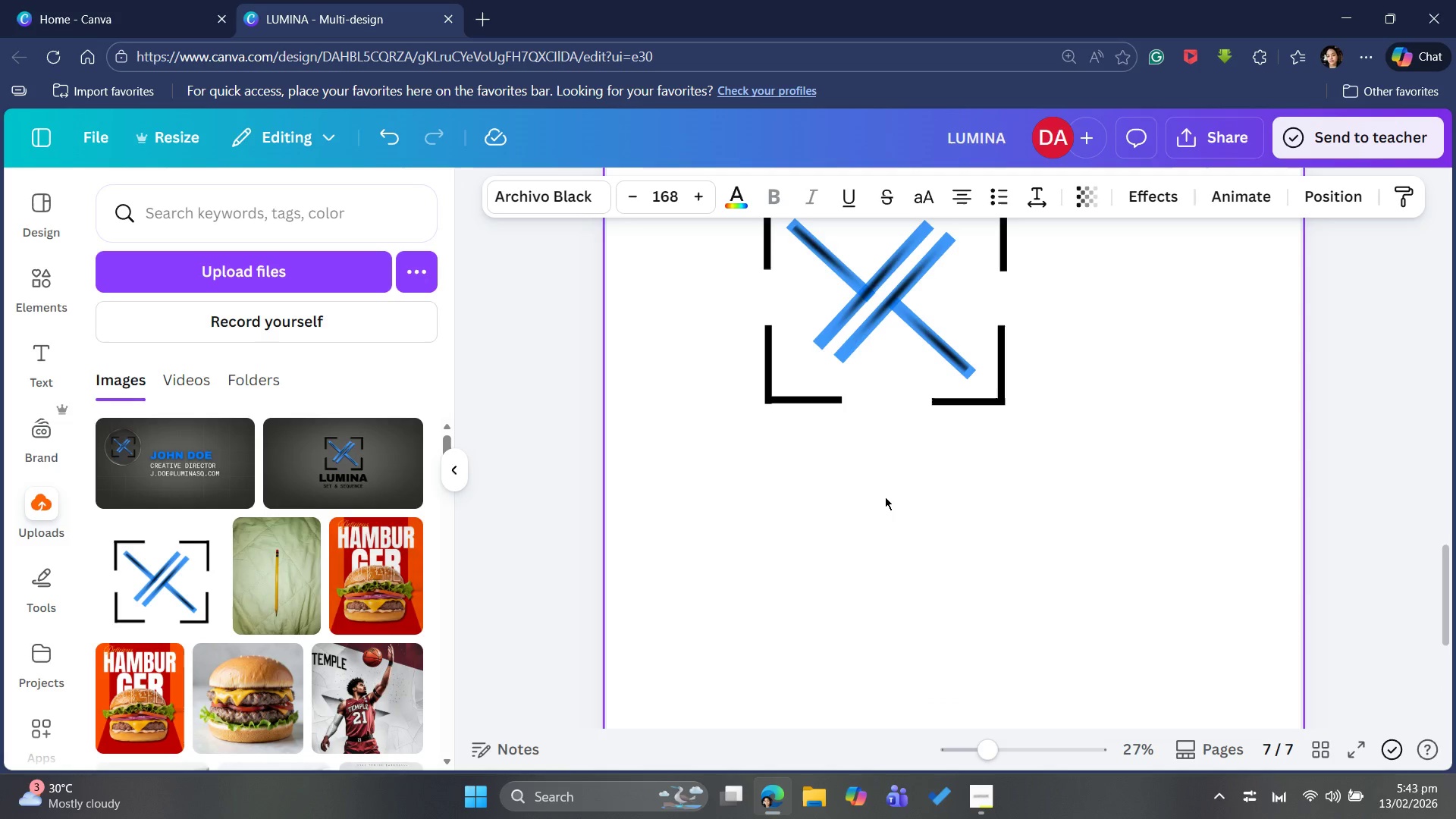 
key(Control+V)
 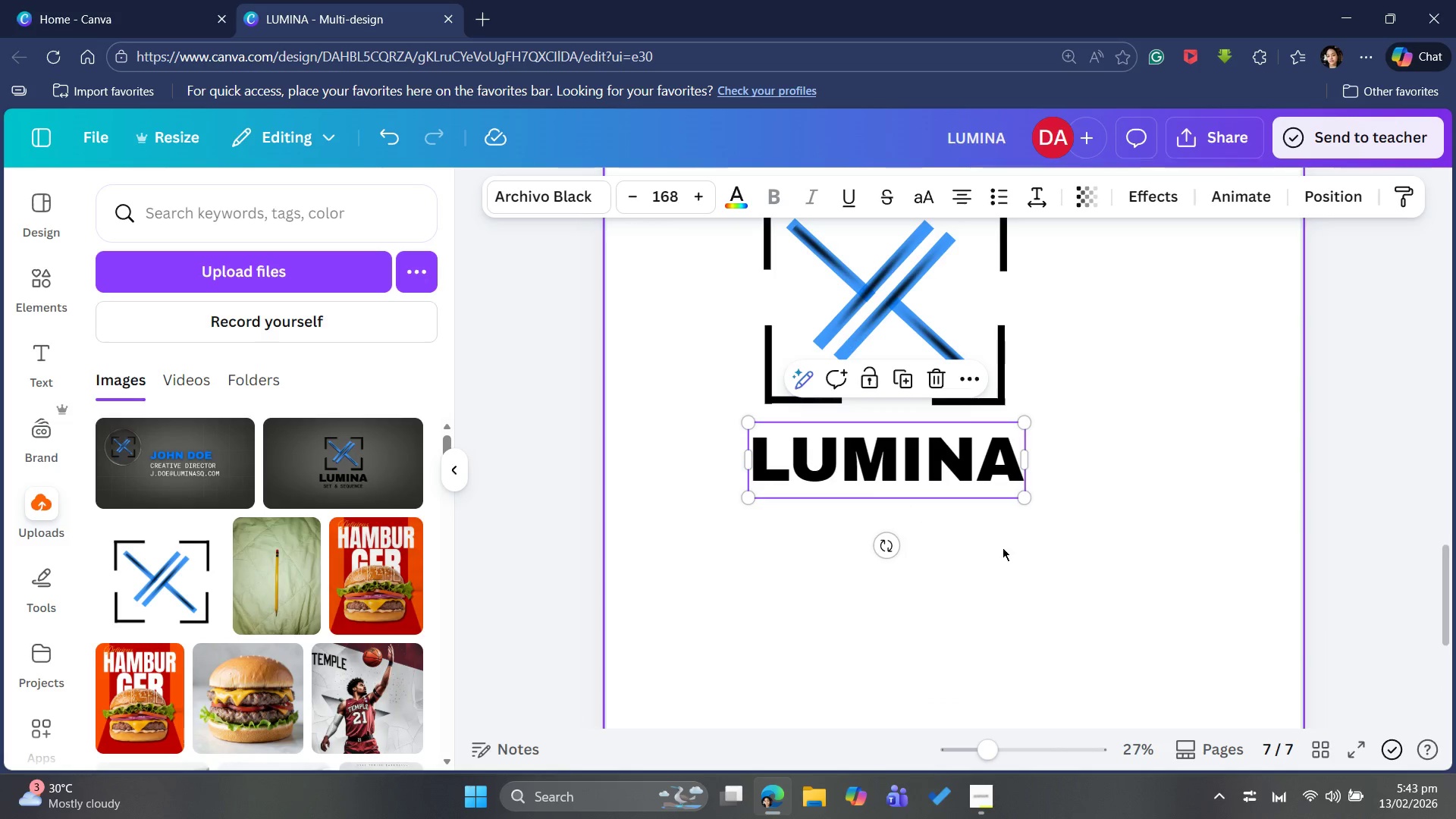 
scroll: coordinate [1015, 560], scroll_direction: up, amount: 30.0
 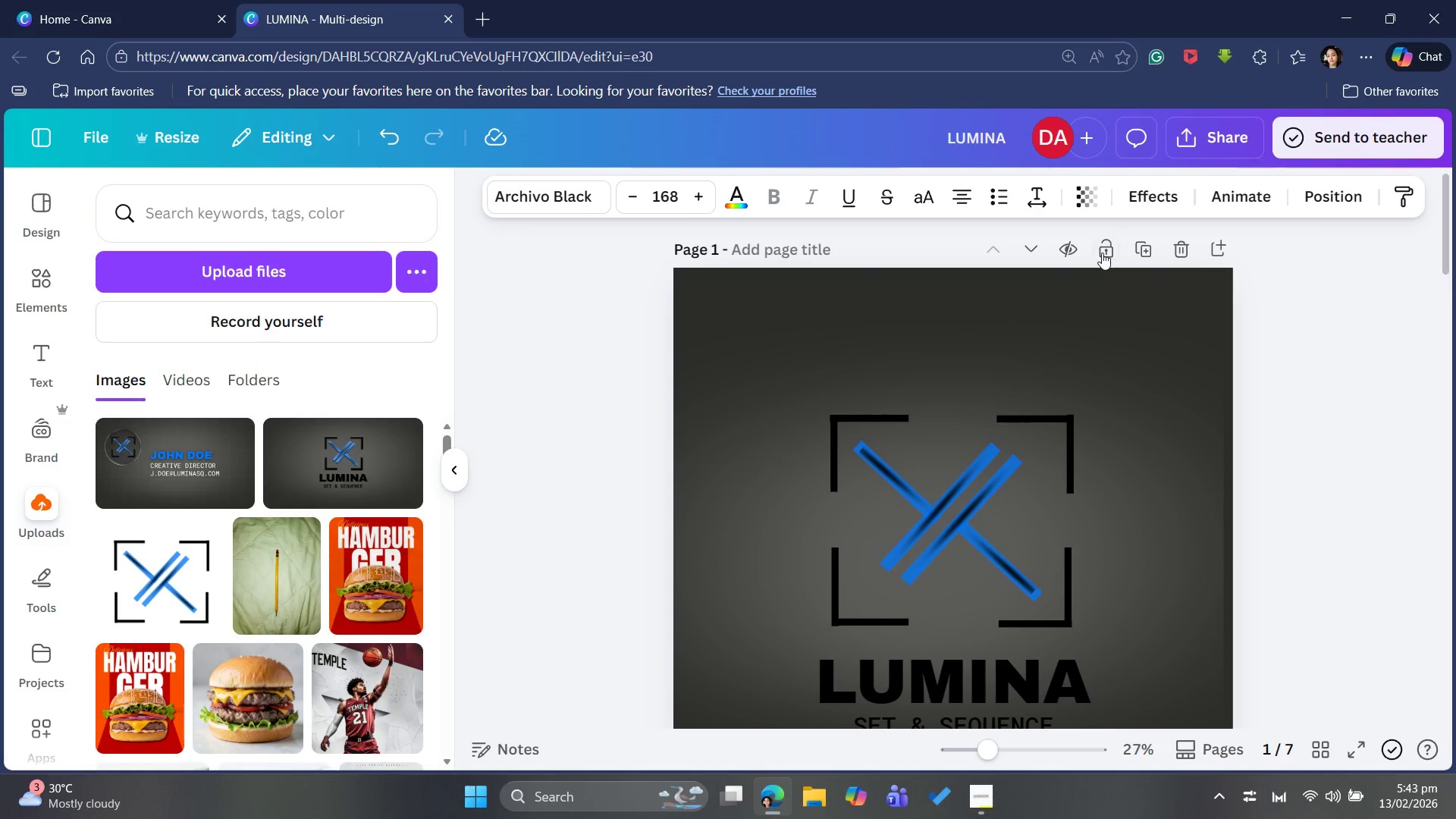 
left_click([1102, 253])
 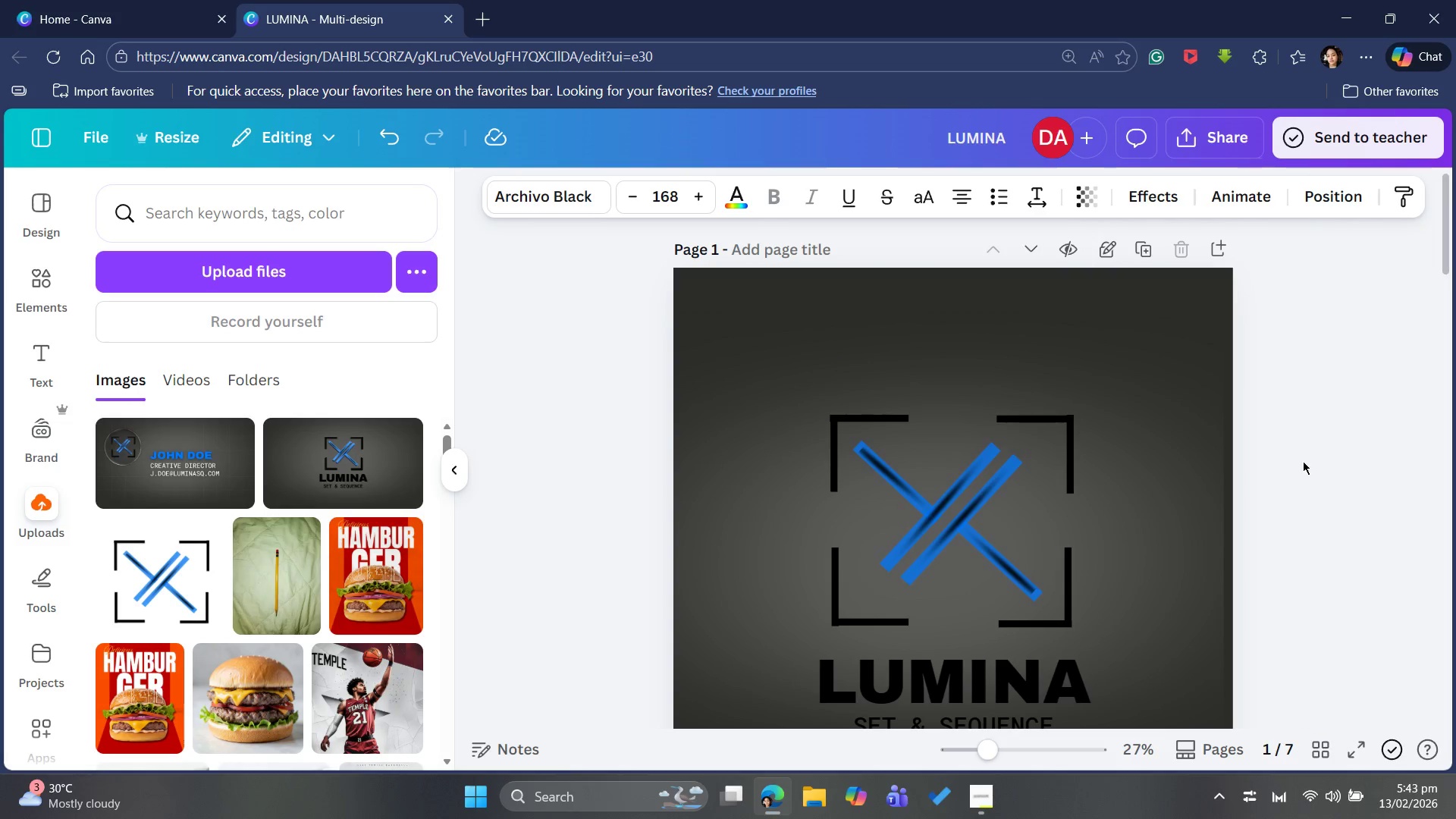 
left_click([1308, 461])
 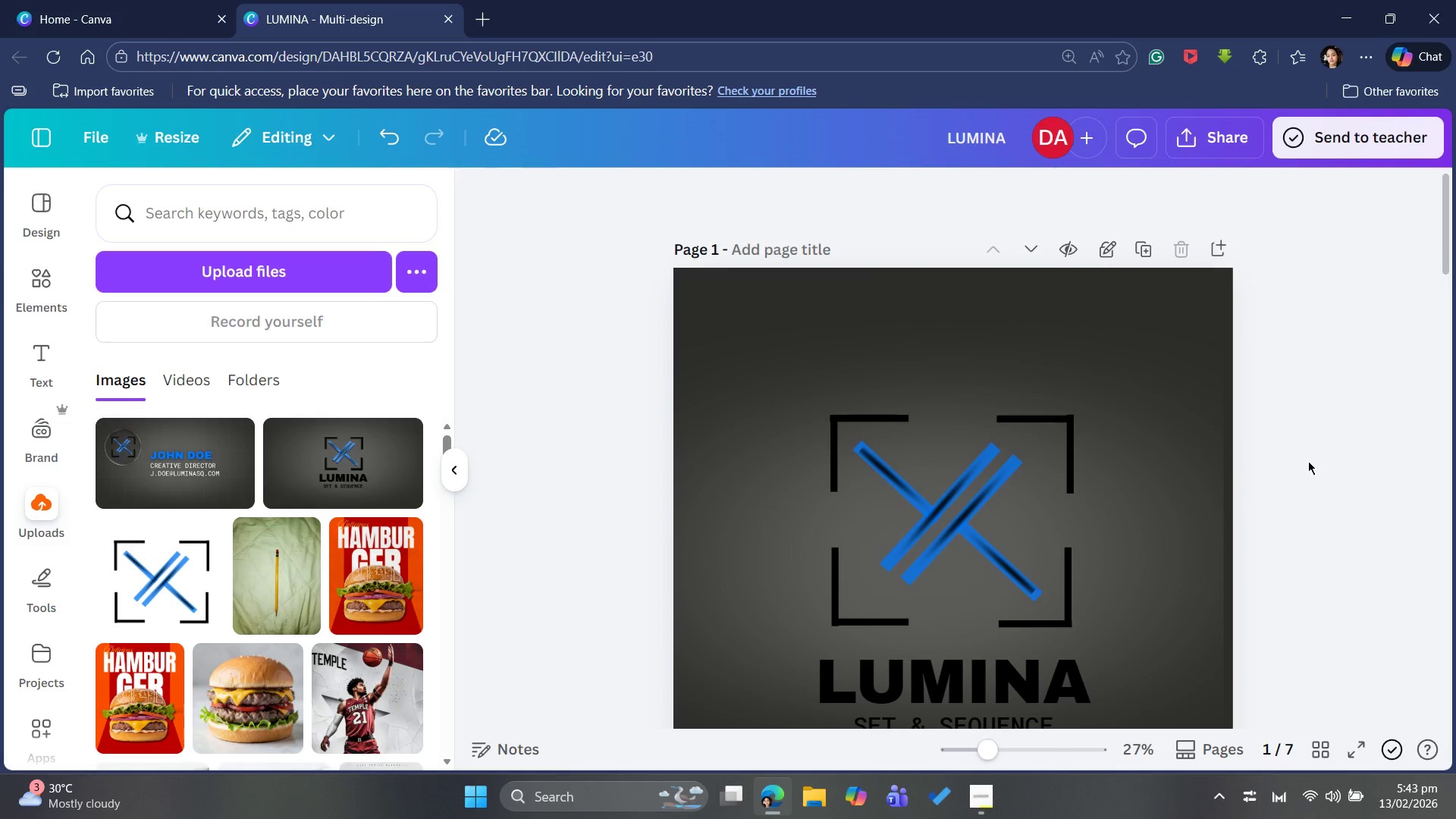 
scroll: coordinate [1302, 488], scroll_direction: down, amount: 21.0
 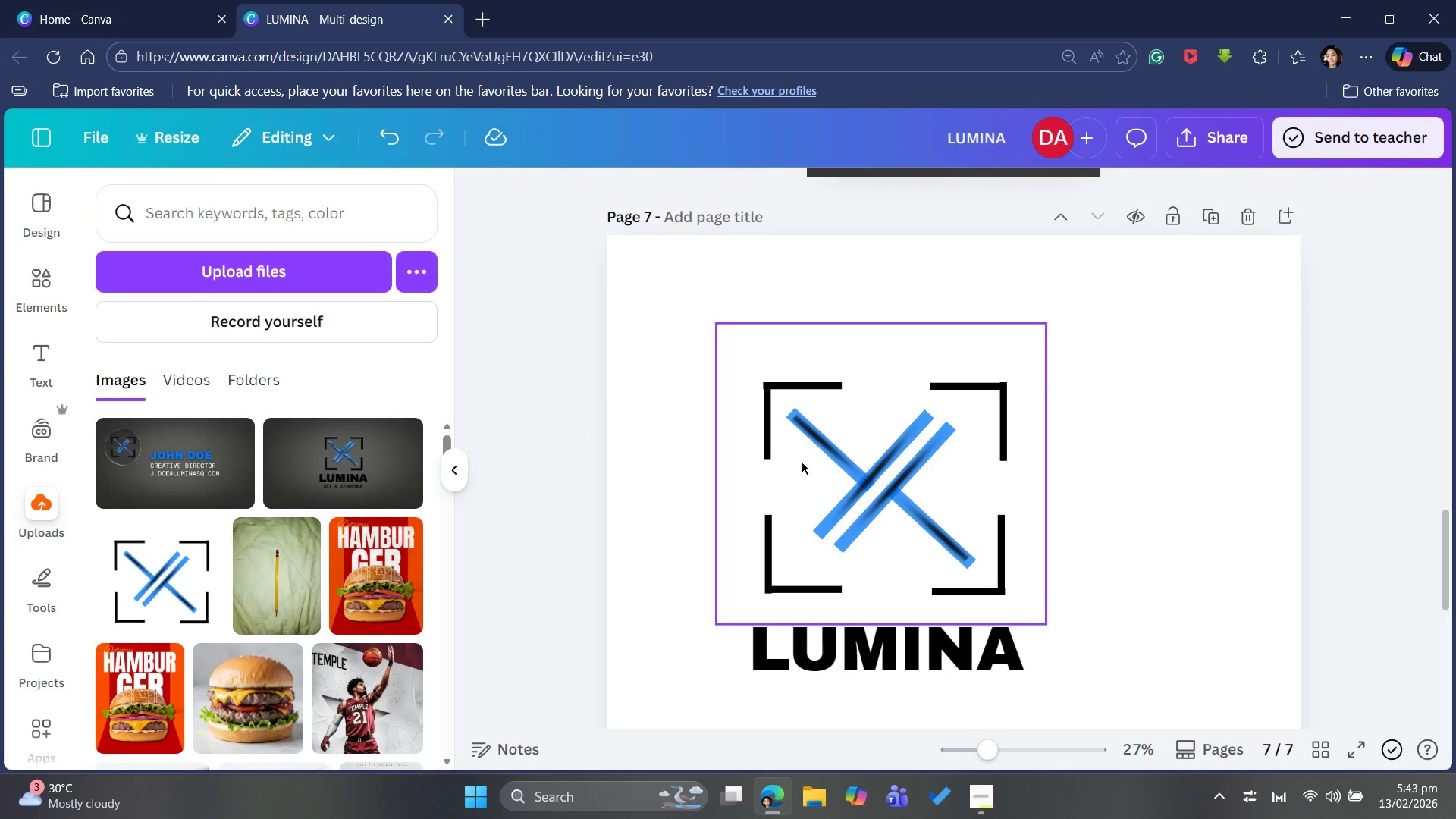 
left_click_drag(start_coordinate=[830, 462], to_coordinate=[749, 400])
 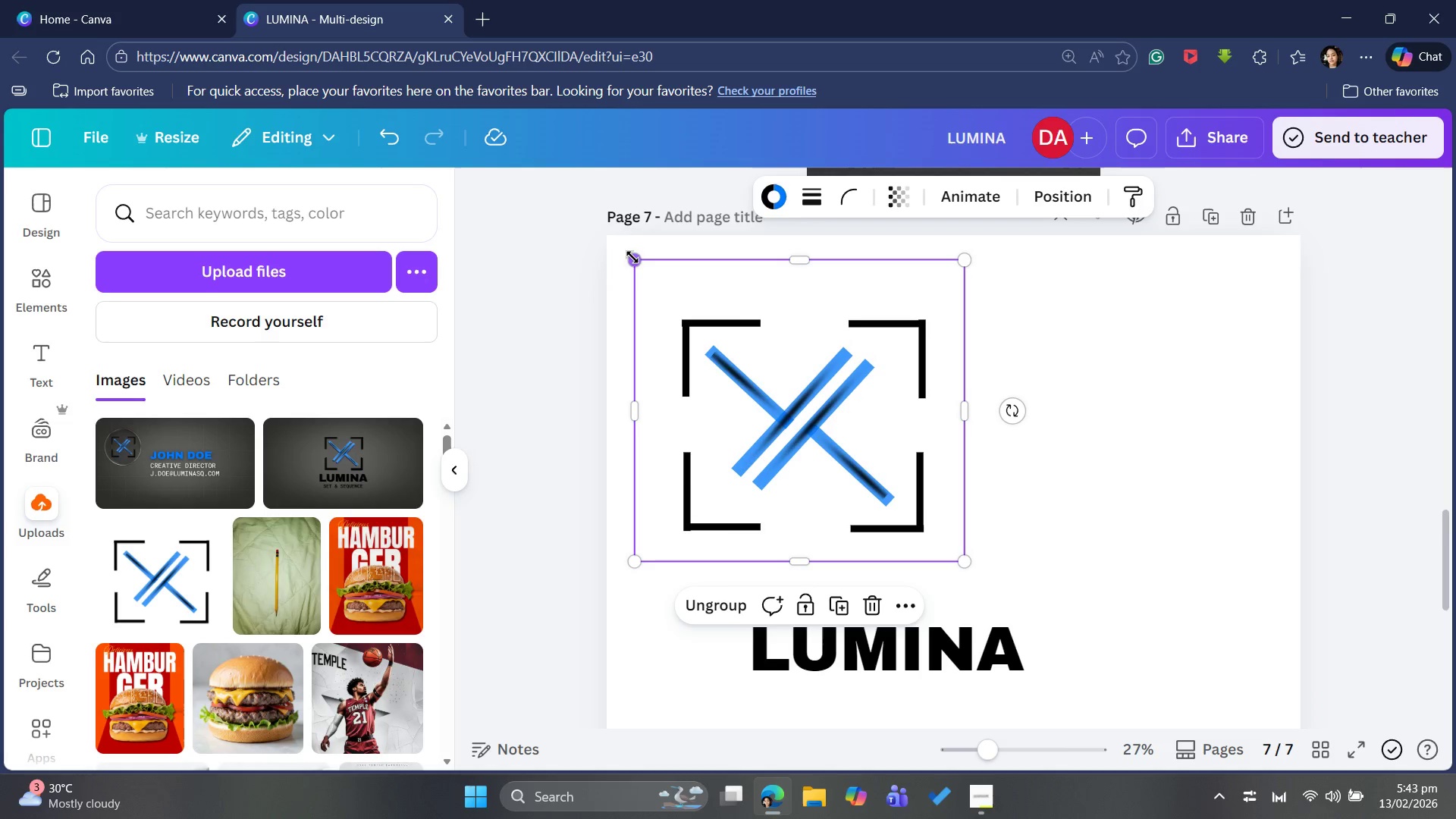 
left_click_drag(start_coordinate=[632, 257], to_coordinate=[805, 426])
 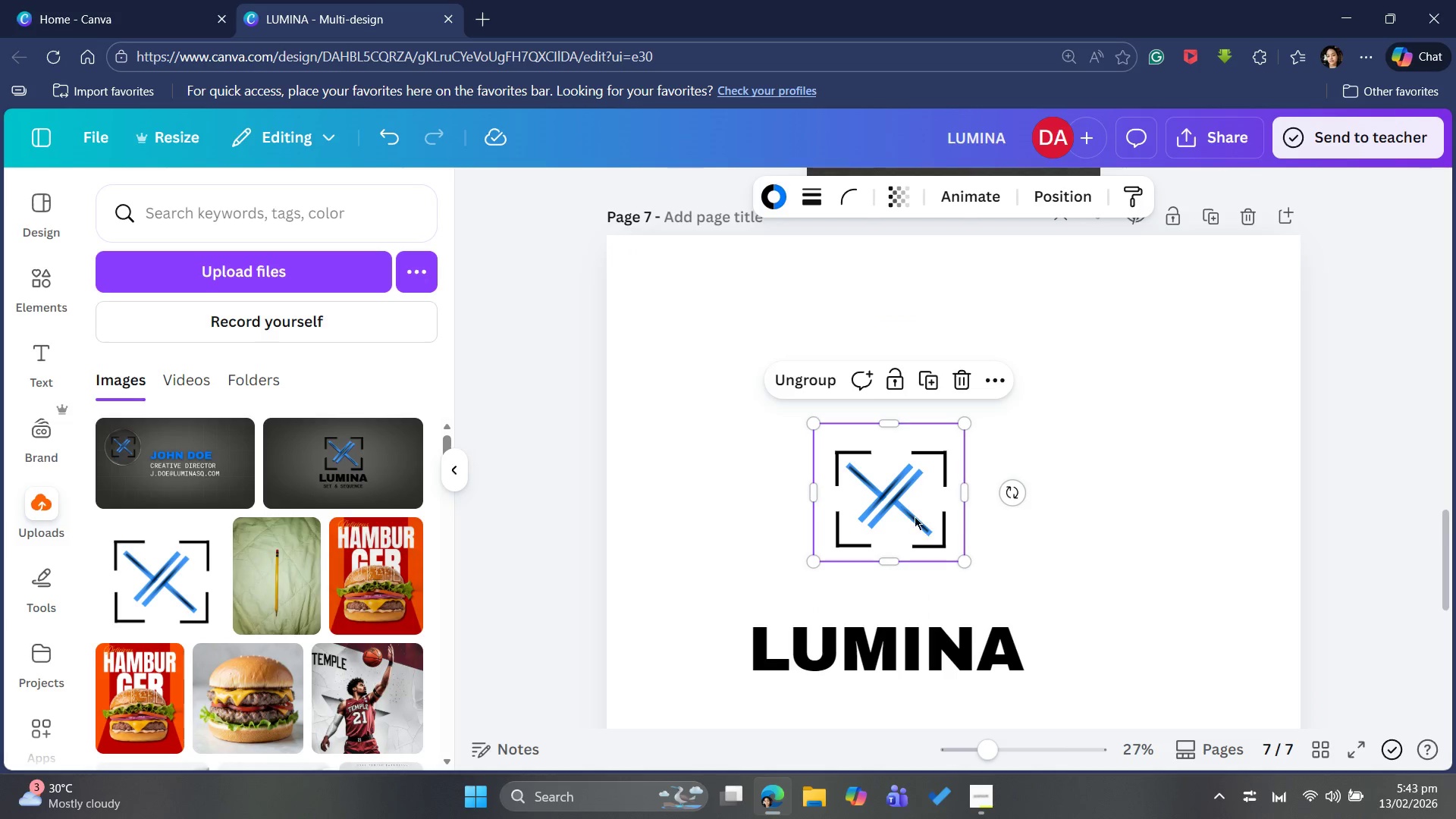 
left_click_drag(start_coordinate=[905, 503], to_coordinate=[731, 333])
 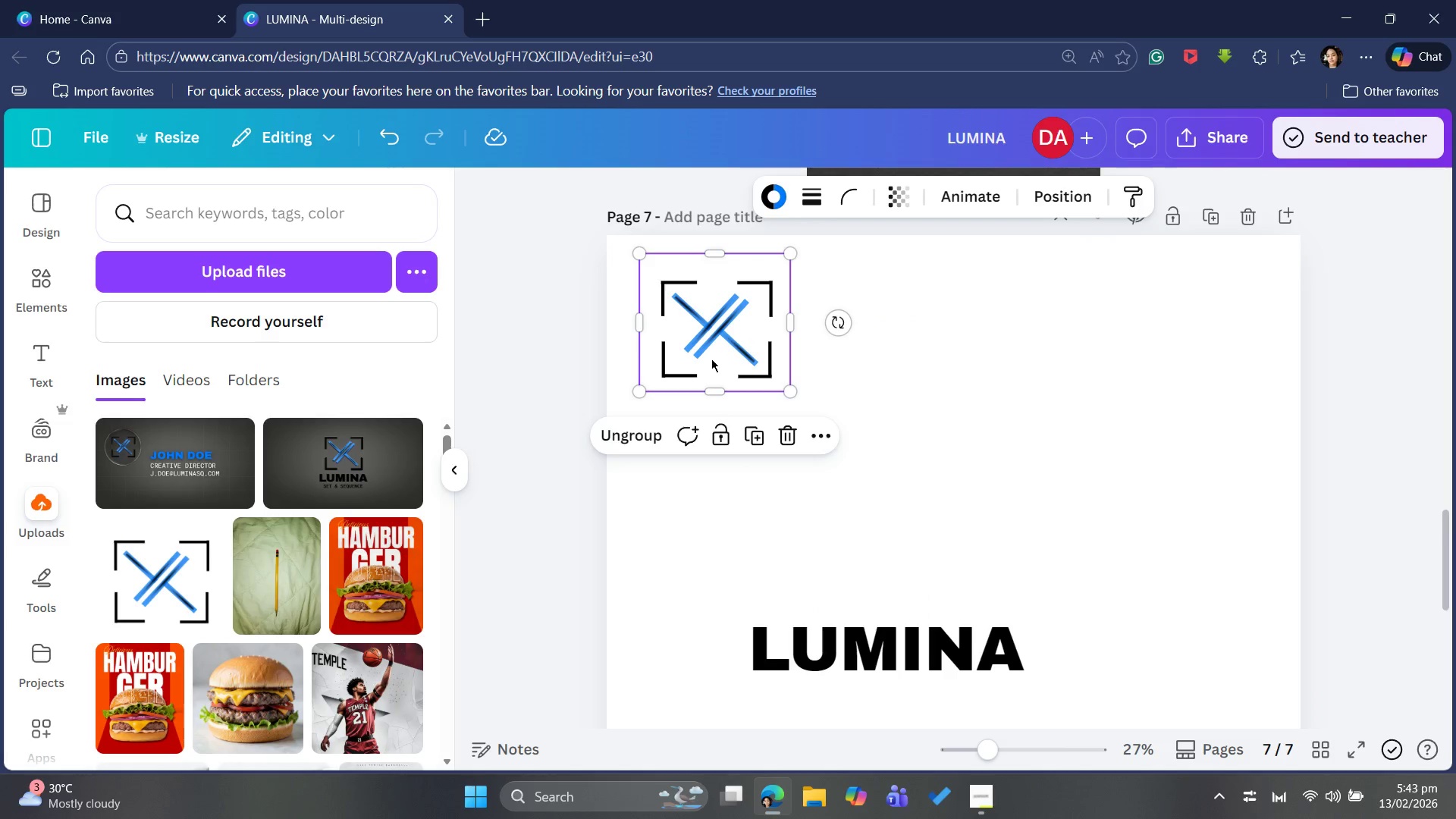 
left_click_drag(start_coordinate=[692, 285], to_coordinate=[716, 307])
 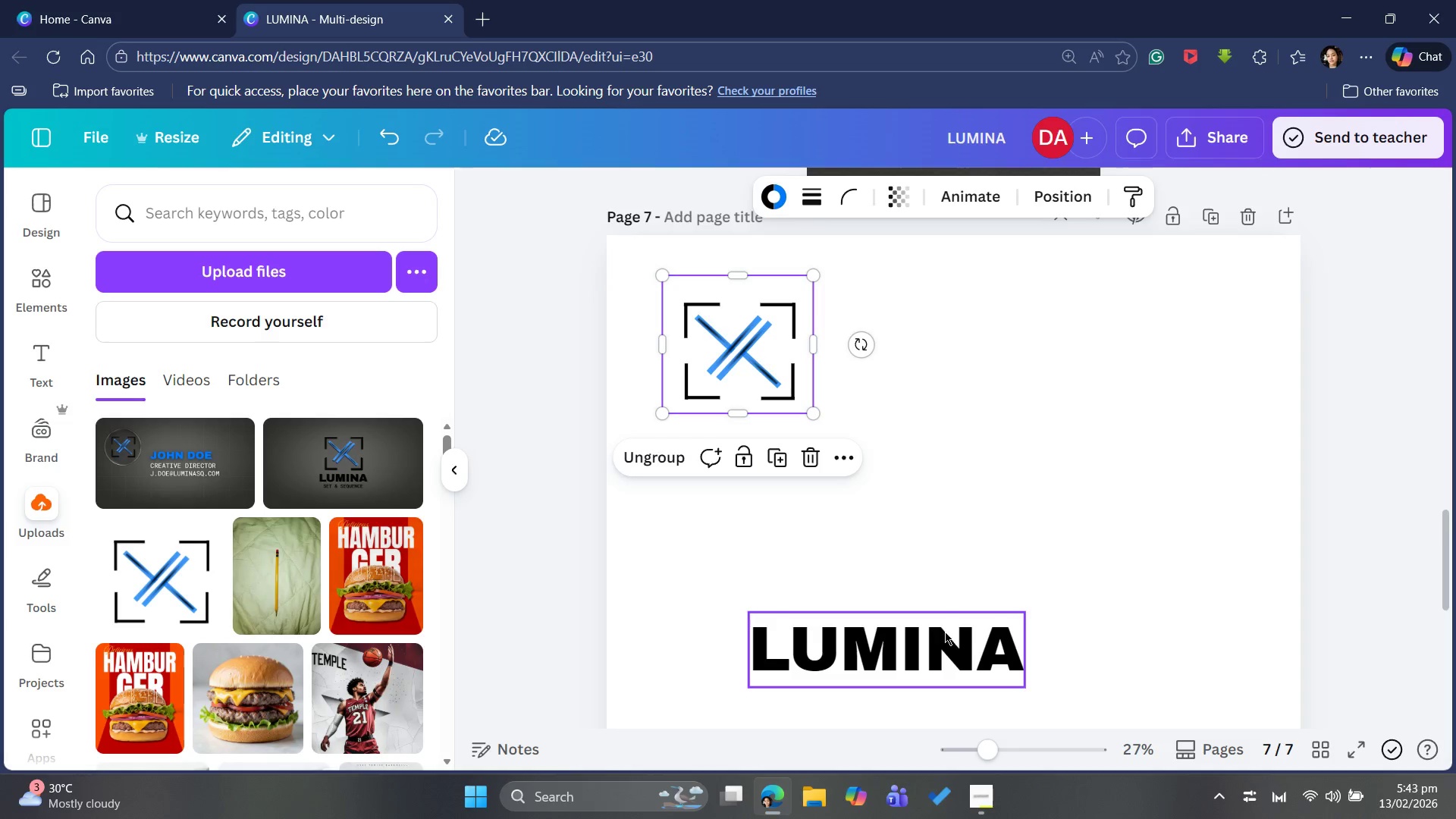 
left_click_drag(start_coordinate=[943, 633], to_coordinate=[816, 468])
 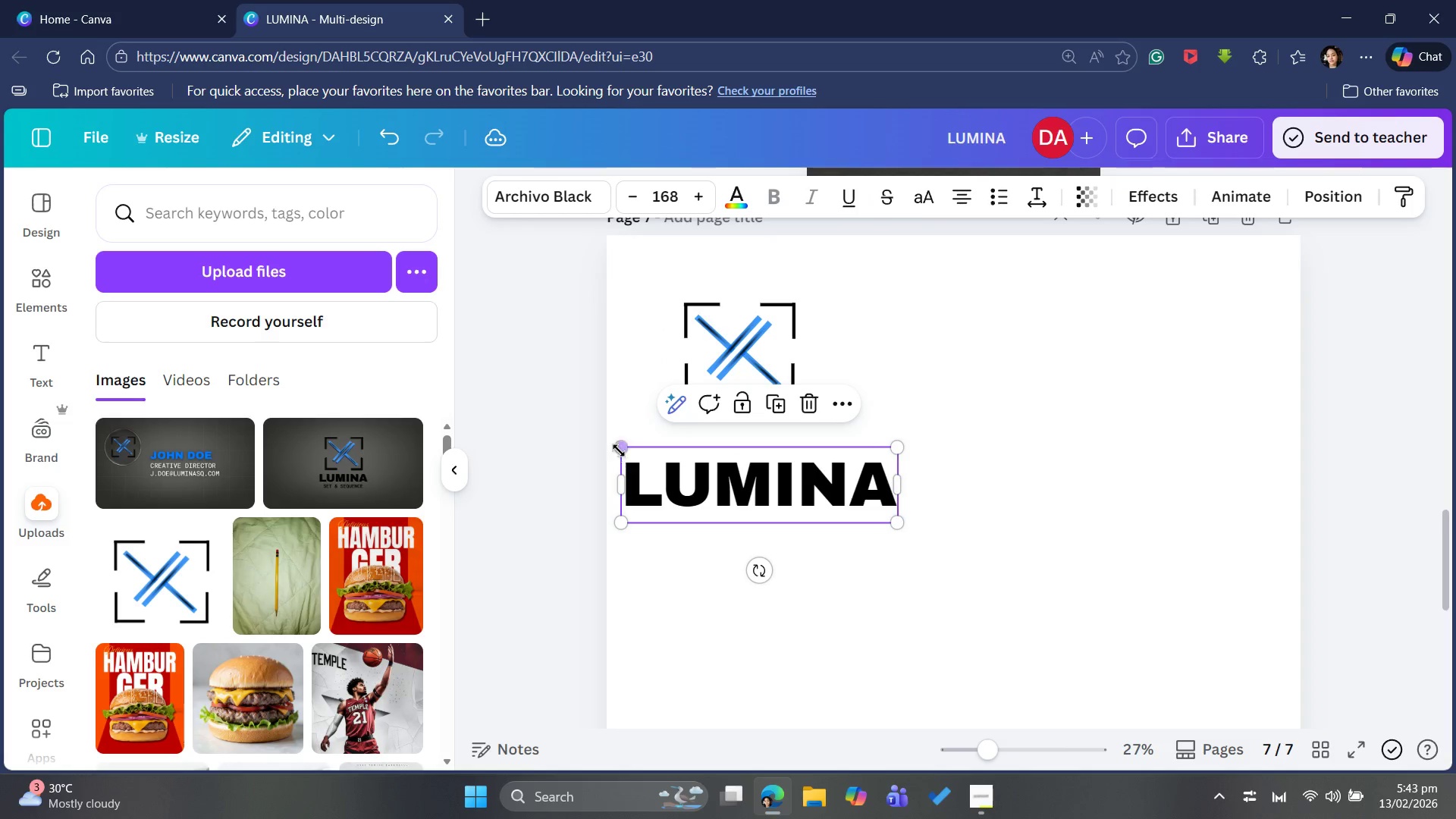 
left_click_drag(start_coordinate=[618, 450], to_coordinate=[715, 467])
 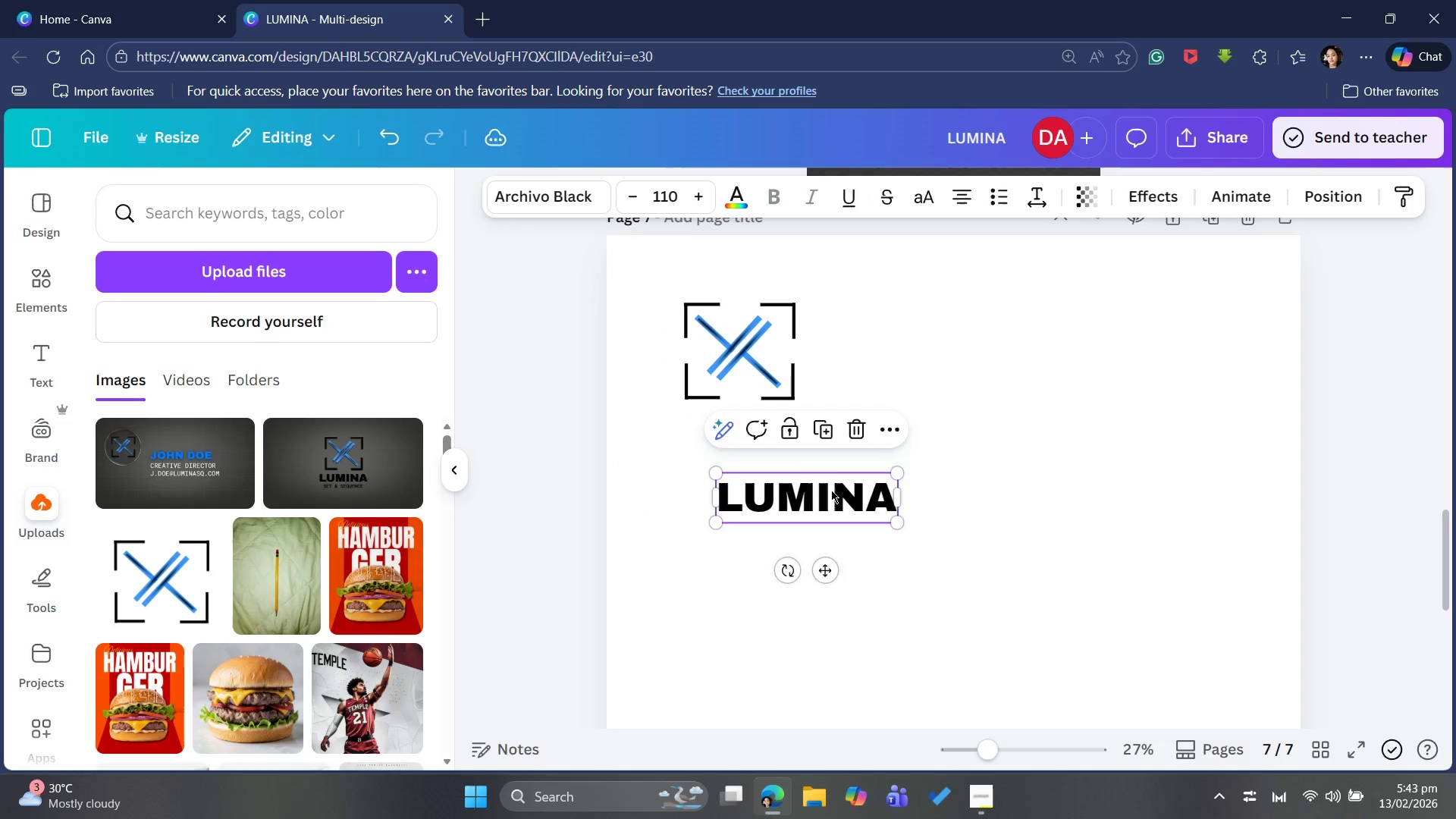 
left_click_drag(start_coordinate=[831, 490], to_coordinate=[766, 427])
 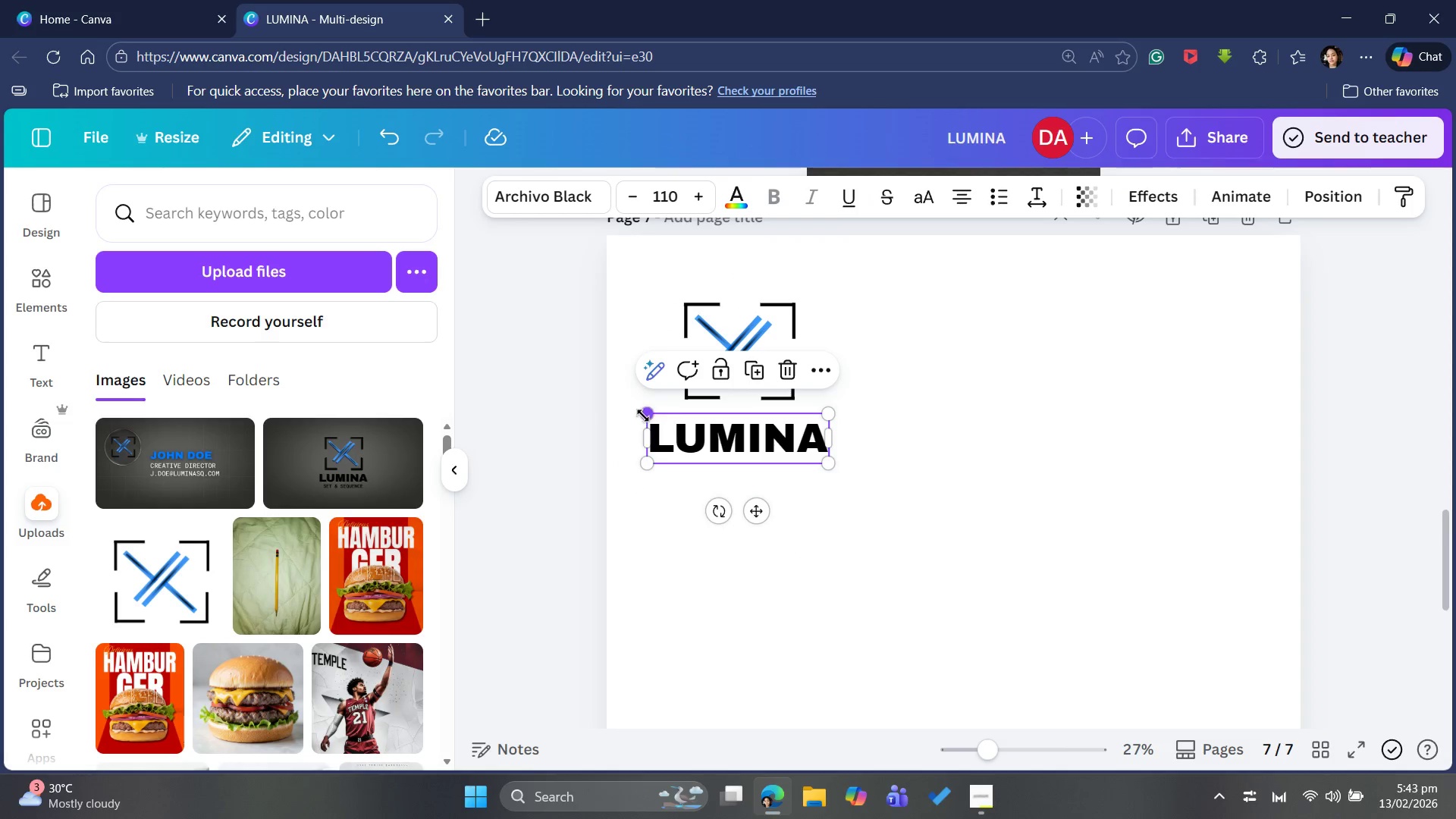 
left_click_drag(start_coordinate=[643, 416], to_coordinate=[670, 422])
 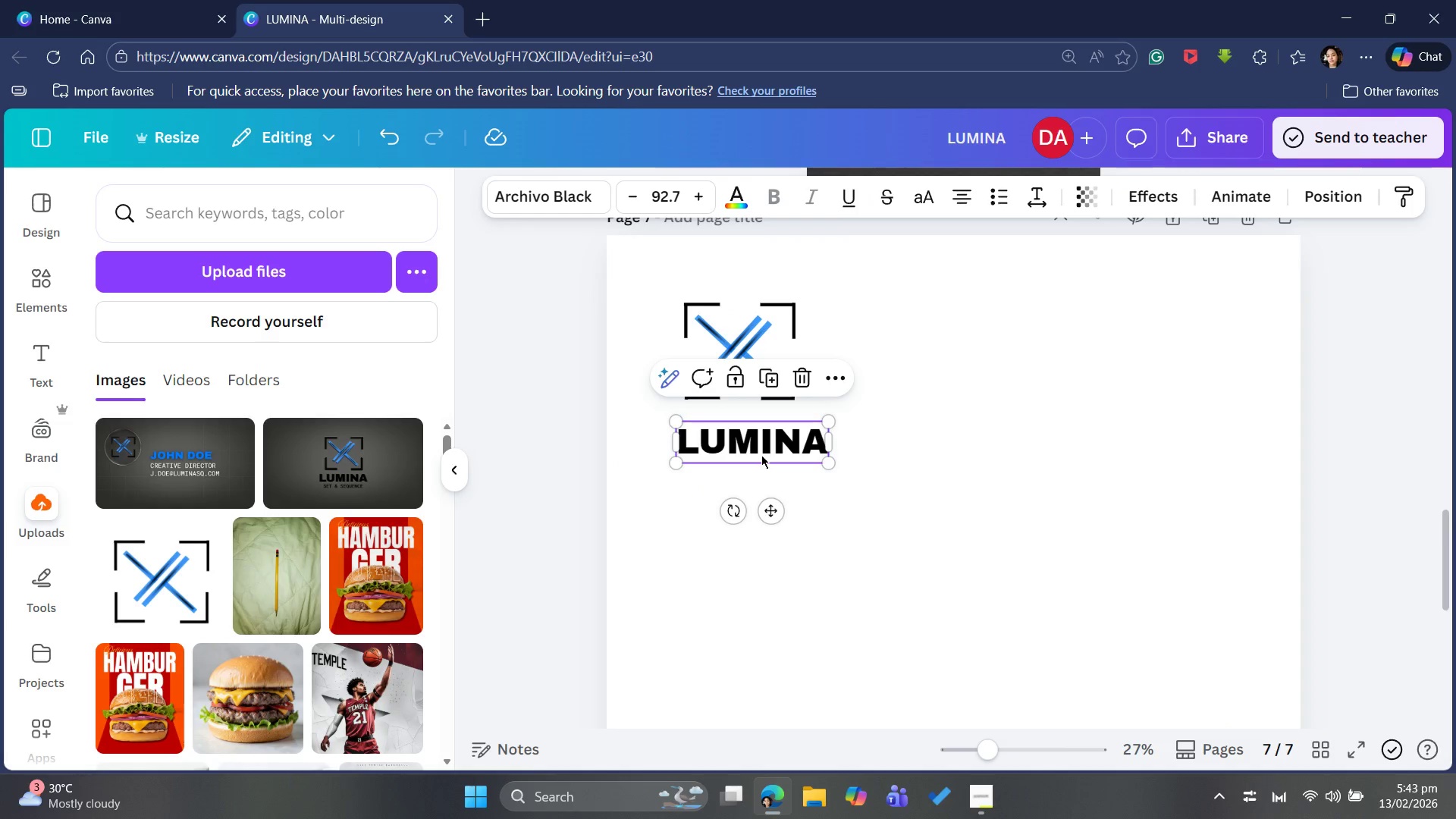 
left_click_drag(start_coordinate=[761, 455], to_coordinate=[752, 444])
 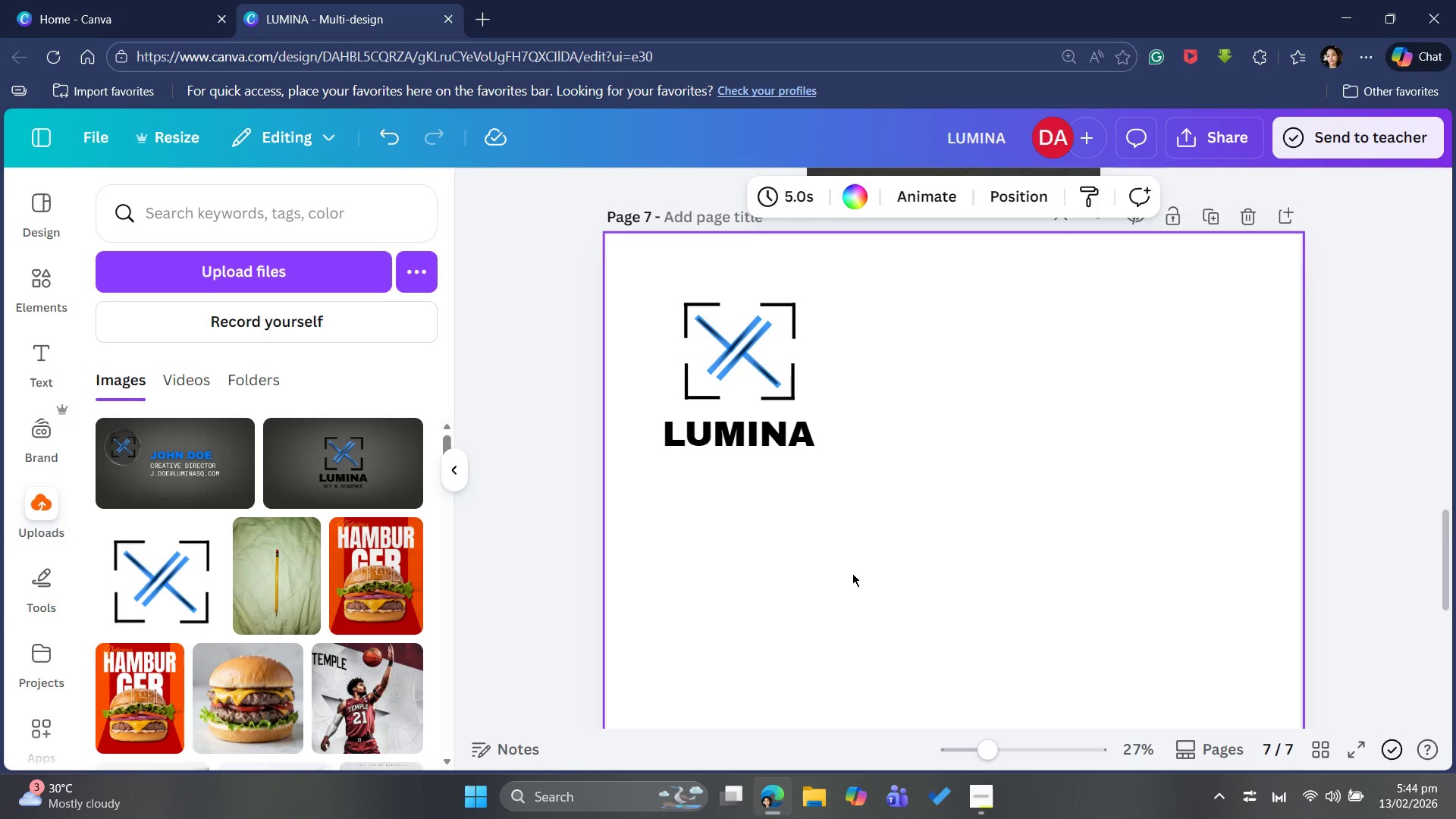 
left_click_drag(start_coordinate=[729, 444], to_coordinate=[730, 437])
 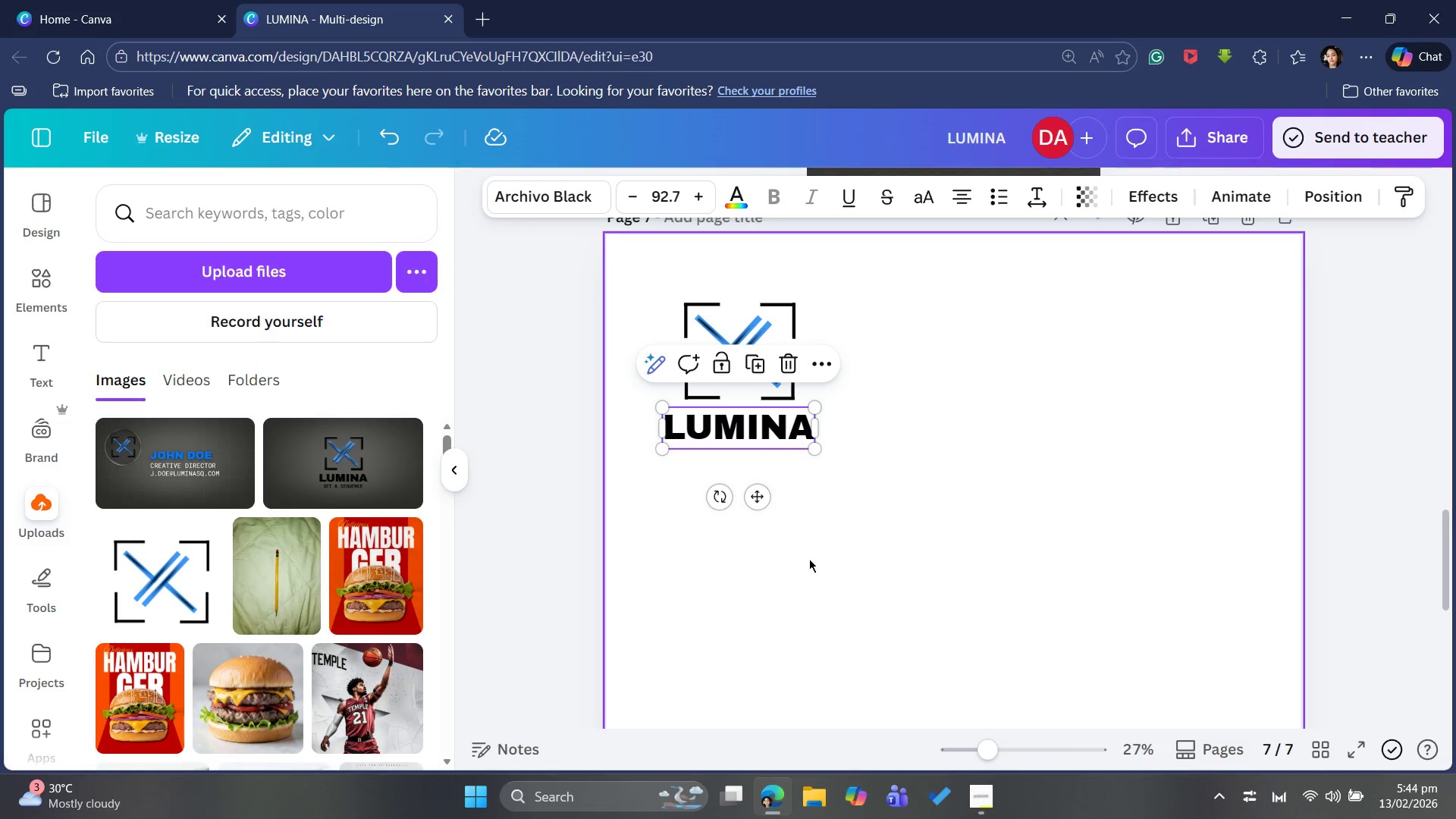 
left_click_drag(start_coordinate=[807, 554], to_coordinate=[809, 559])
 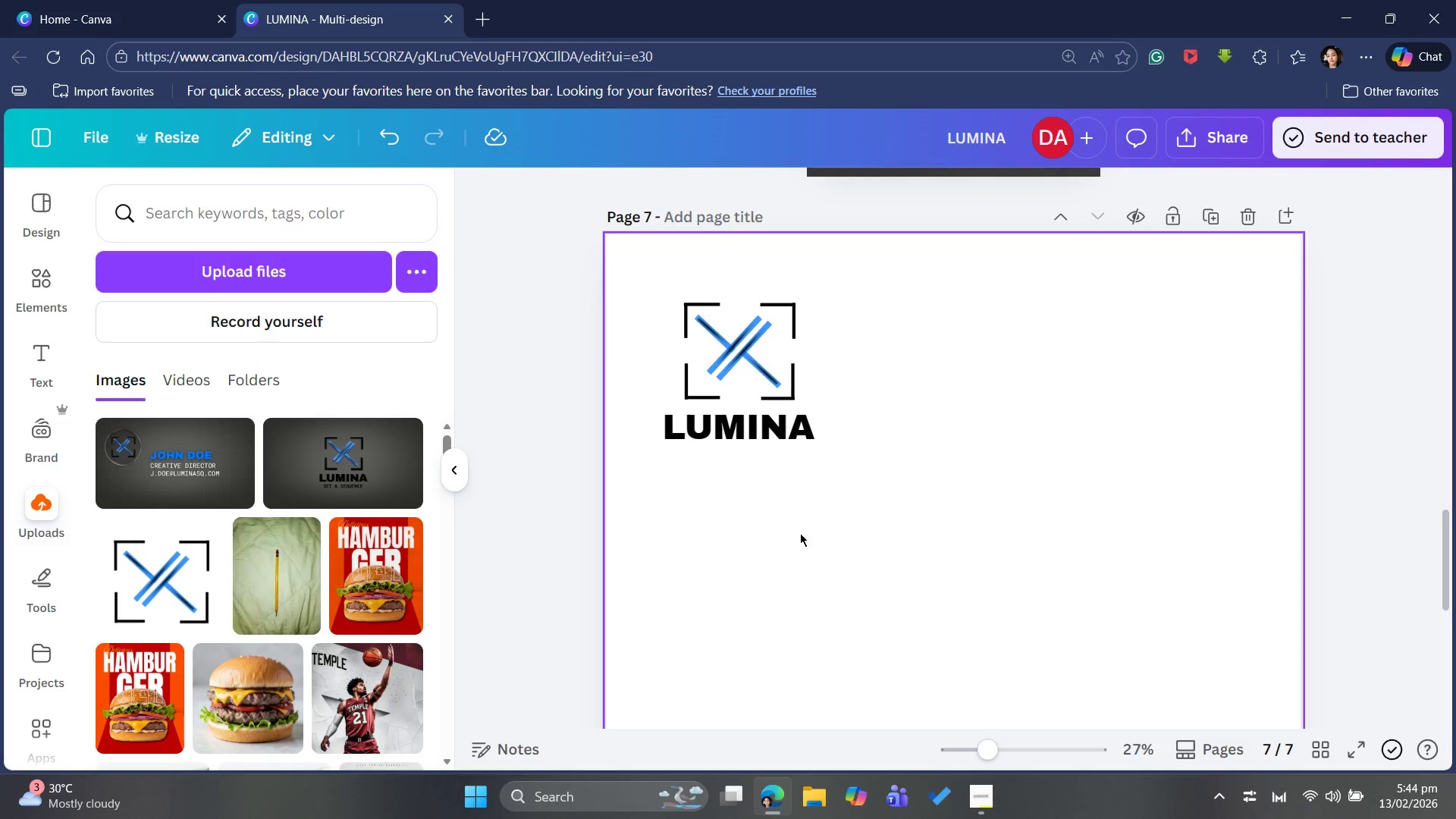 
left_click([758, 429])
 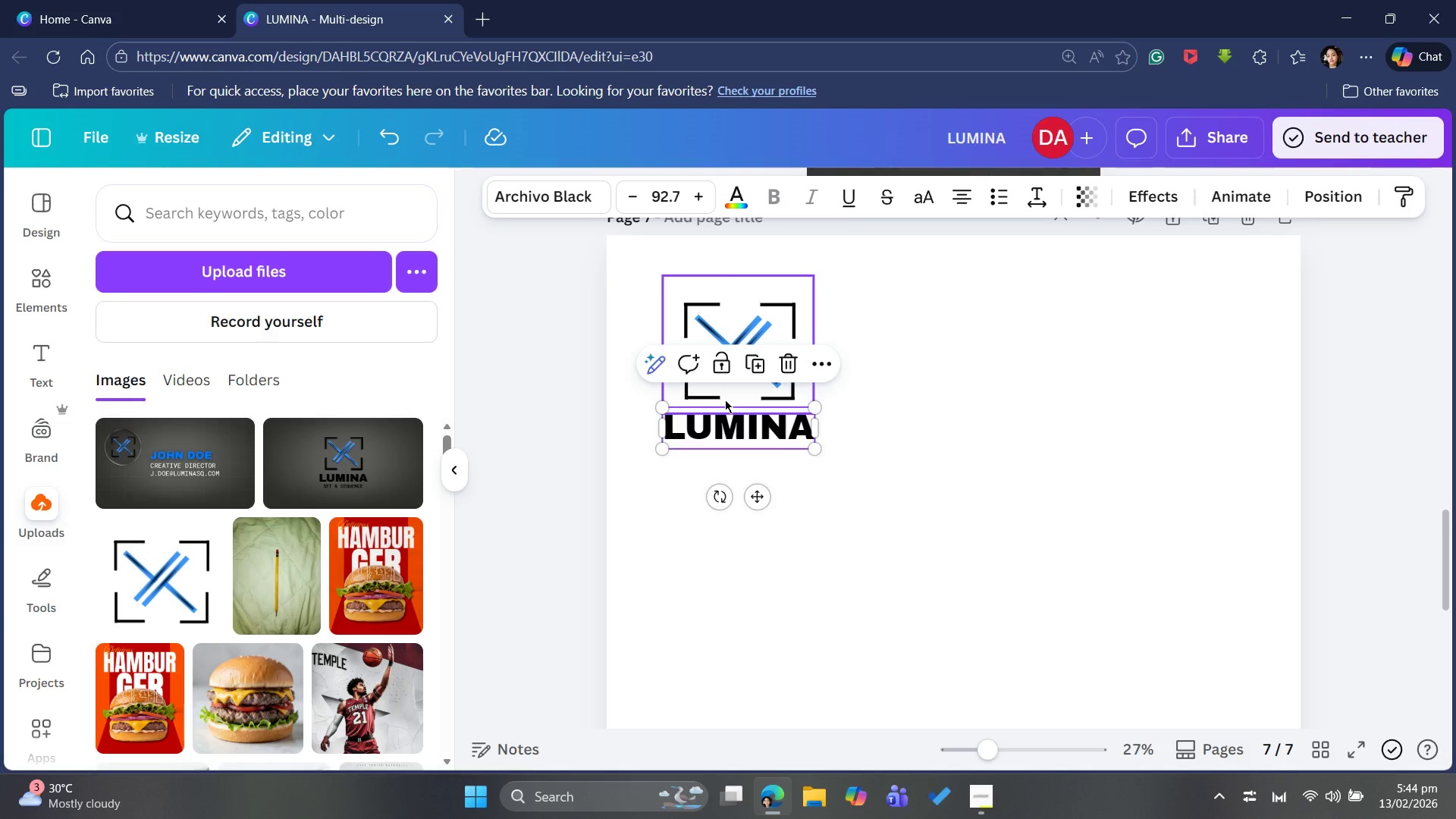 
key(ArrowRight)
 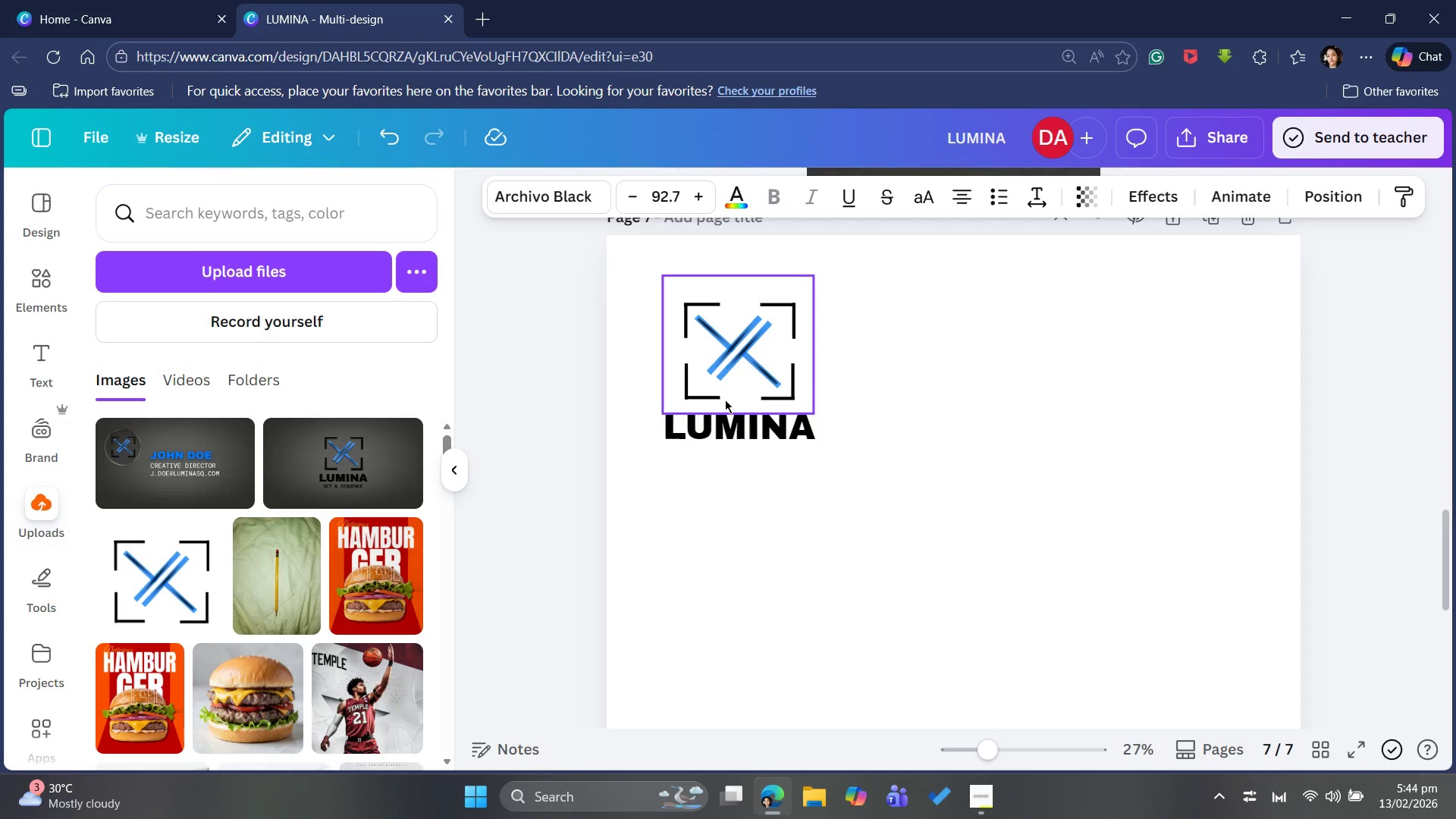 
key(ArrowRight)
 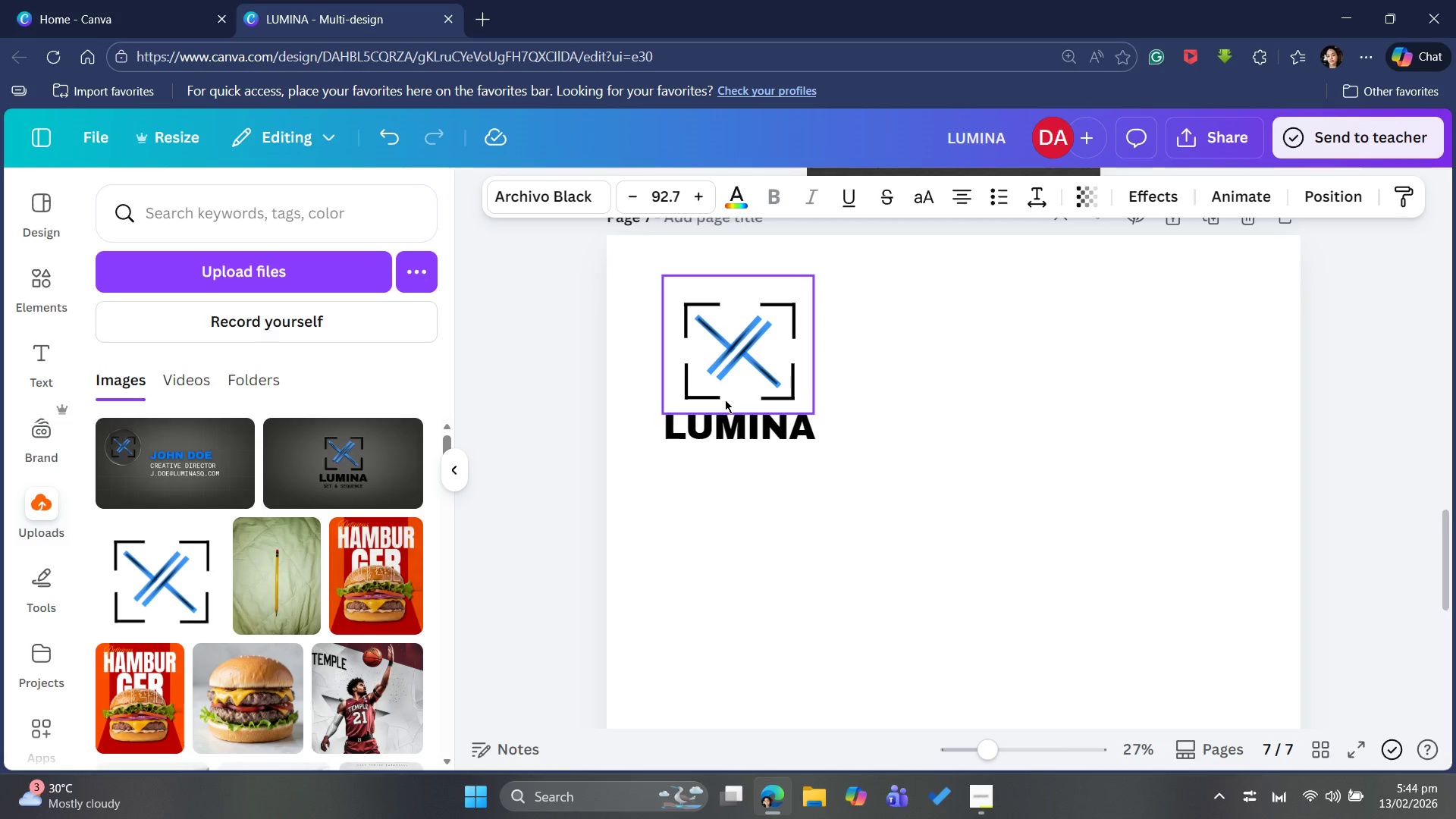 
key(ArrowRight)
 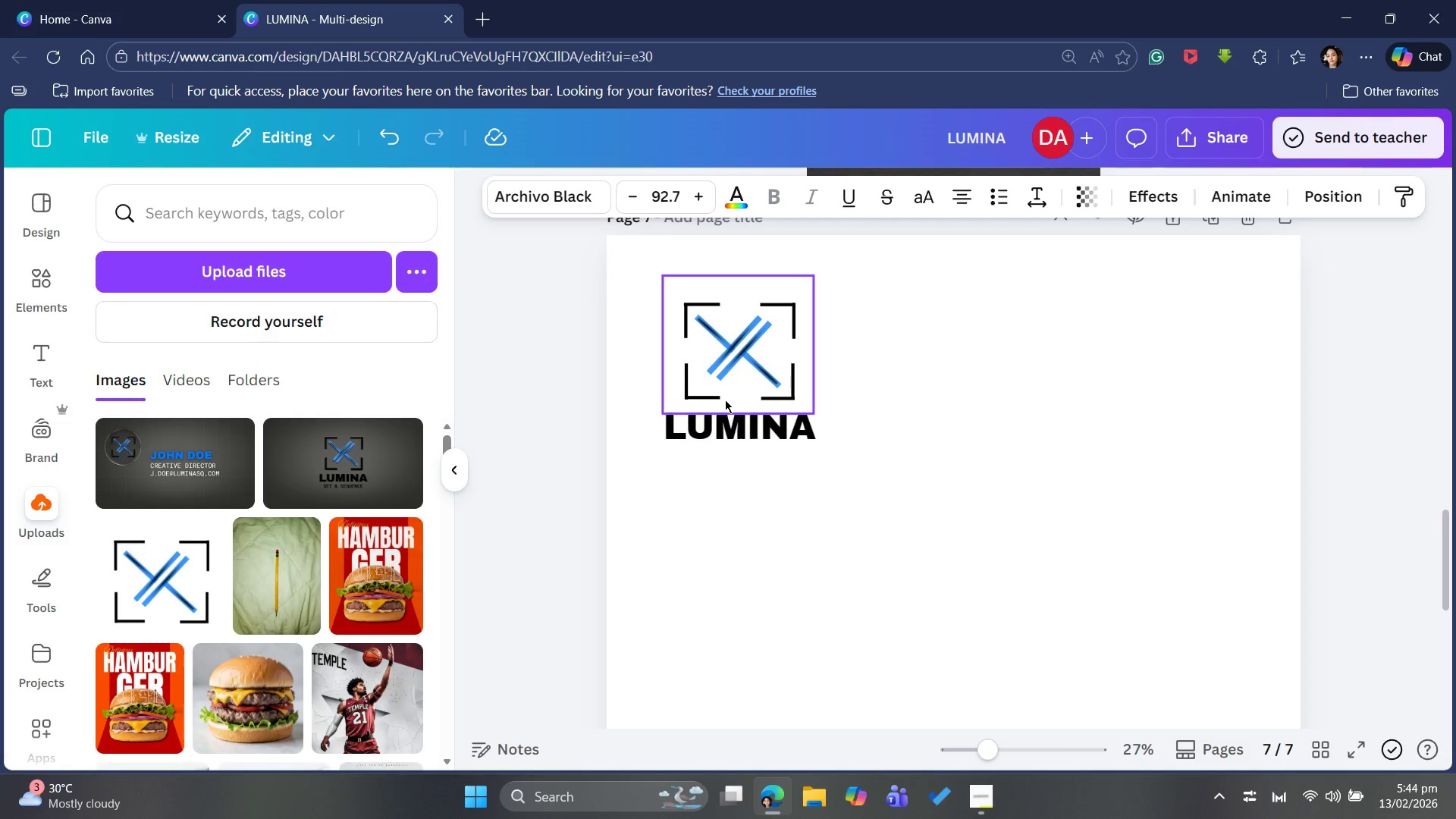 
key(ArrowRight)
 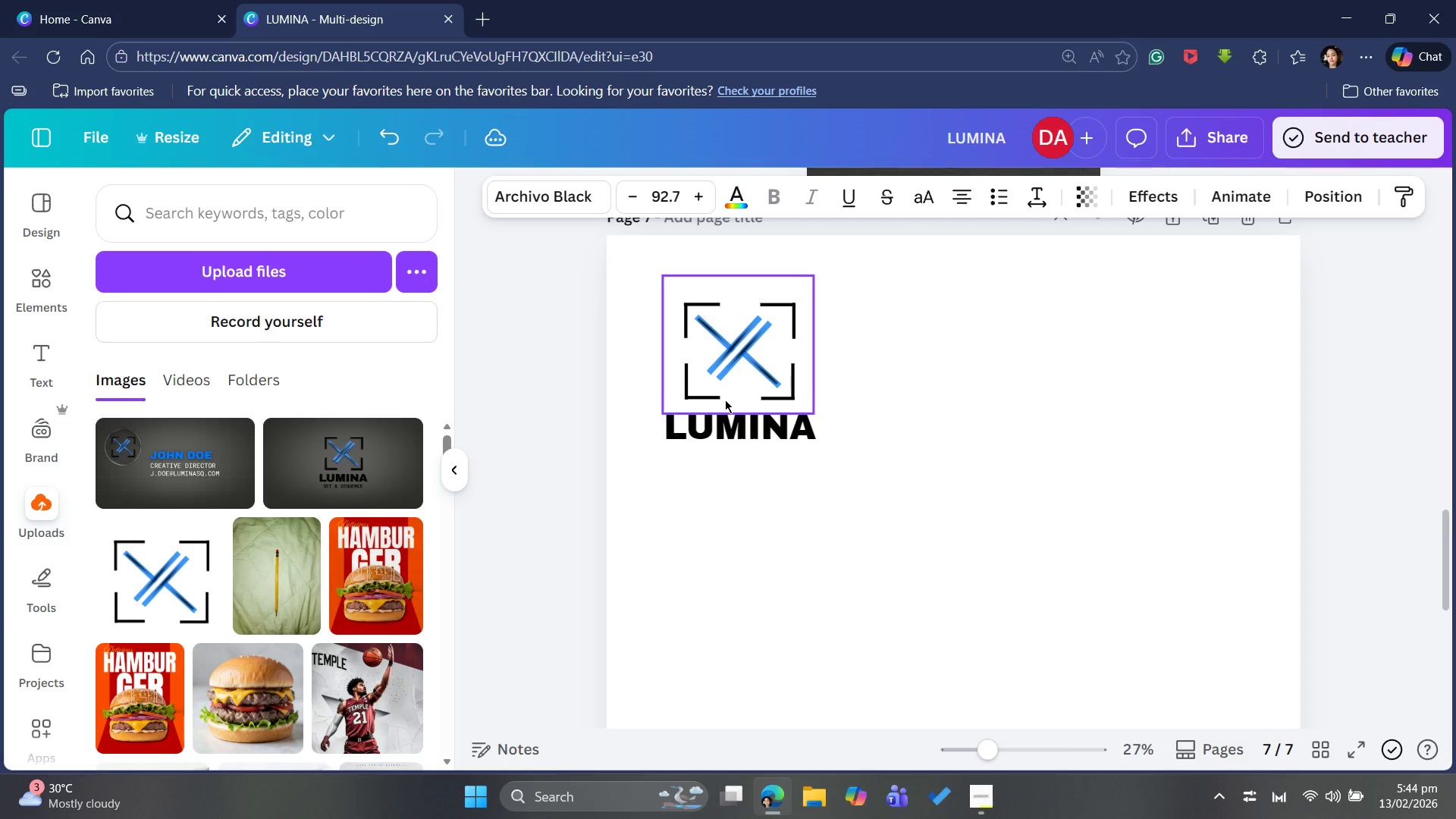 
key(ArrowRight)
 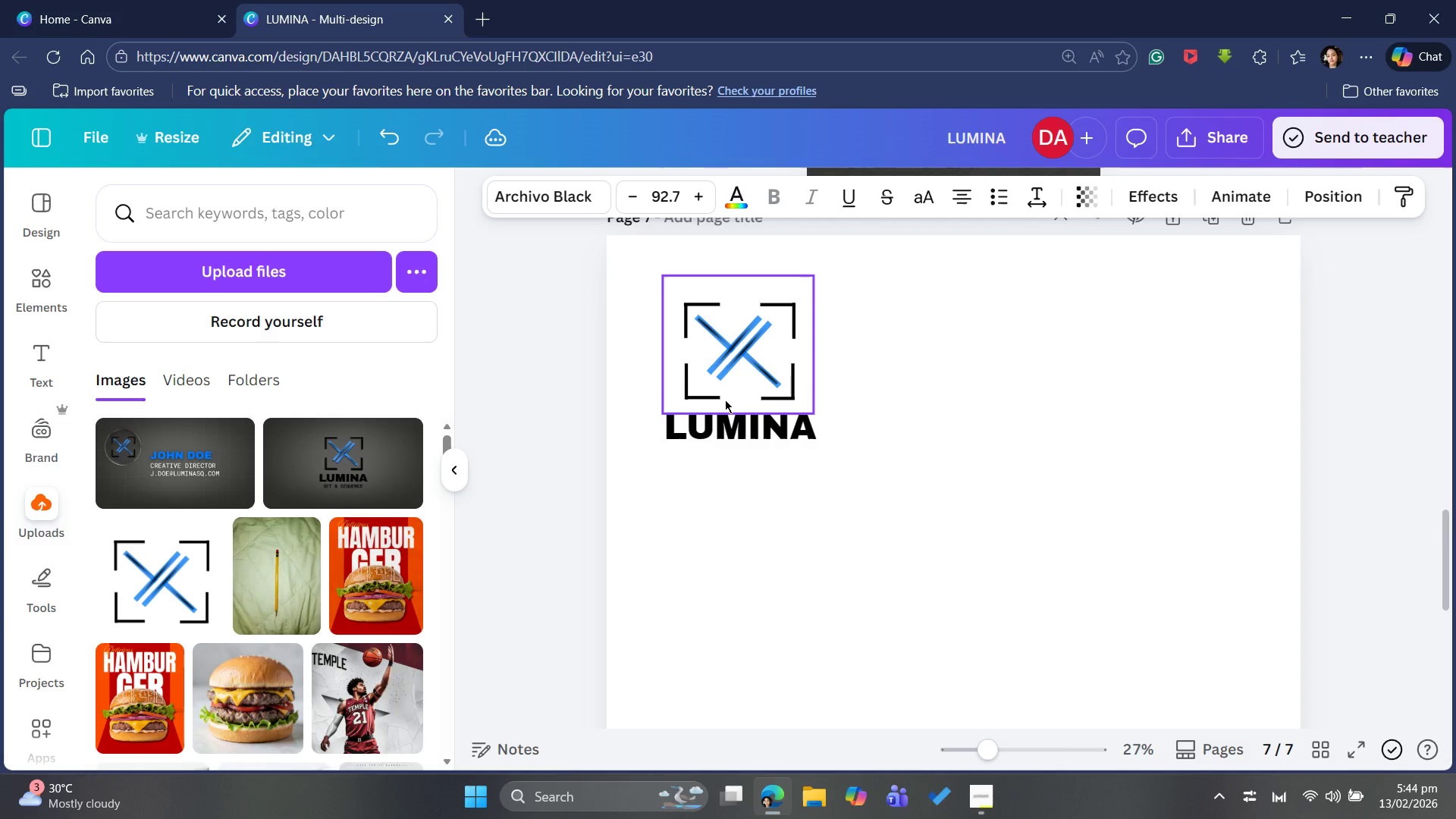 
key(ArrowRight)
 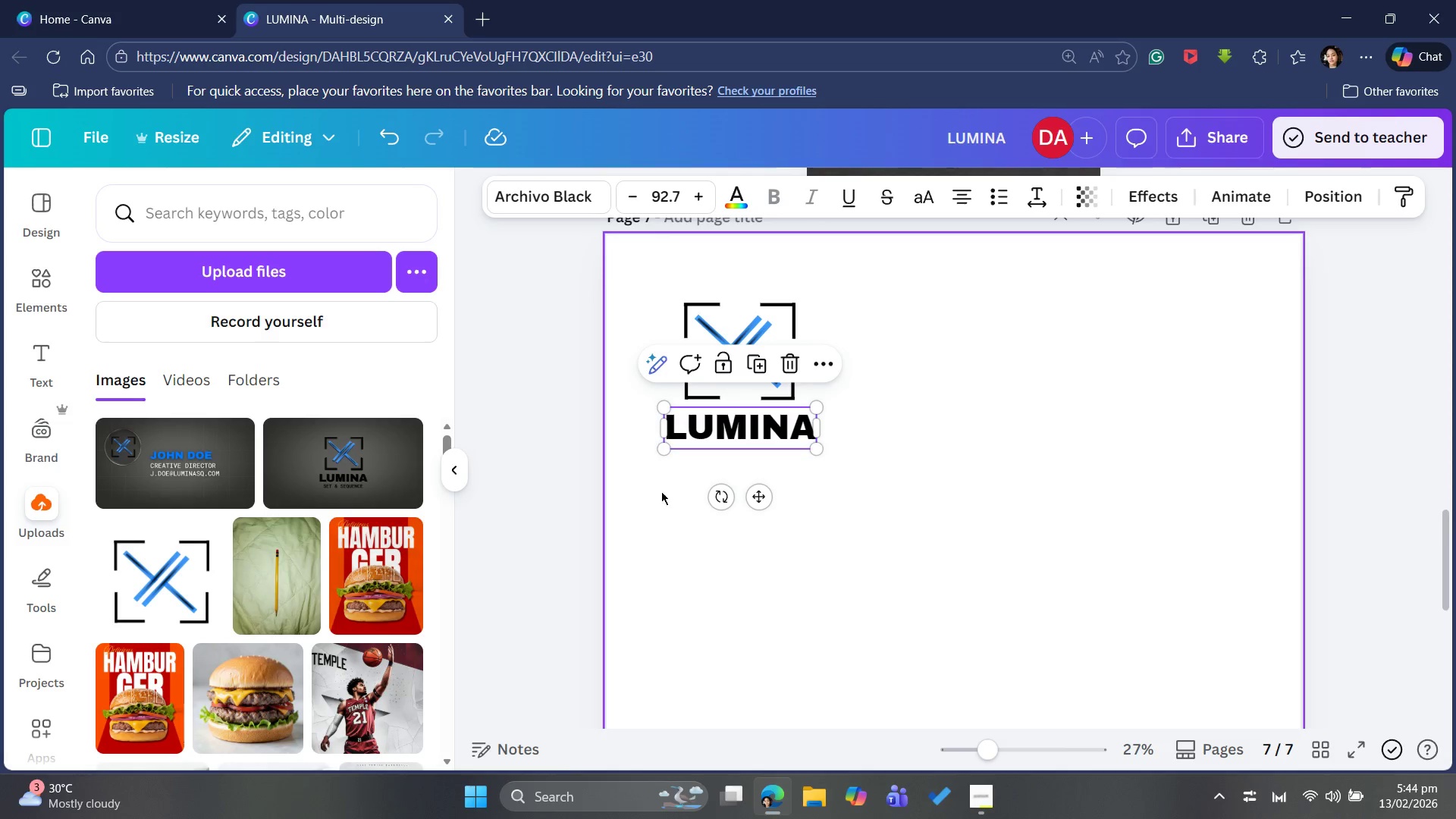 
left_click([739, 599])
 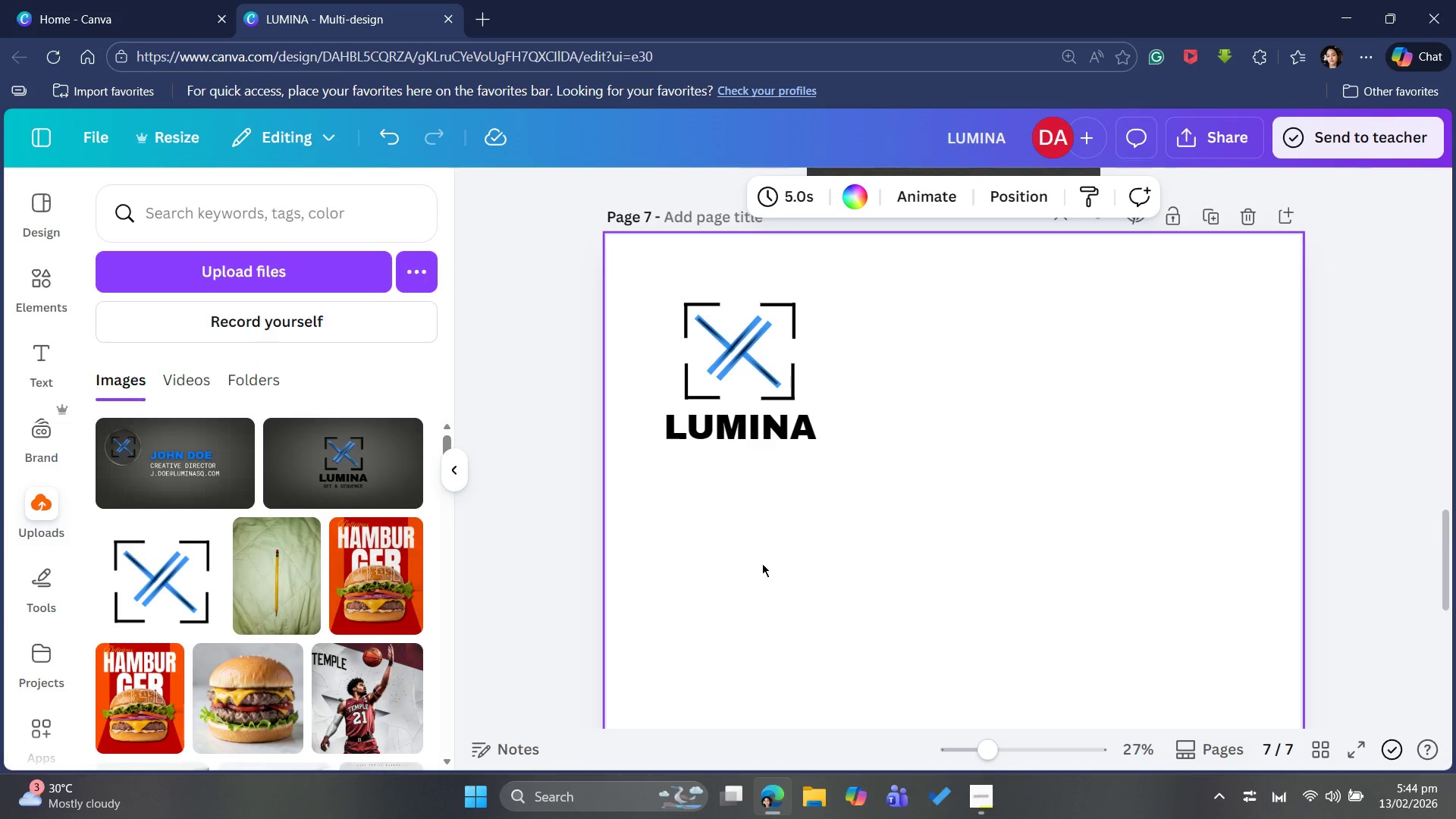 
left_click([777, 434])
 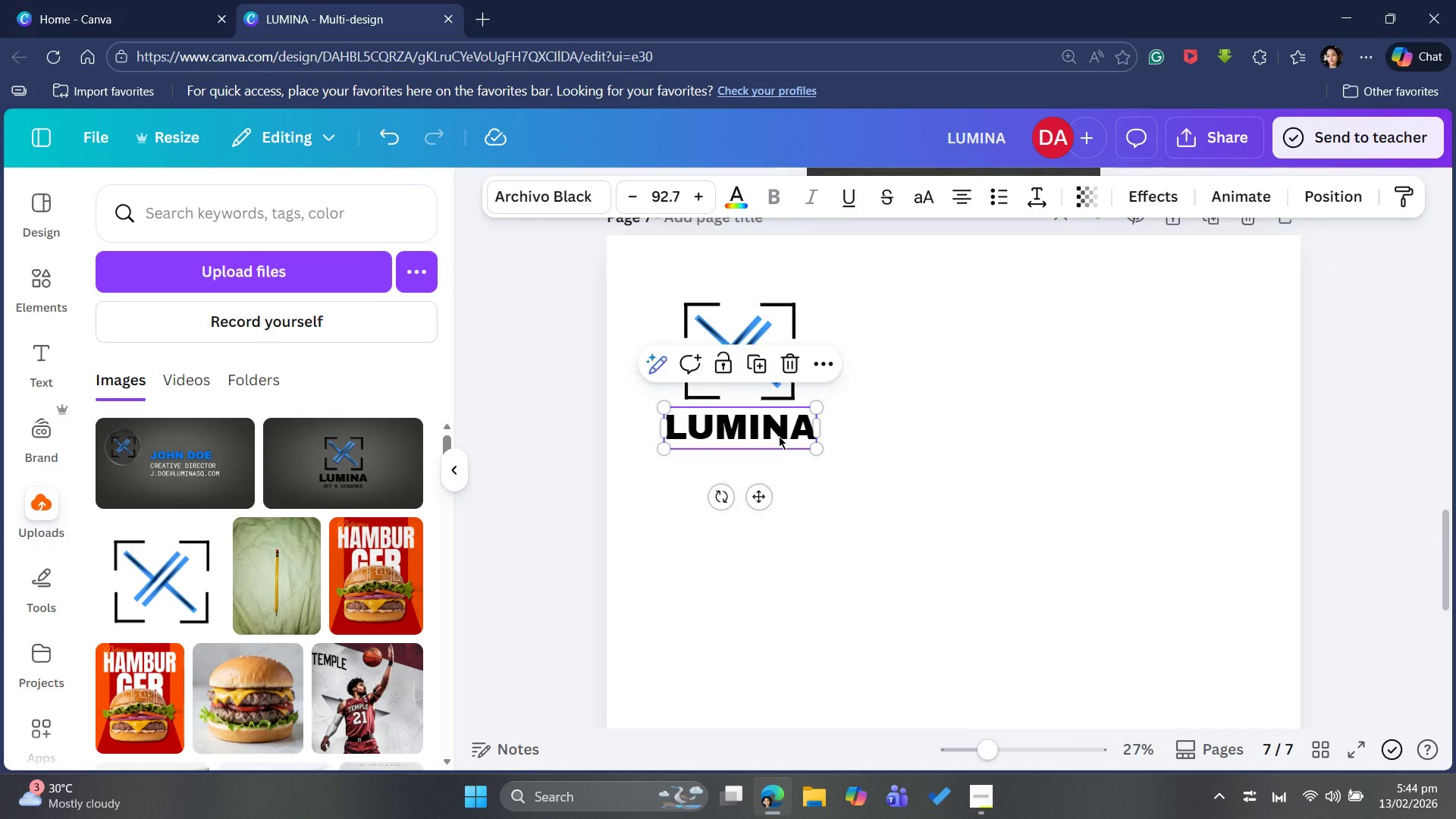 
key(ArrowRight)
 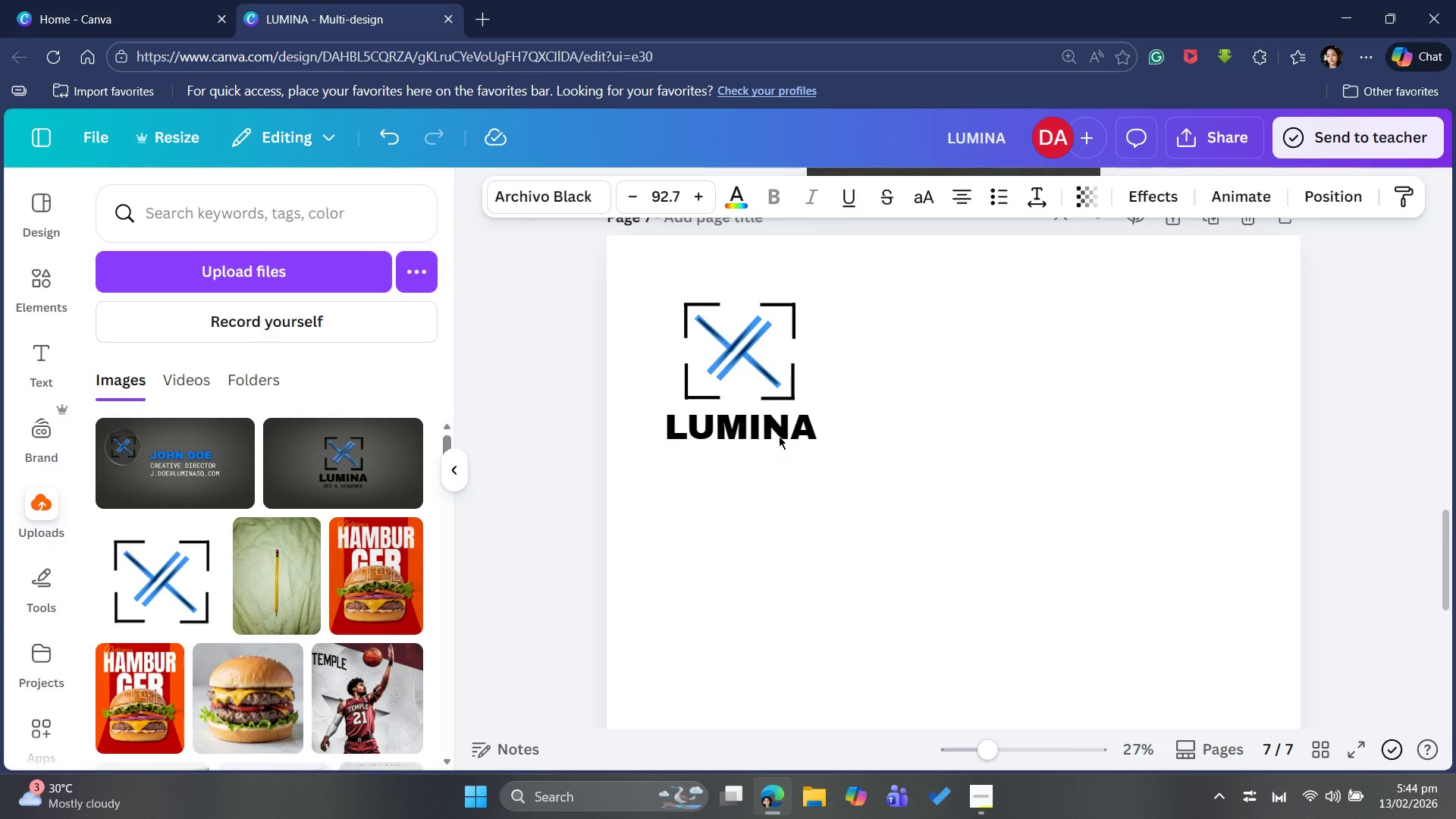 
key(ArrowRight)
 